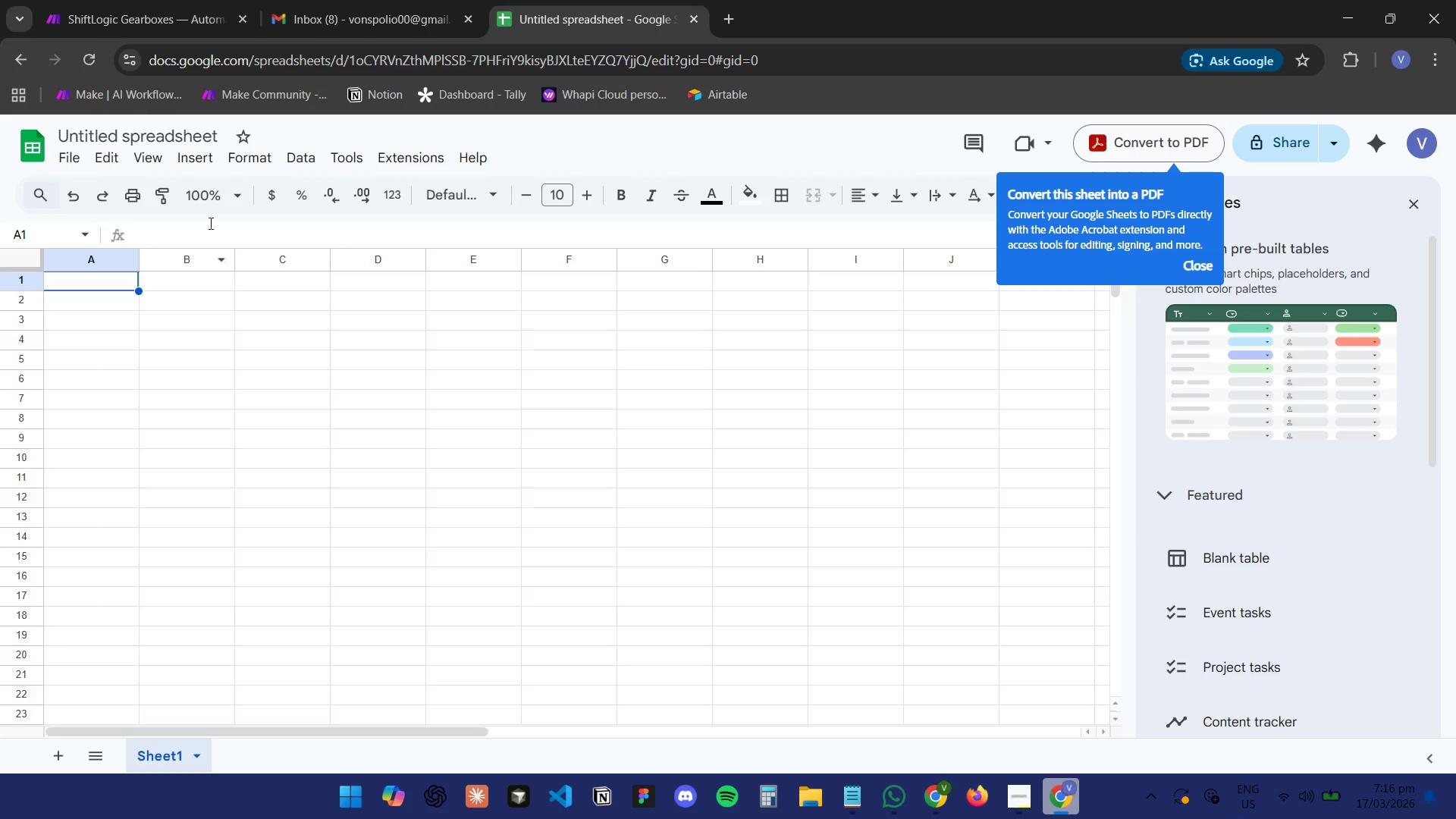 
left_click([77, 165])
 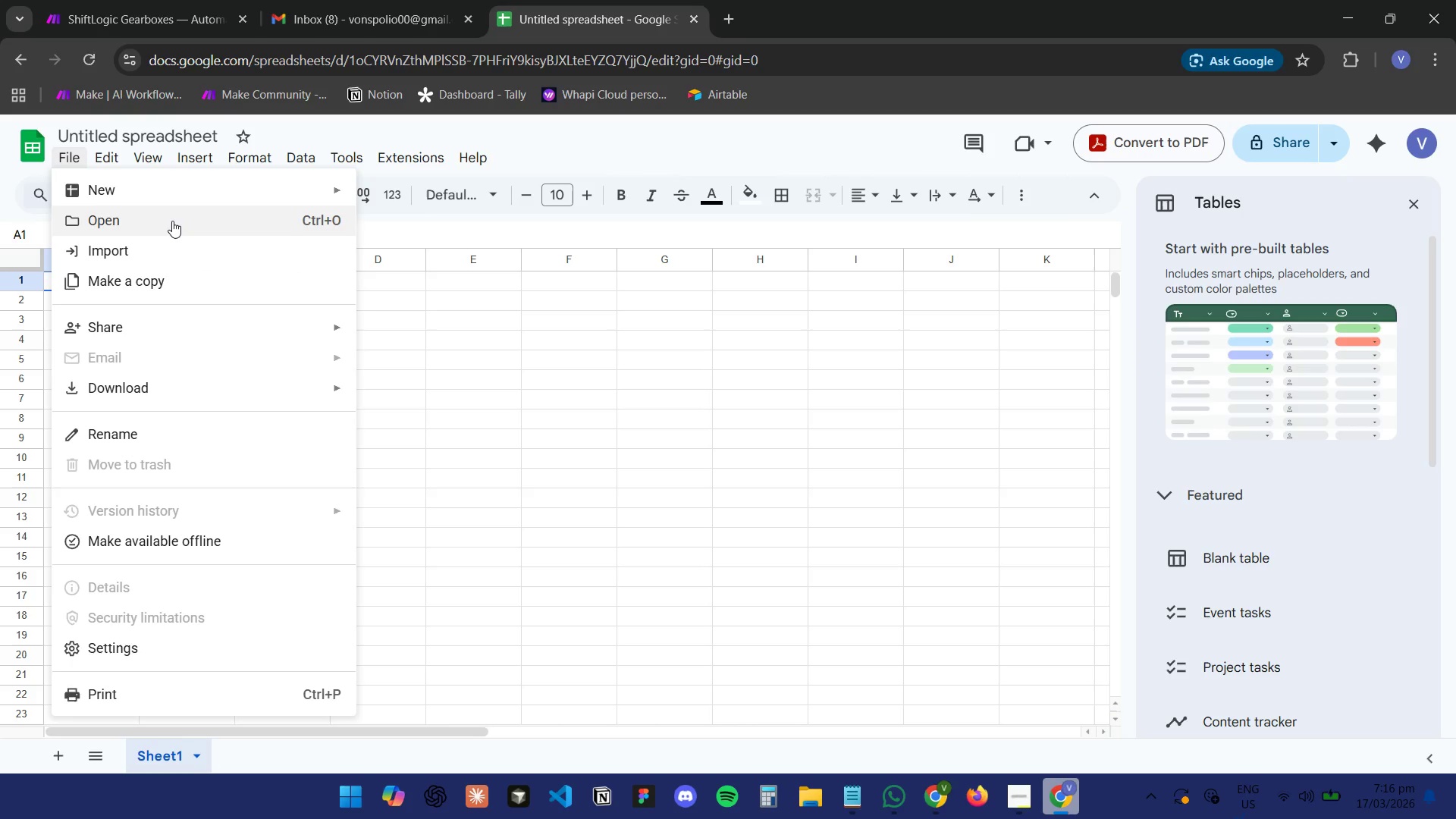 
left_click([161, 251])
 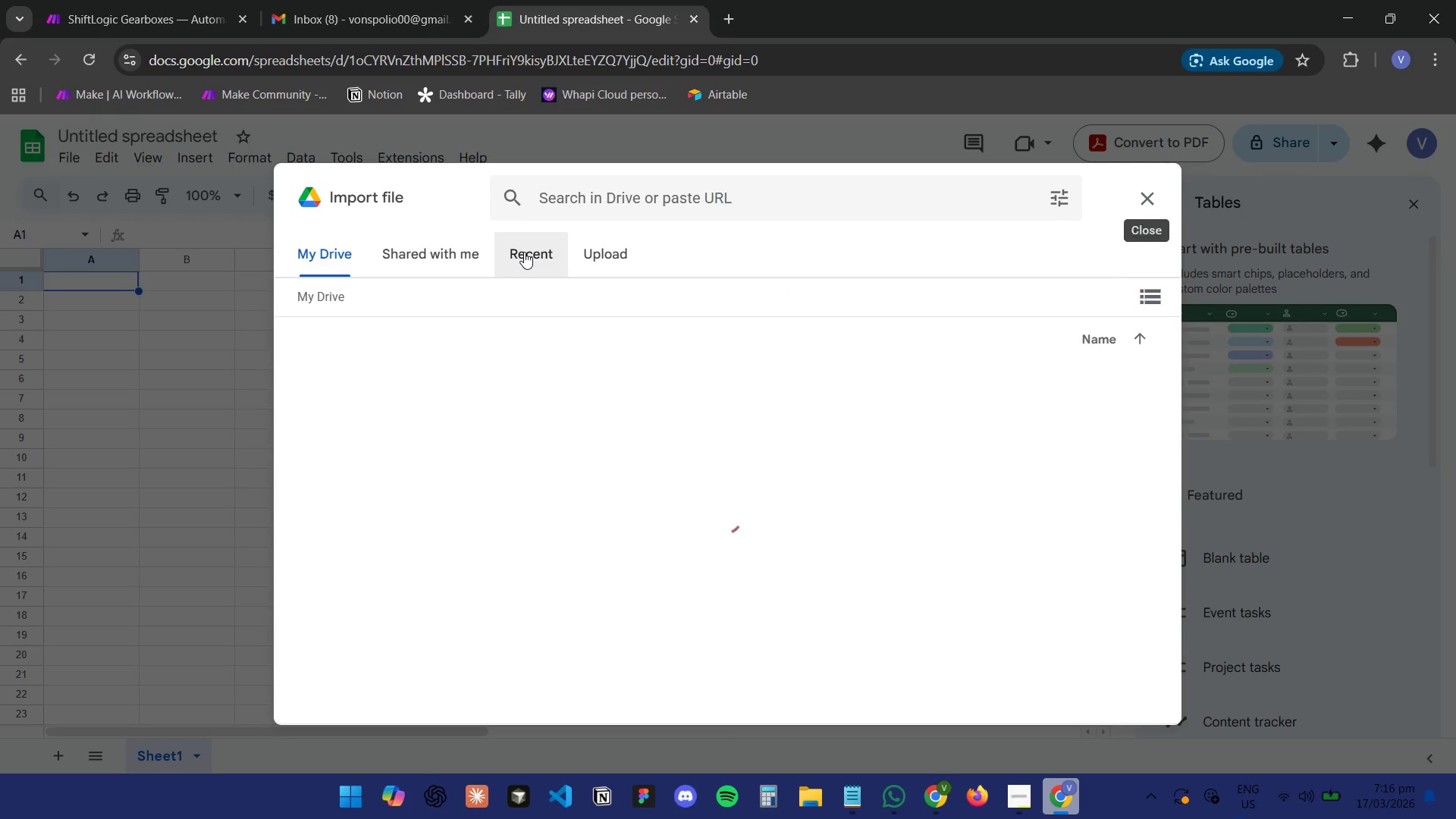 
left_click([613, 244])
 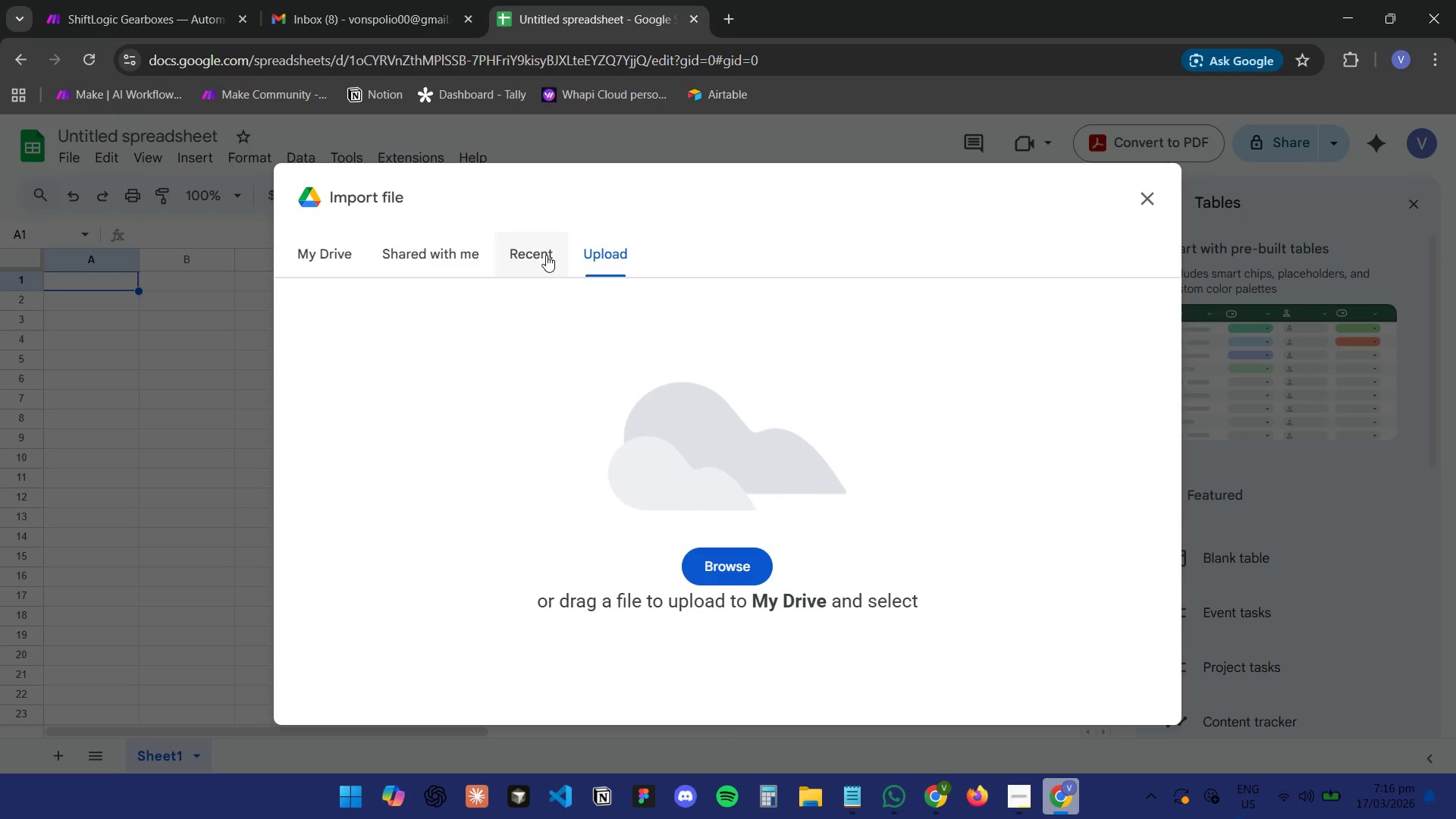 
left_click([440, 260])
 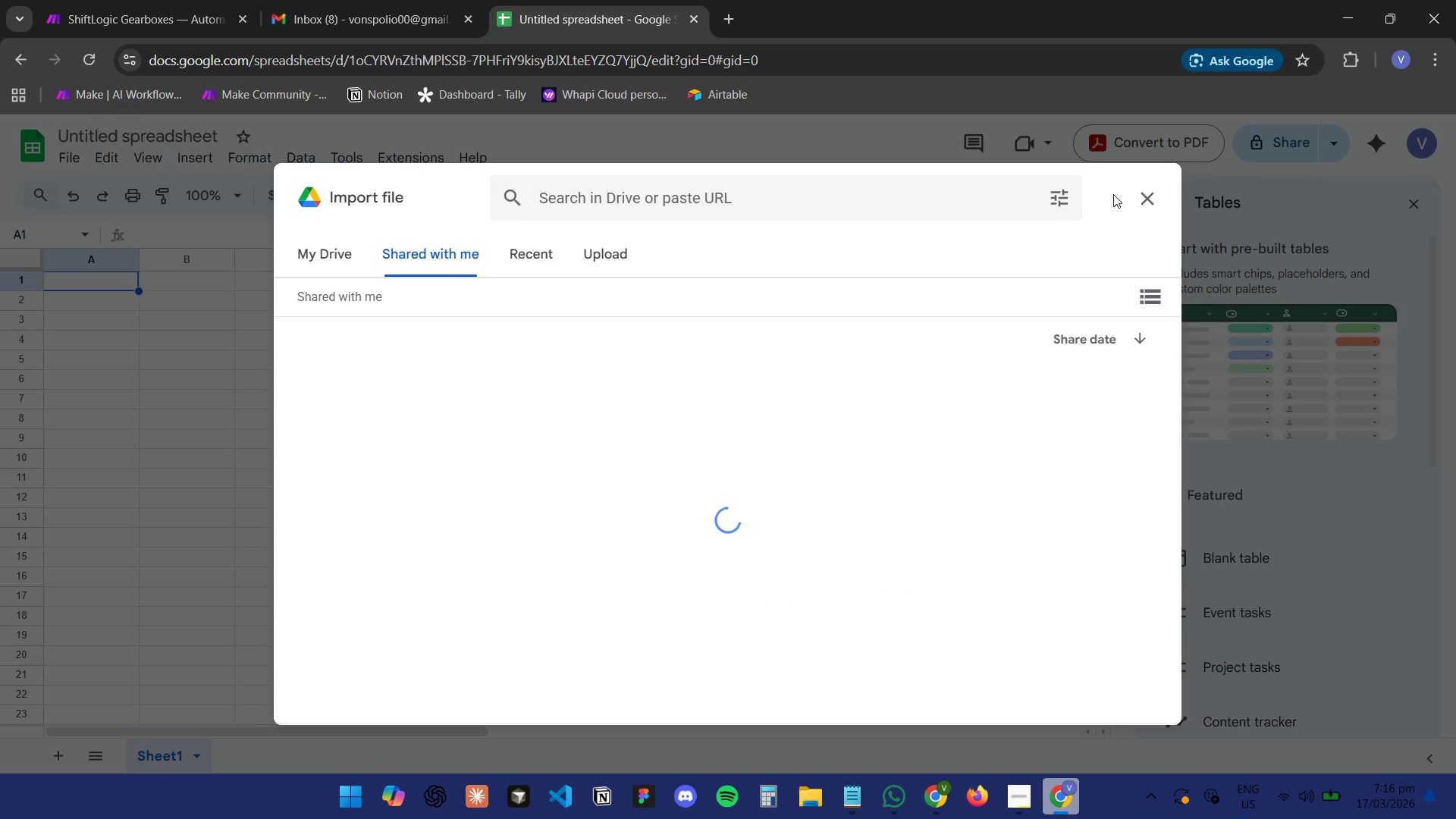 
left_click([1131, 194])
 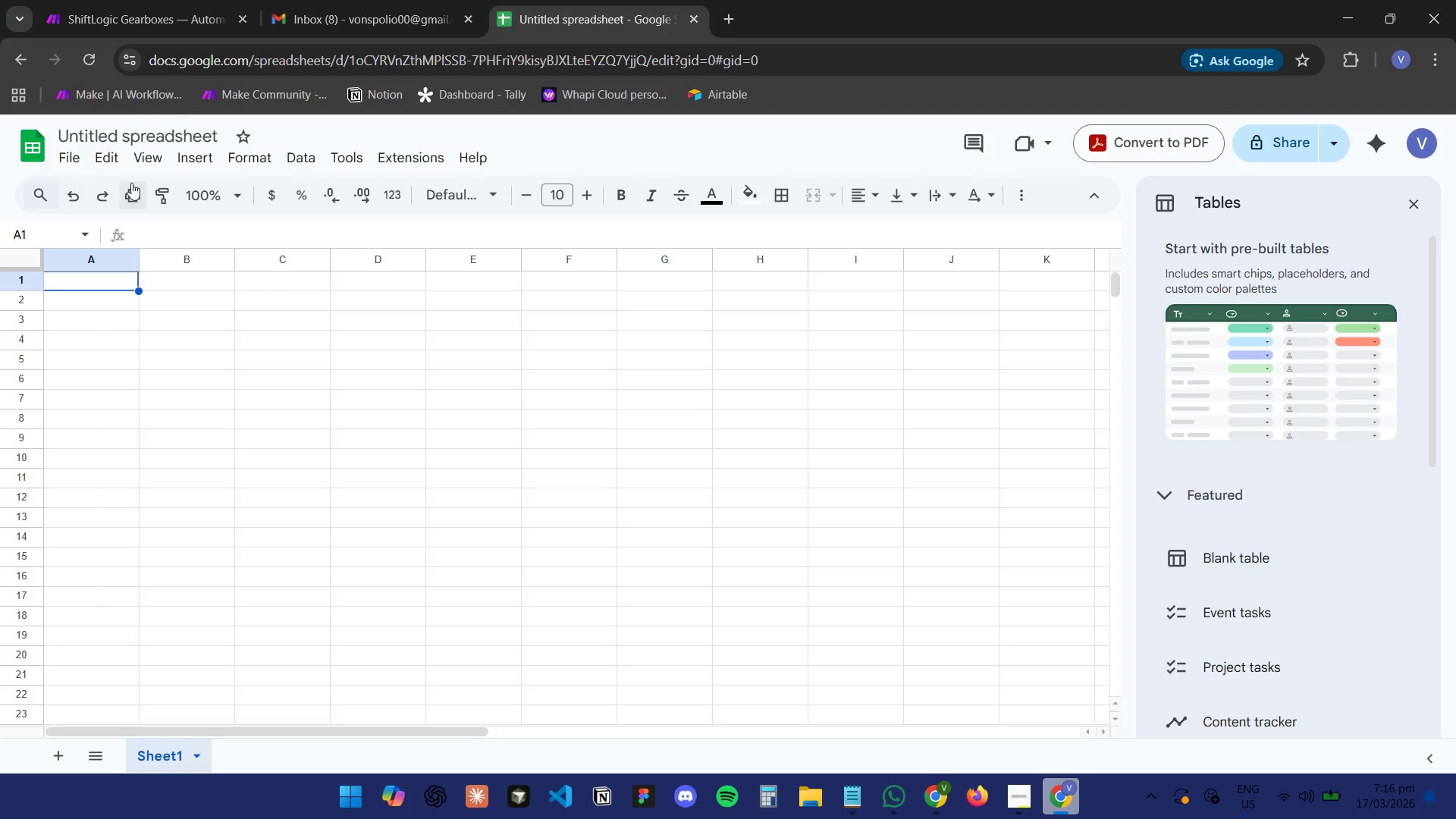 
left_click([77, 158])
 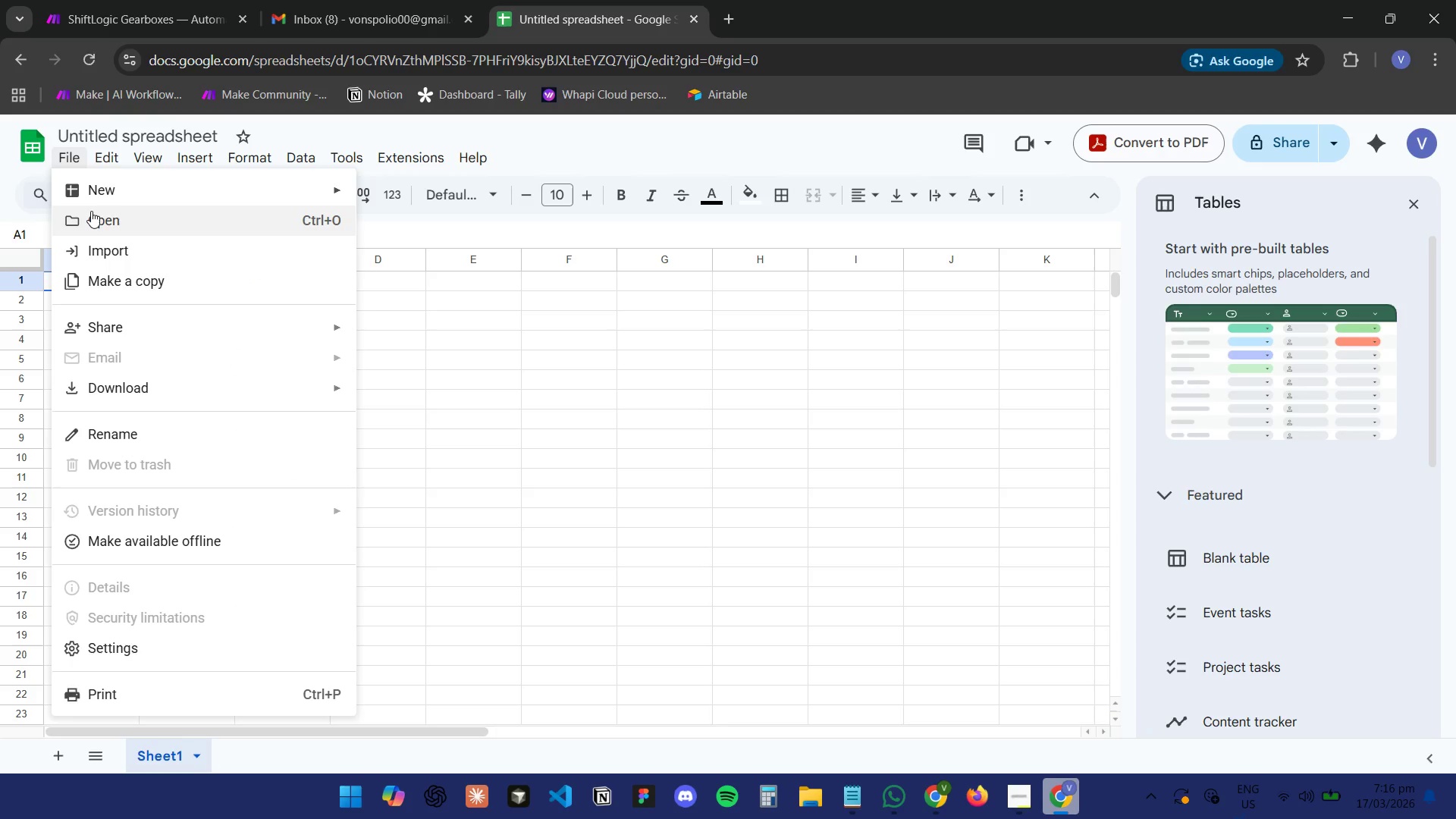 
left_click([91, 211])
 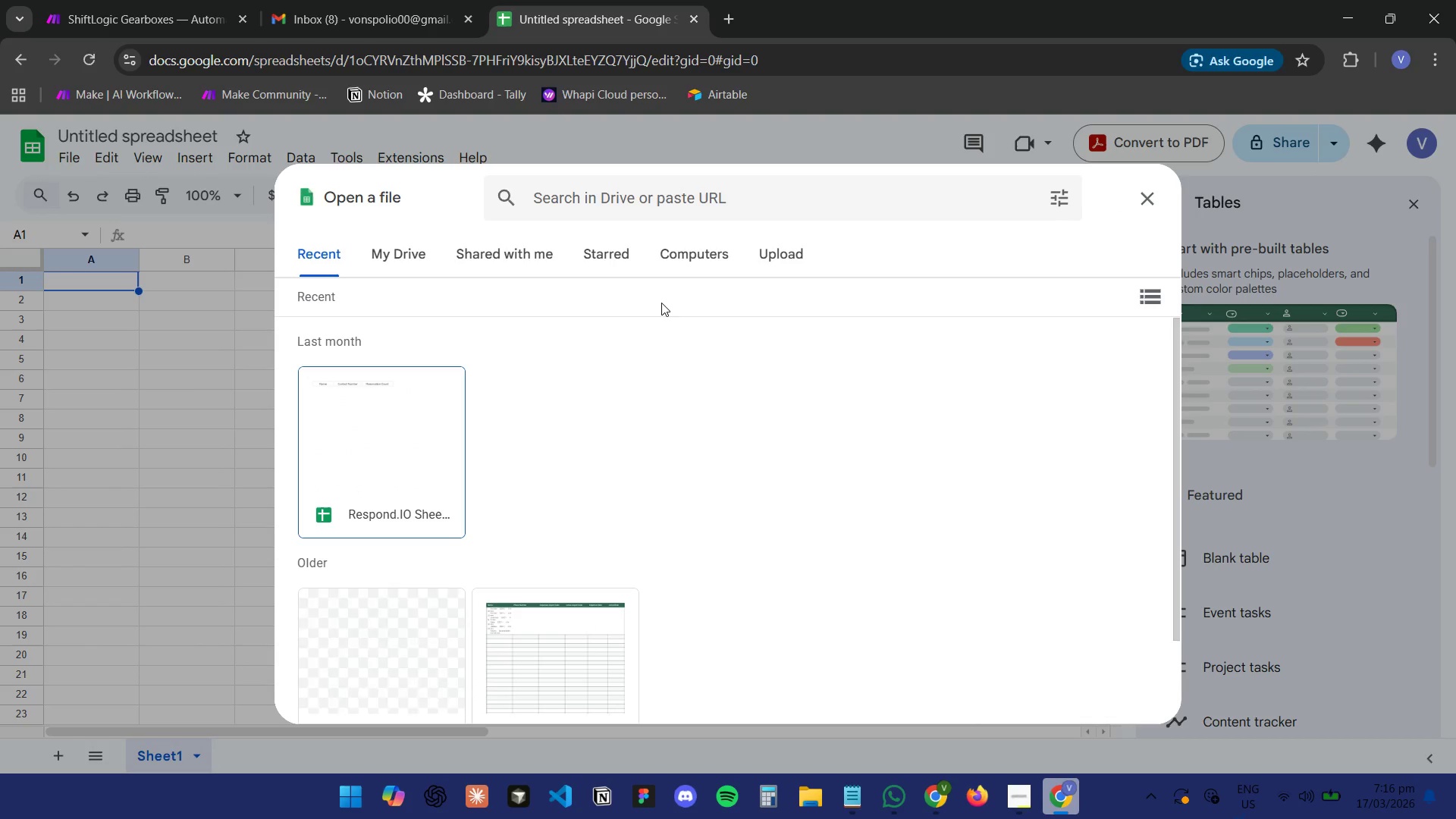 
left_click([696, 261])
 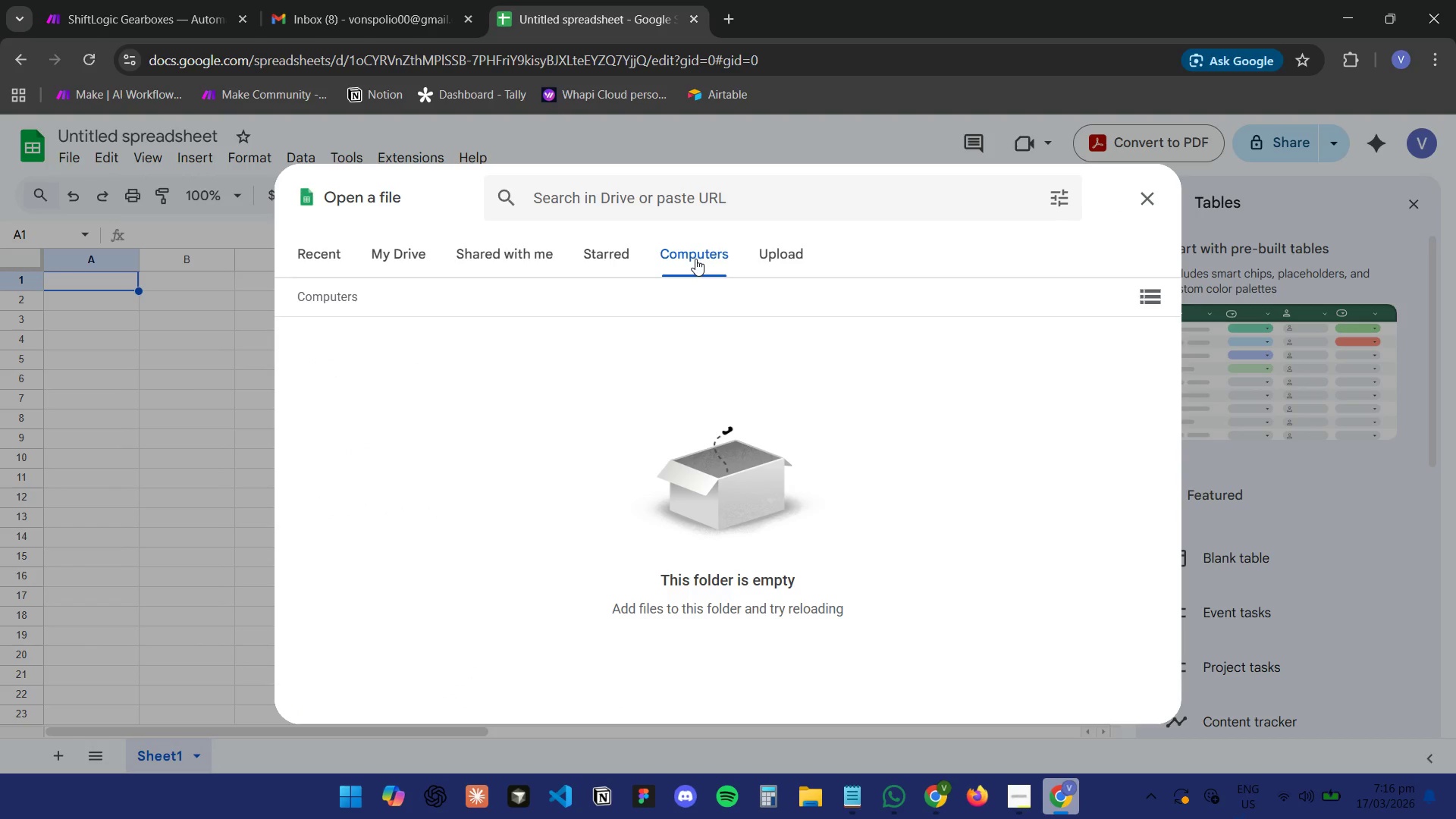 
scroll: coordinate [642, 350], scroll_direction: down, amount: 2.0
 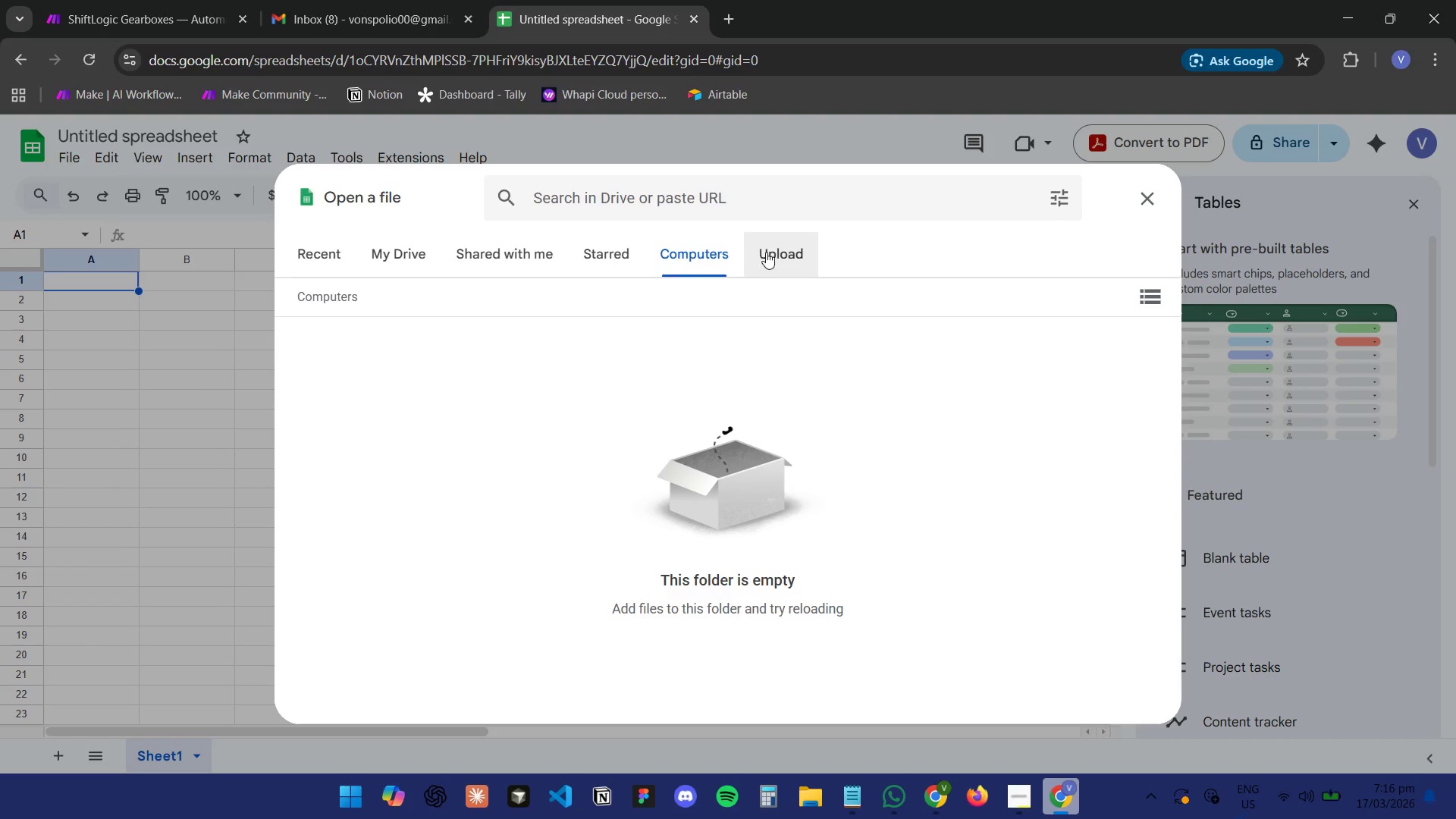 
left_click([766, 251])
 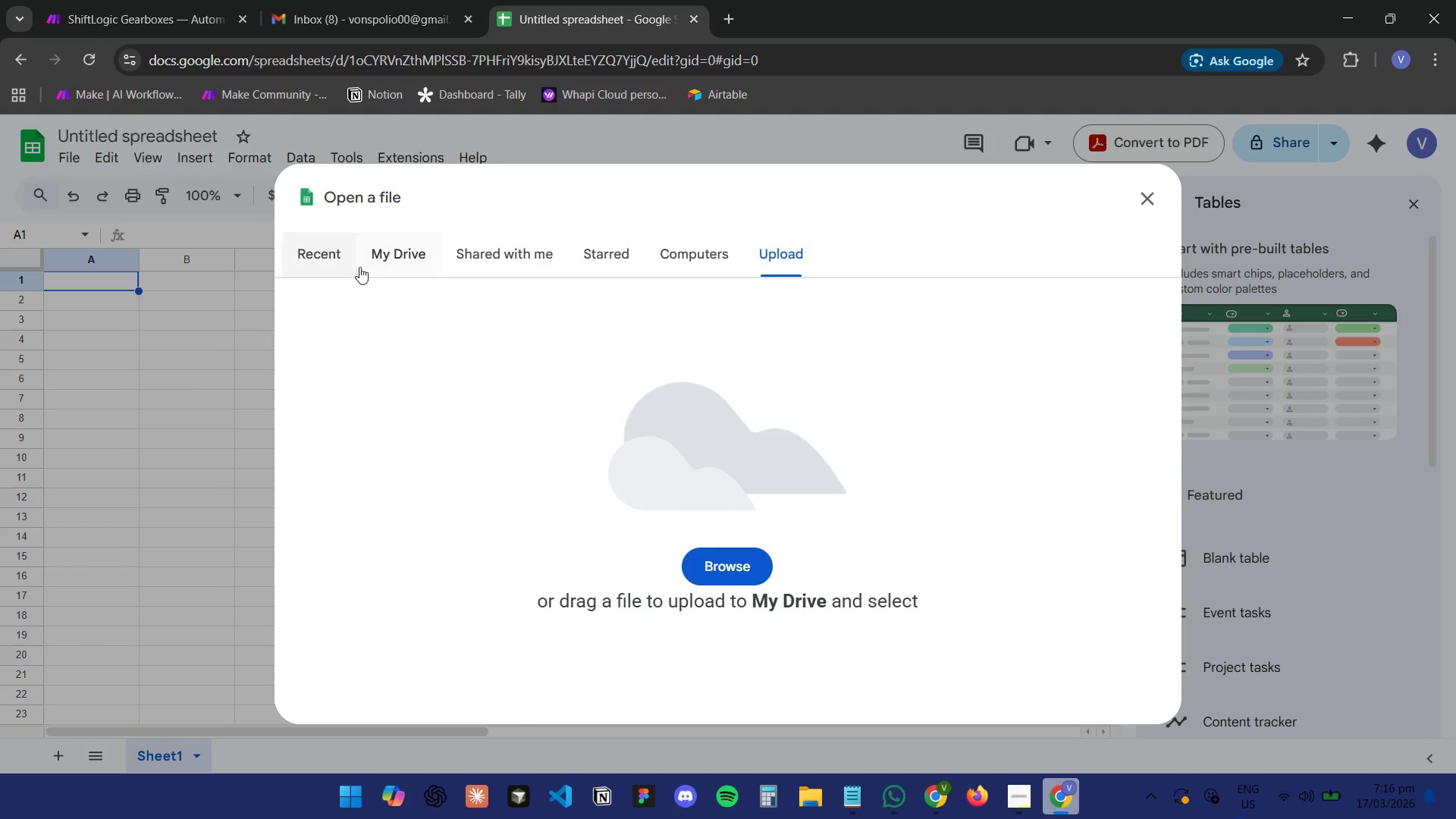 
left_click([720, 549])
 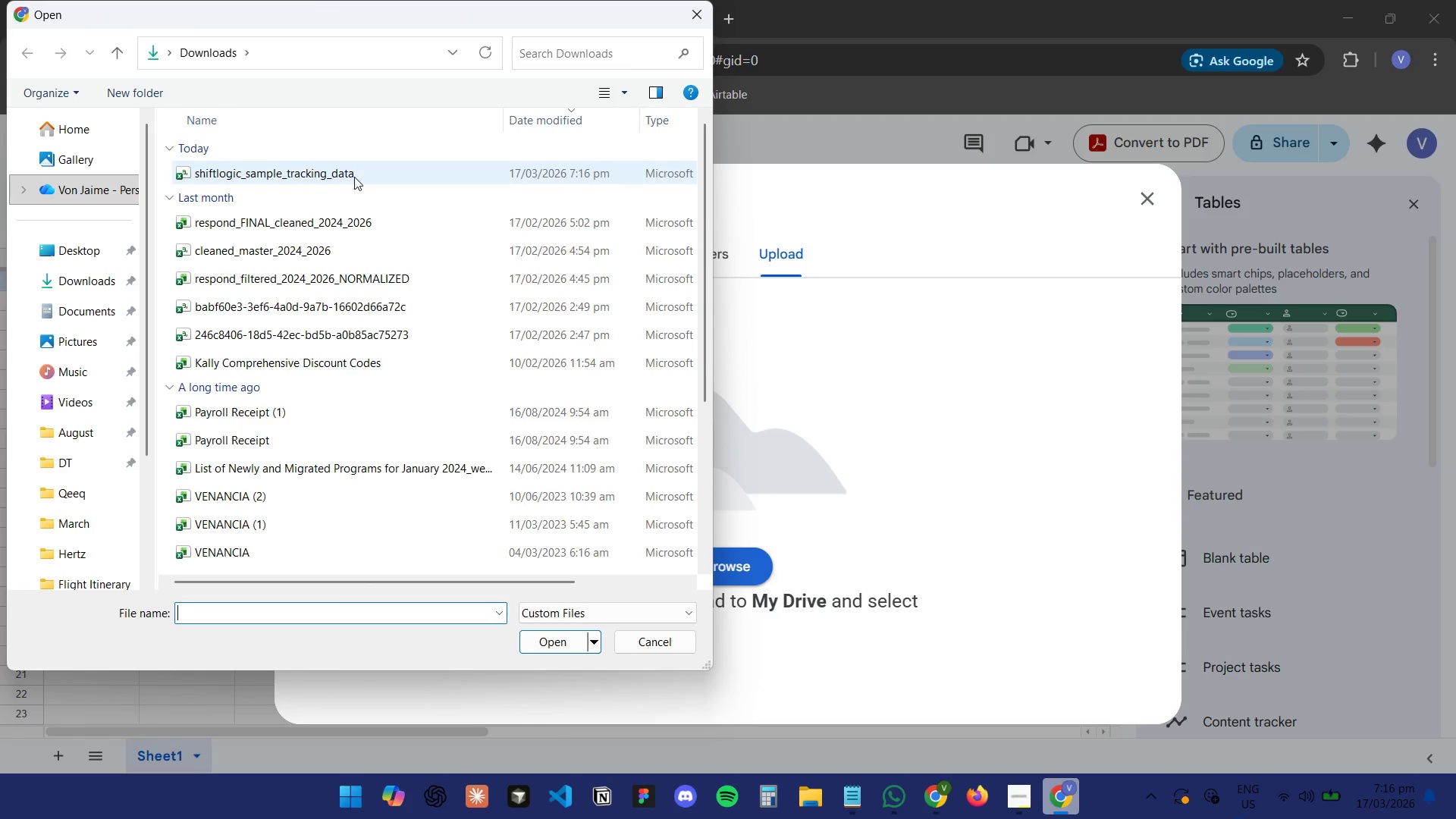 
left_click([80, 282])
 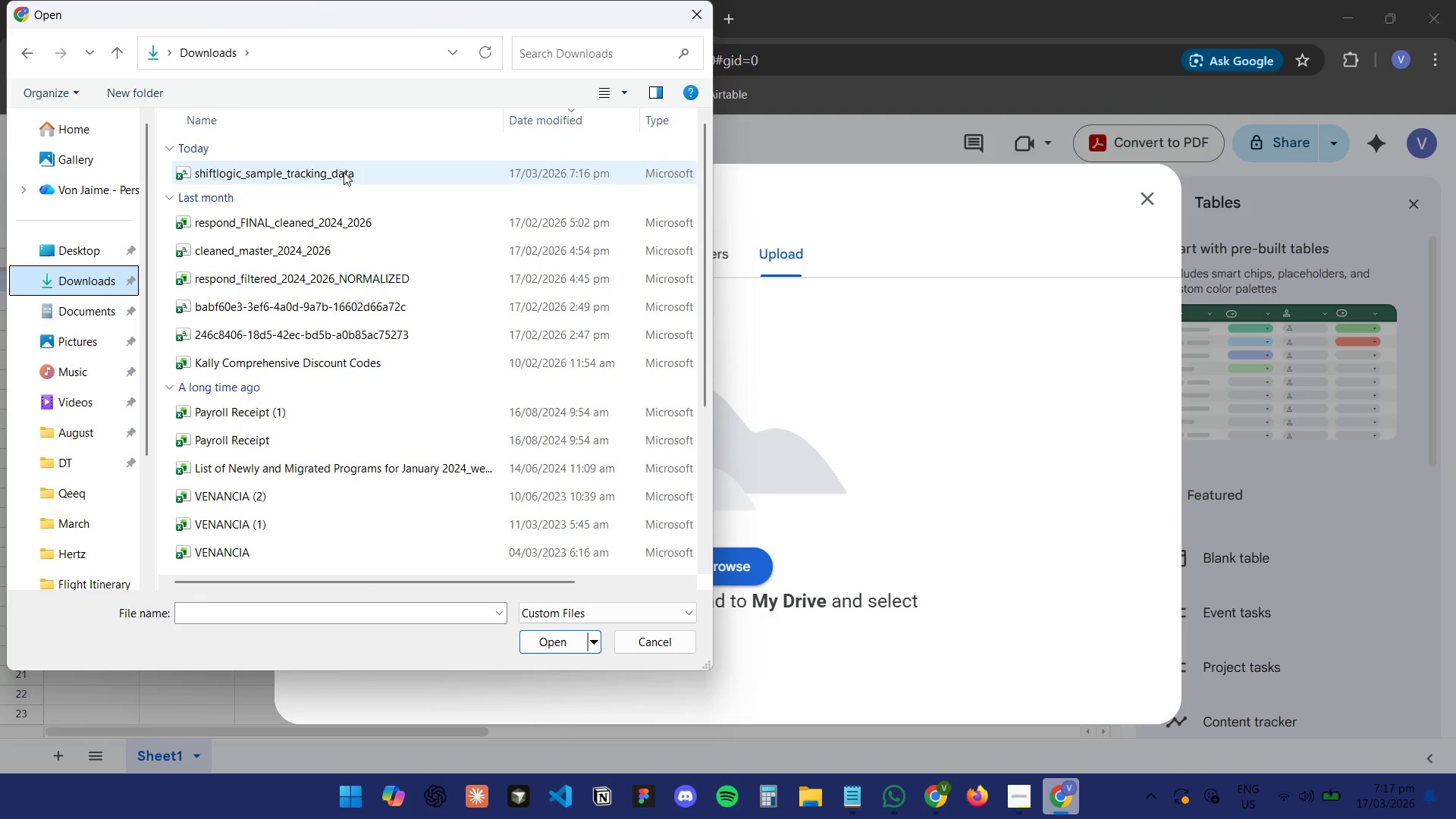 
left_click([344, 172])
 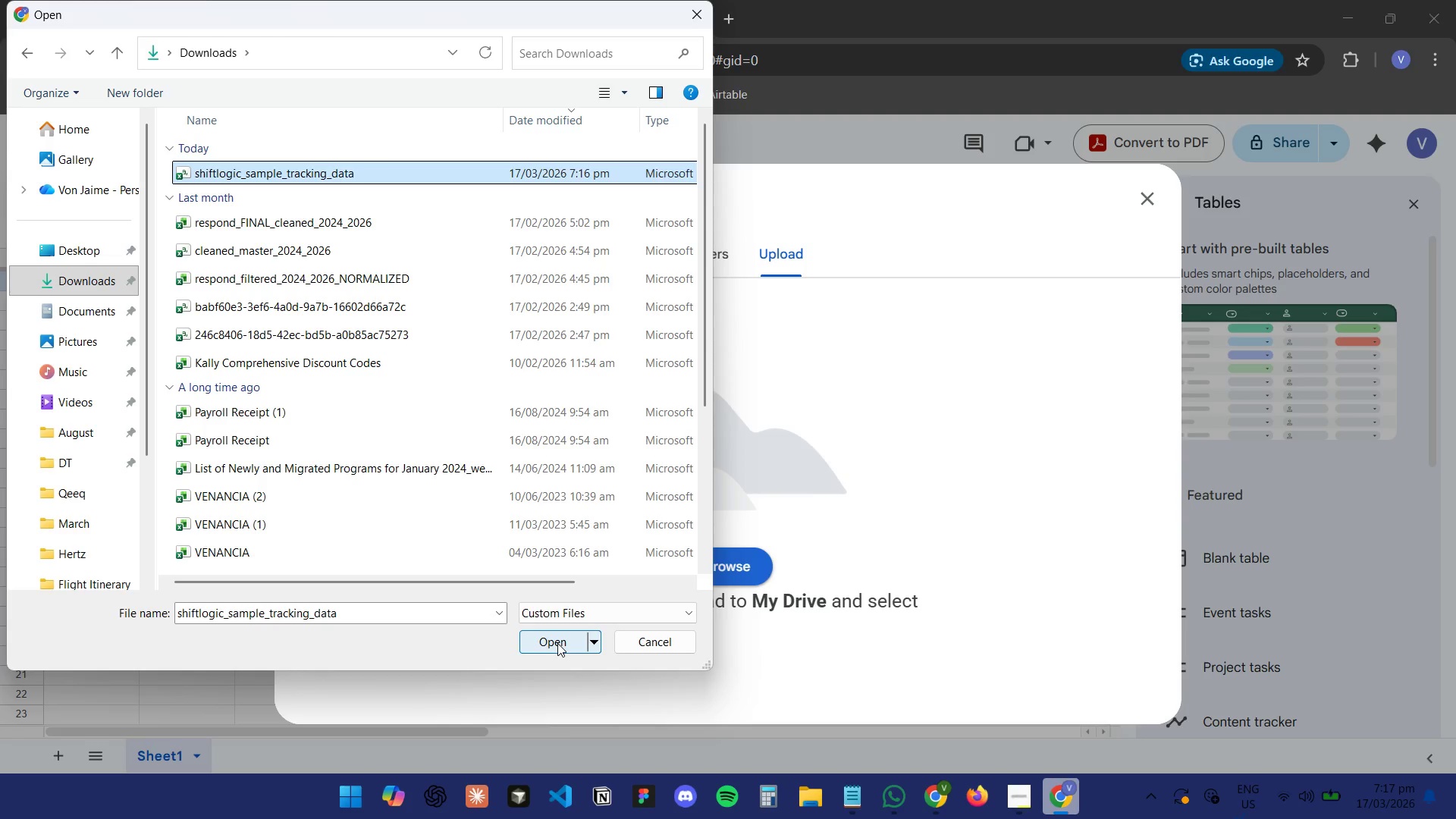 
left_click([555, 642])
 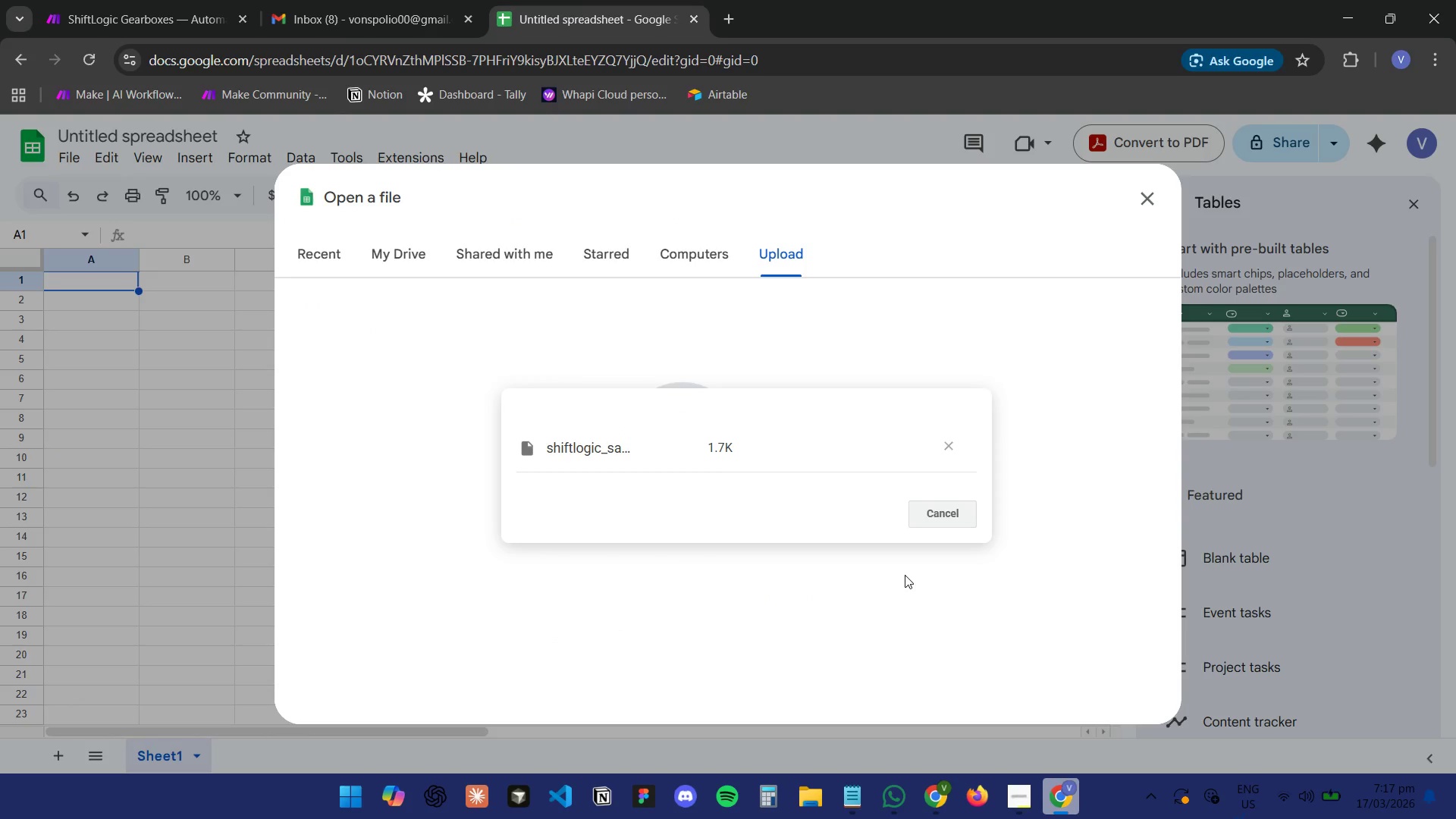 
wait(8.97)
 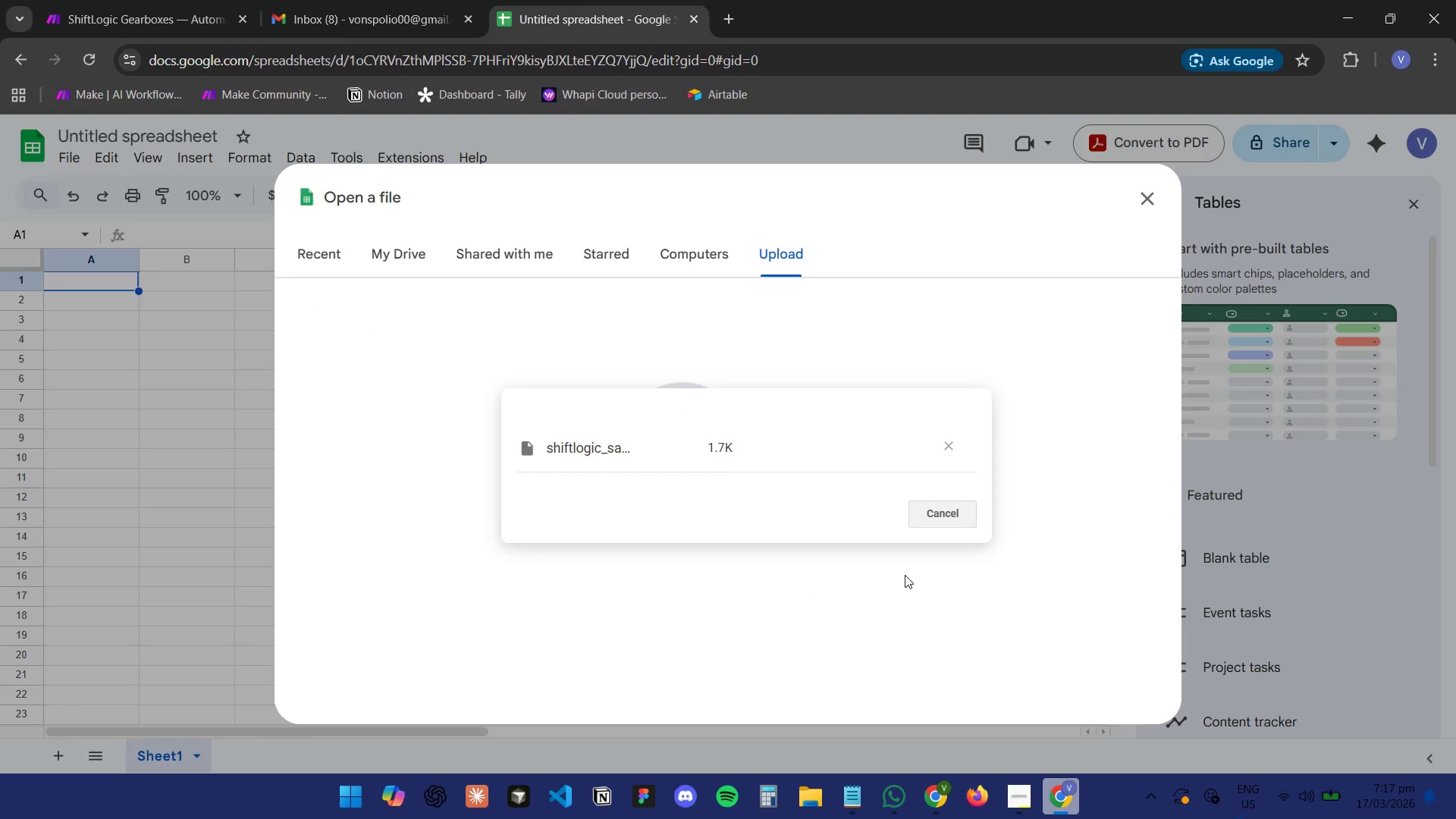 
double_click([137, 257])
 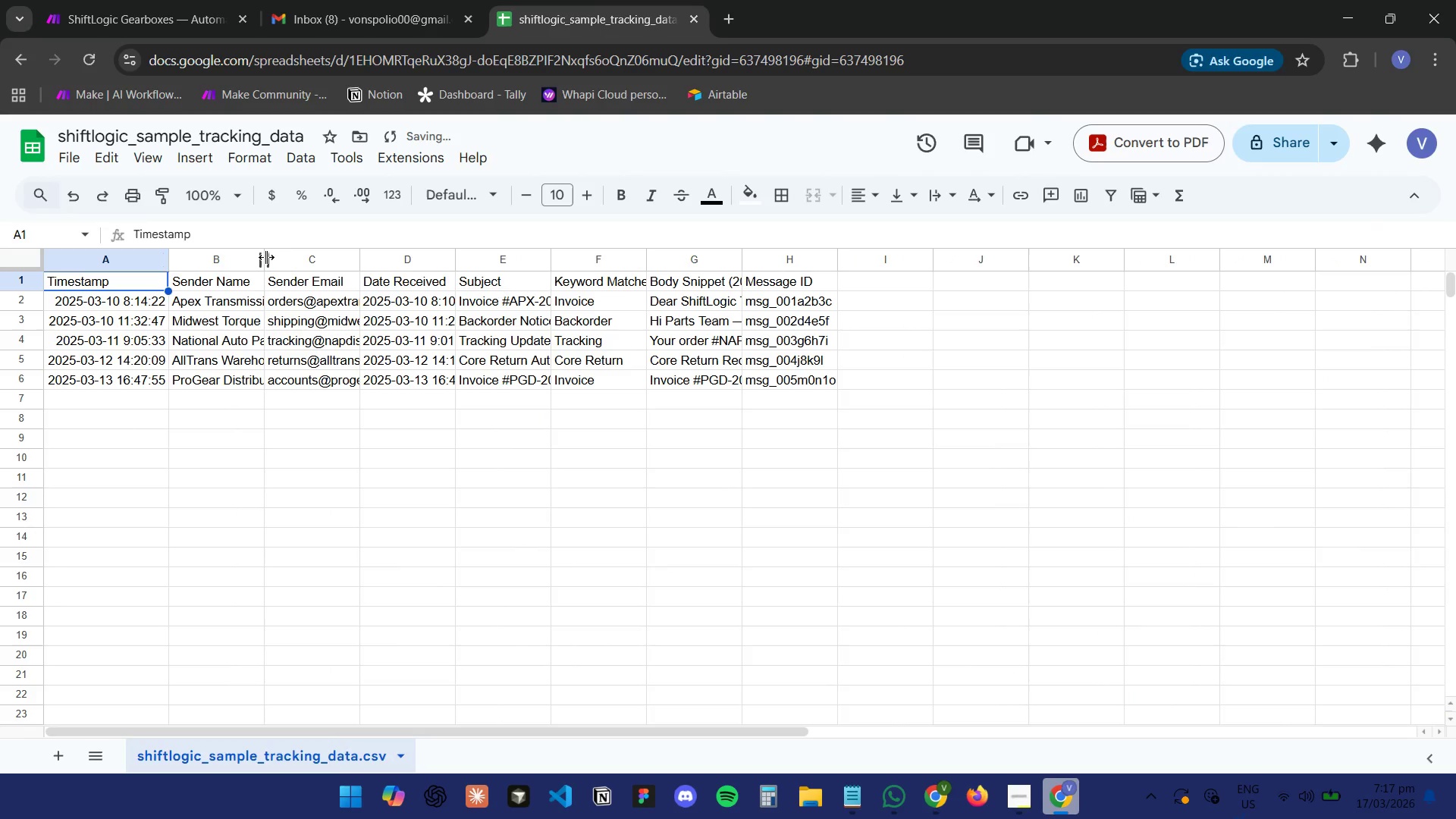 
double_click([266, 257])
 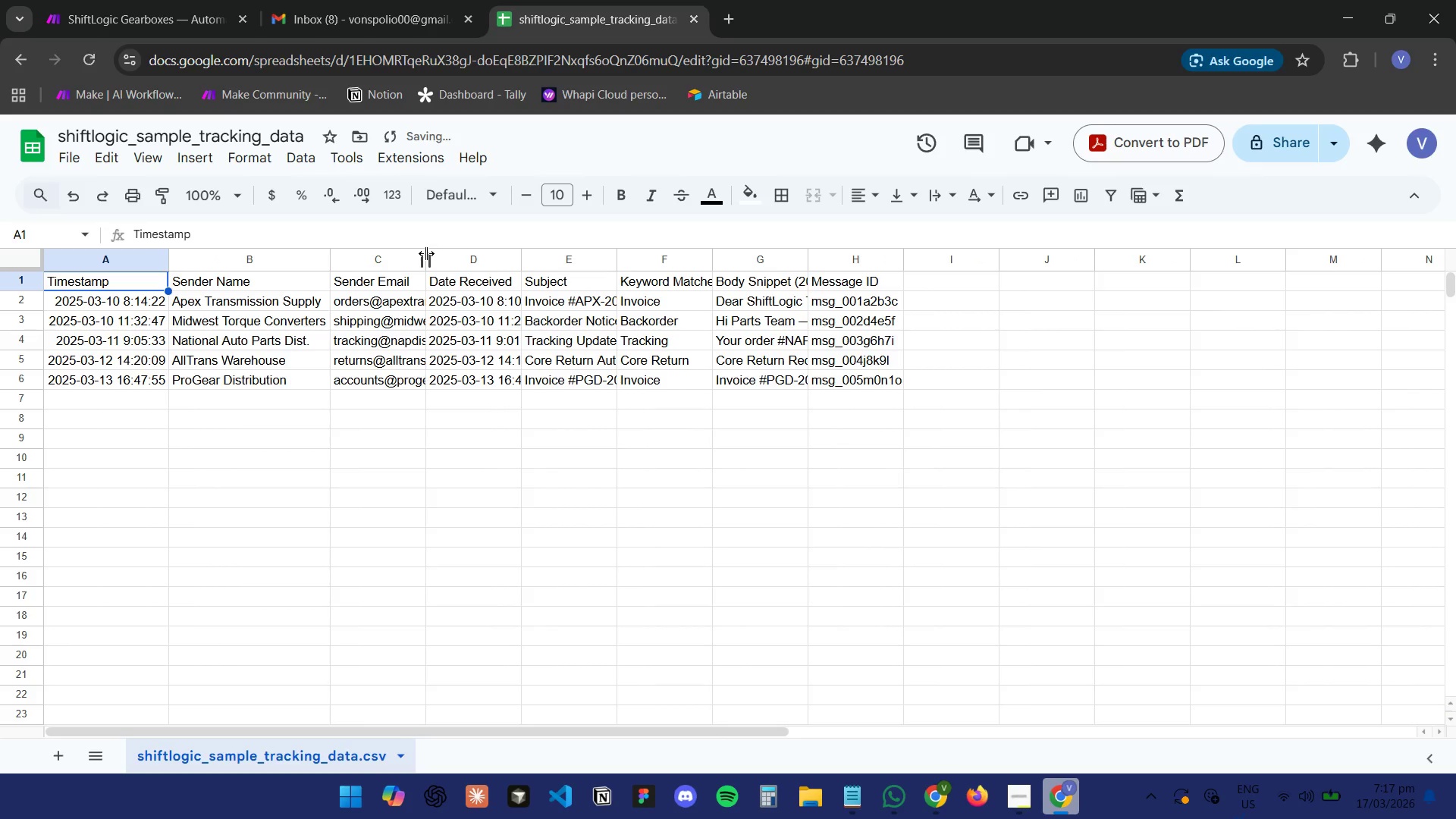 
double_click([426, 253])
 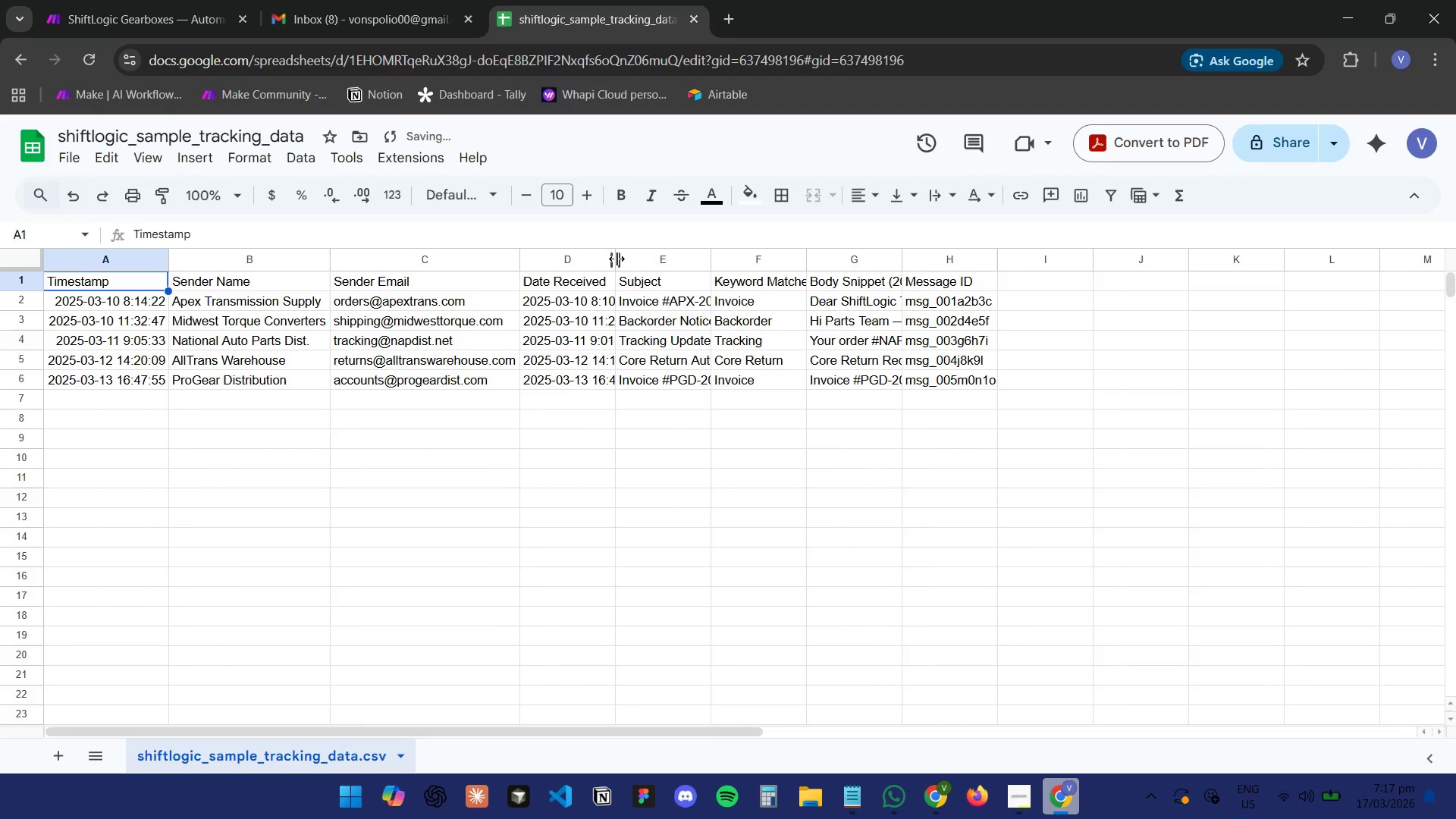 
double_click([617, 259])
 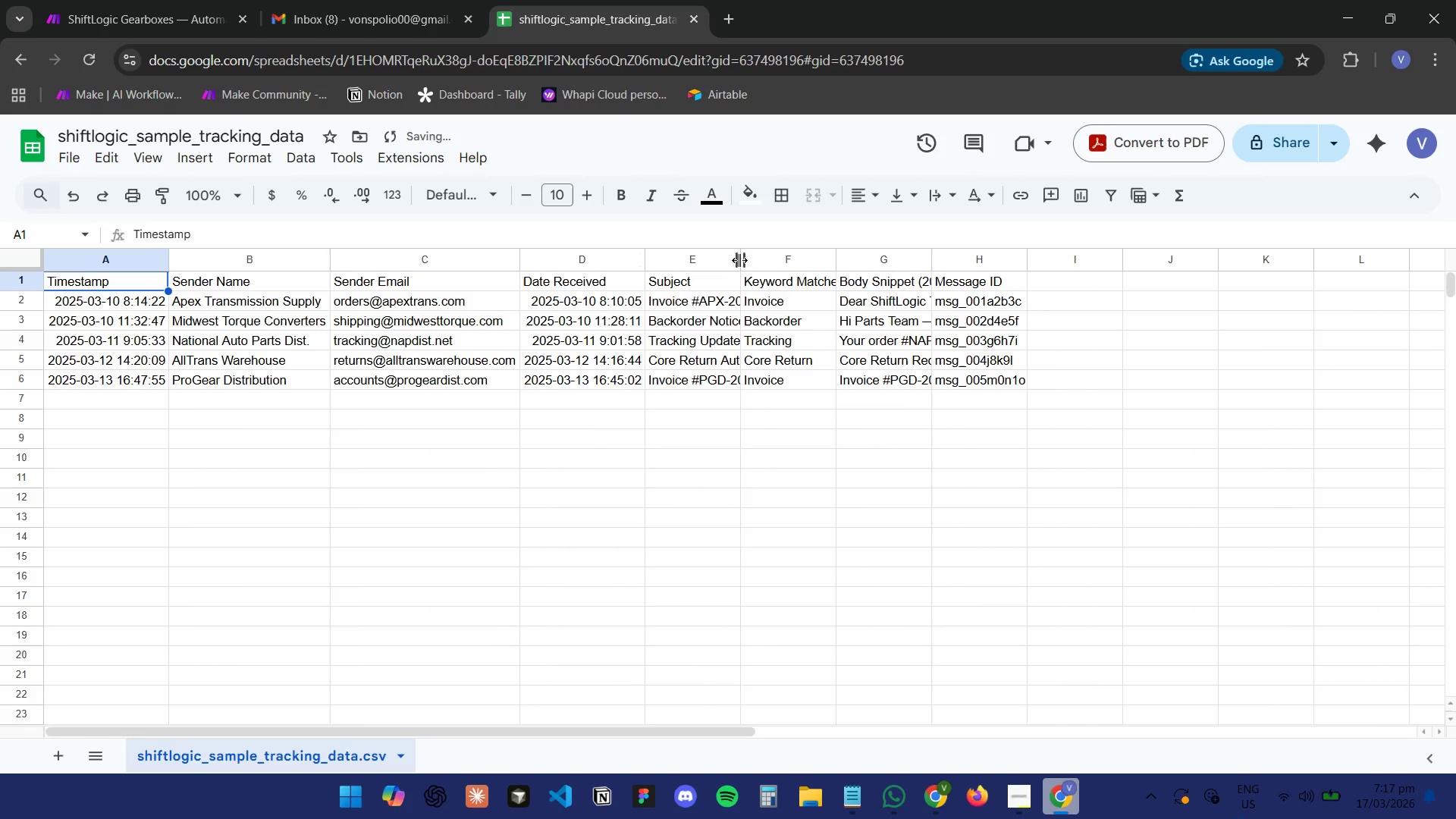 
double_click([739, 260])
 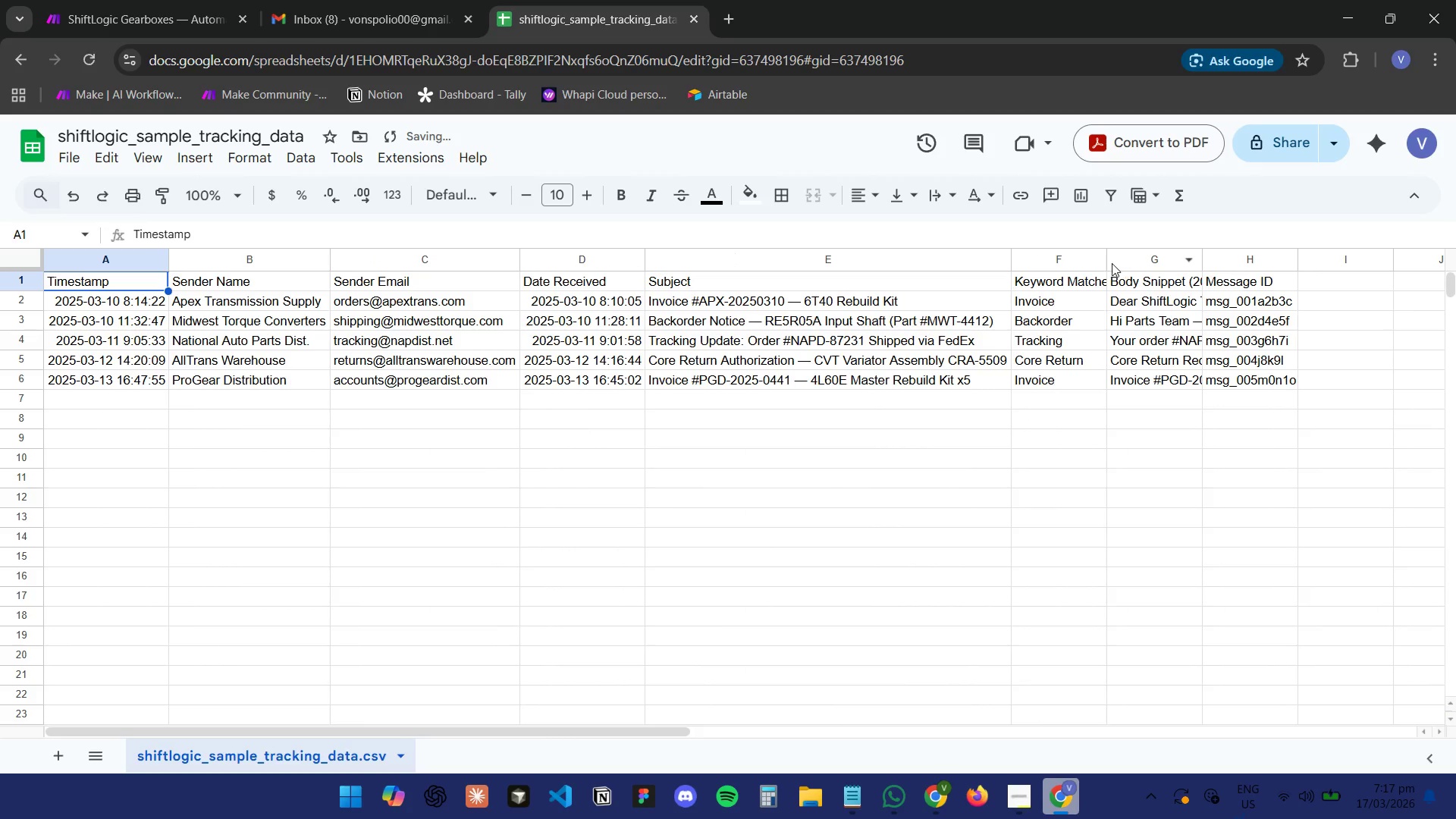 
double_click([1109, 262])
 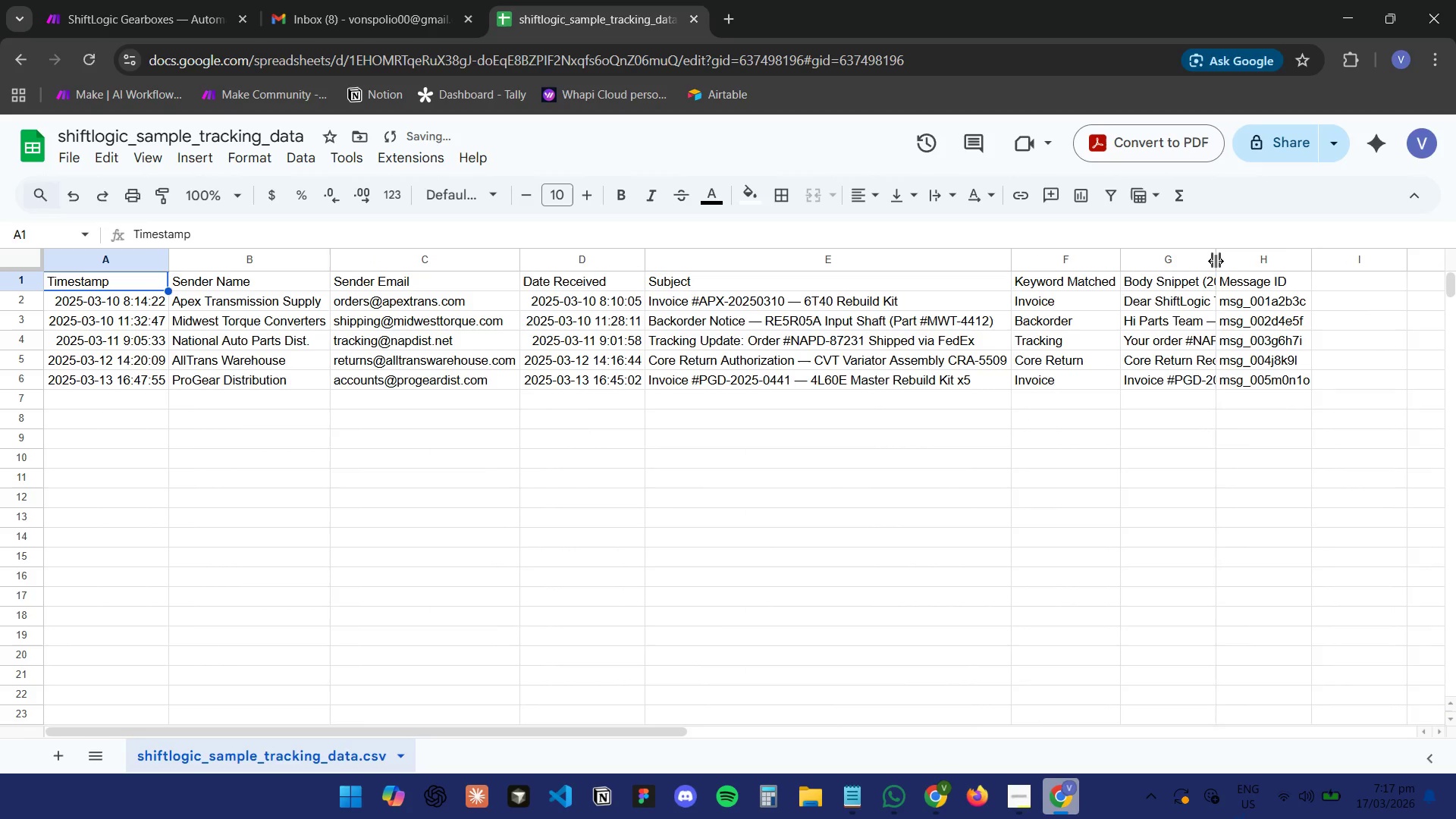 
double_click([1216, 261])
 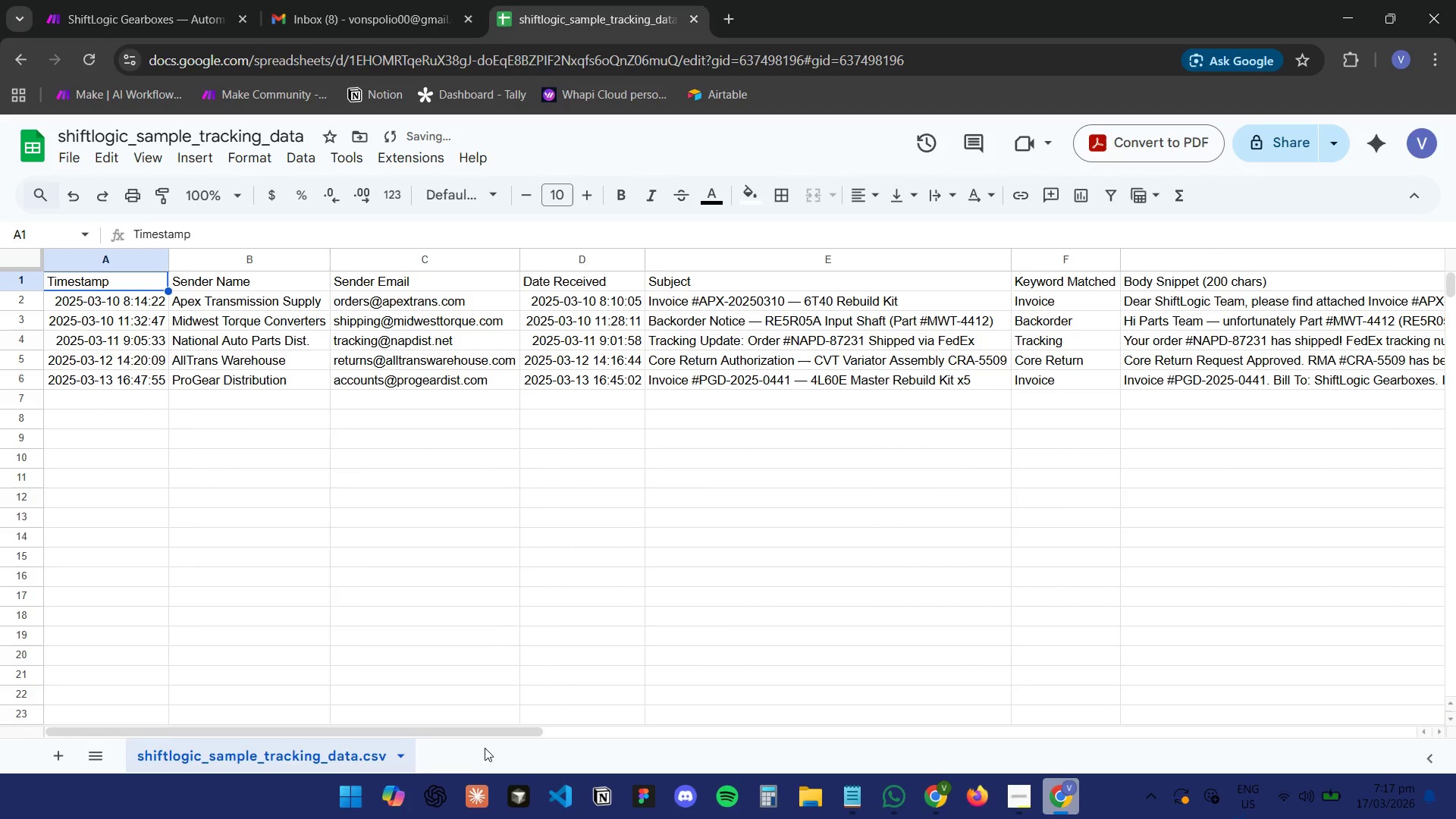 
left_click_drag(start_coordinate=[520, 729], to_coordinate=[1027, 714])
 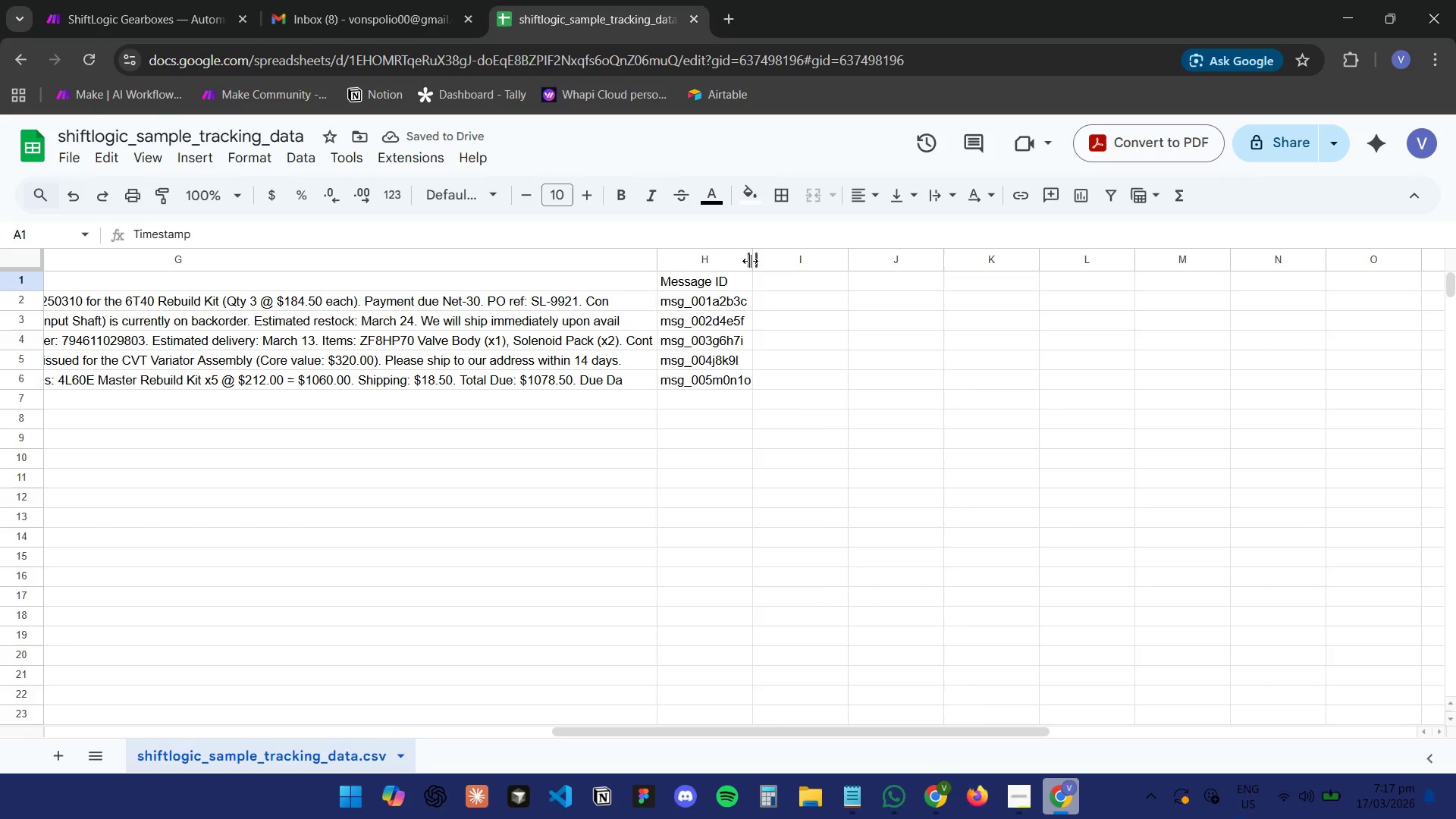 
double_click([750, 261])
 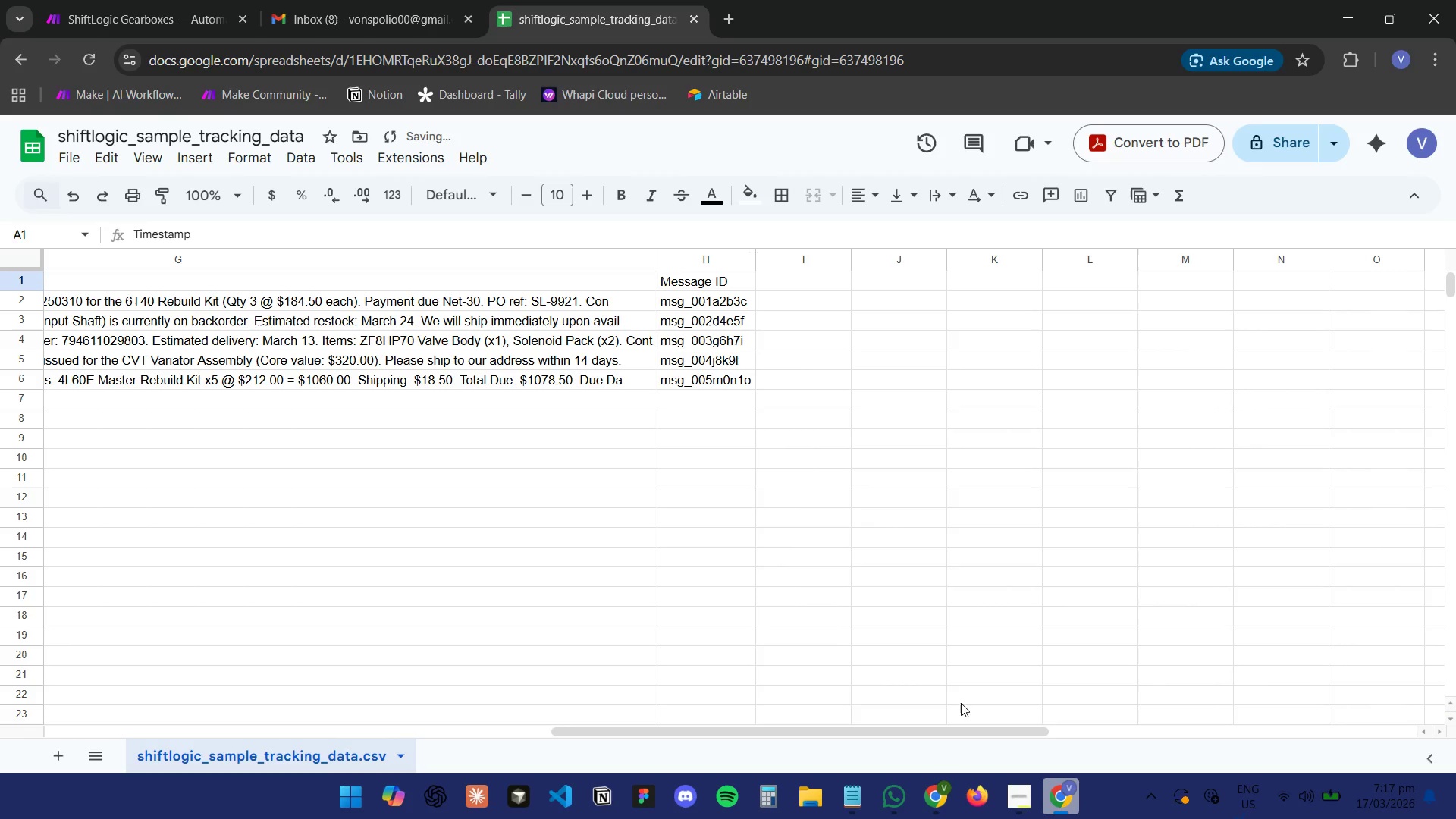 
left_click([960, 724])
 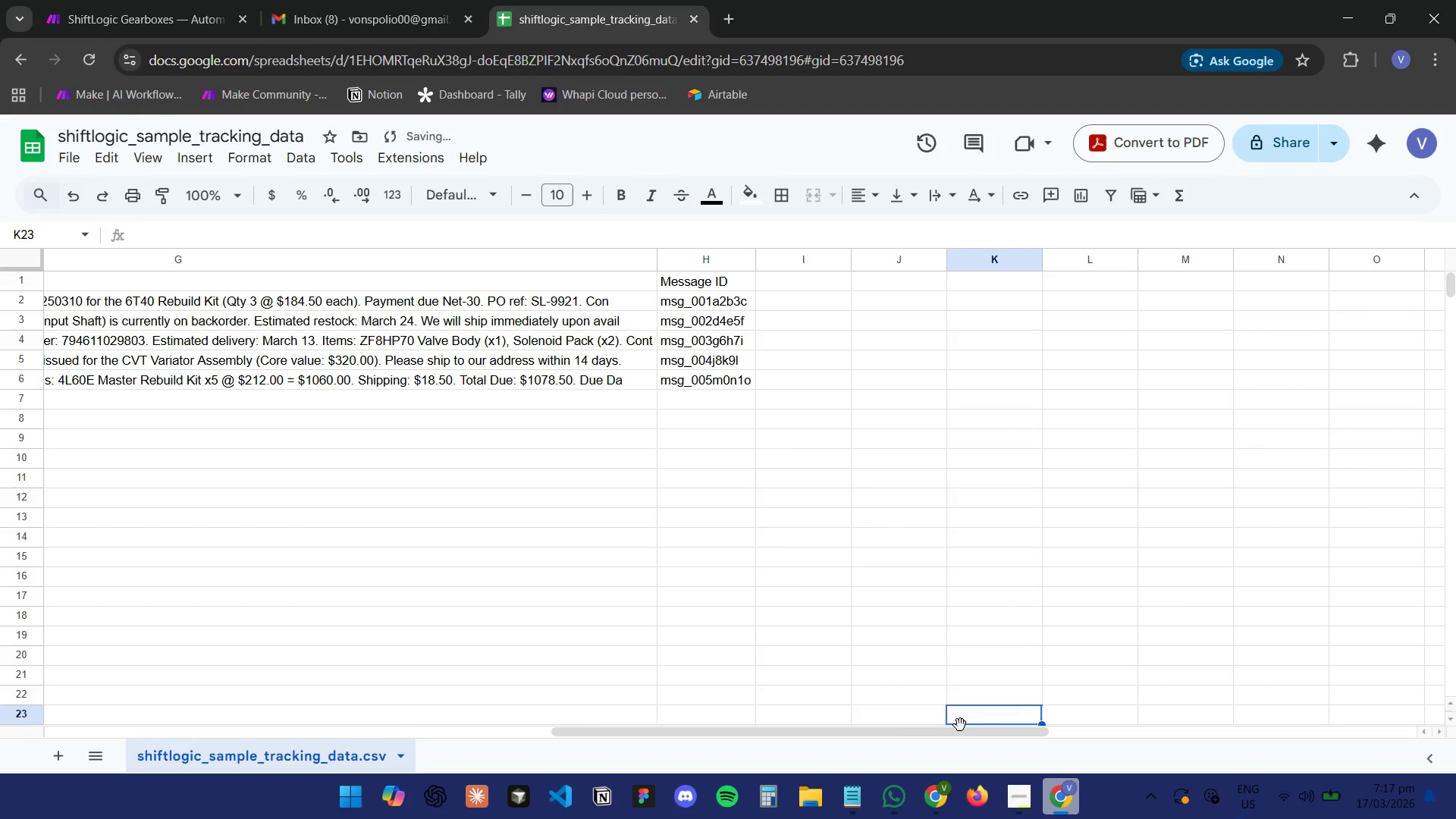 
left_click_drag(start_coordinate=[960, 725], to_coordinate=[723, 721])
 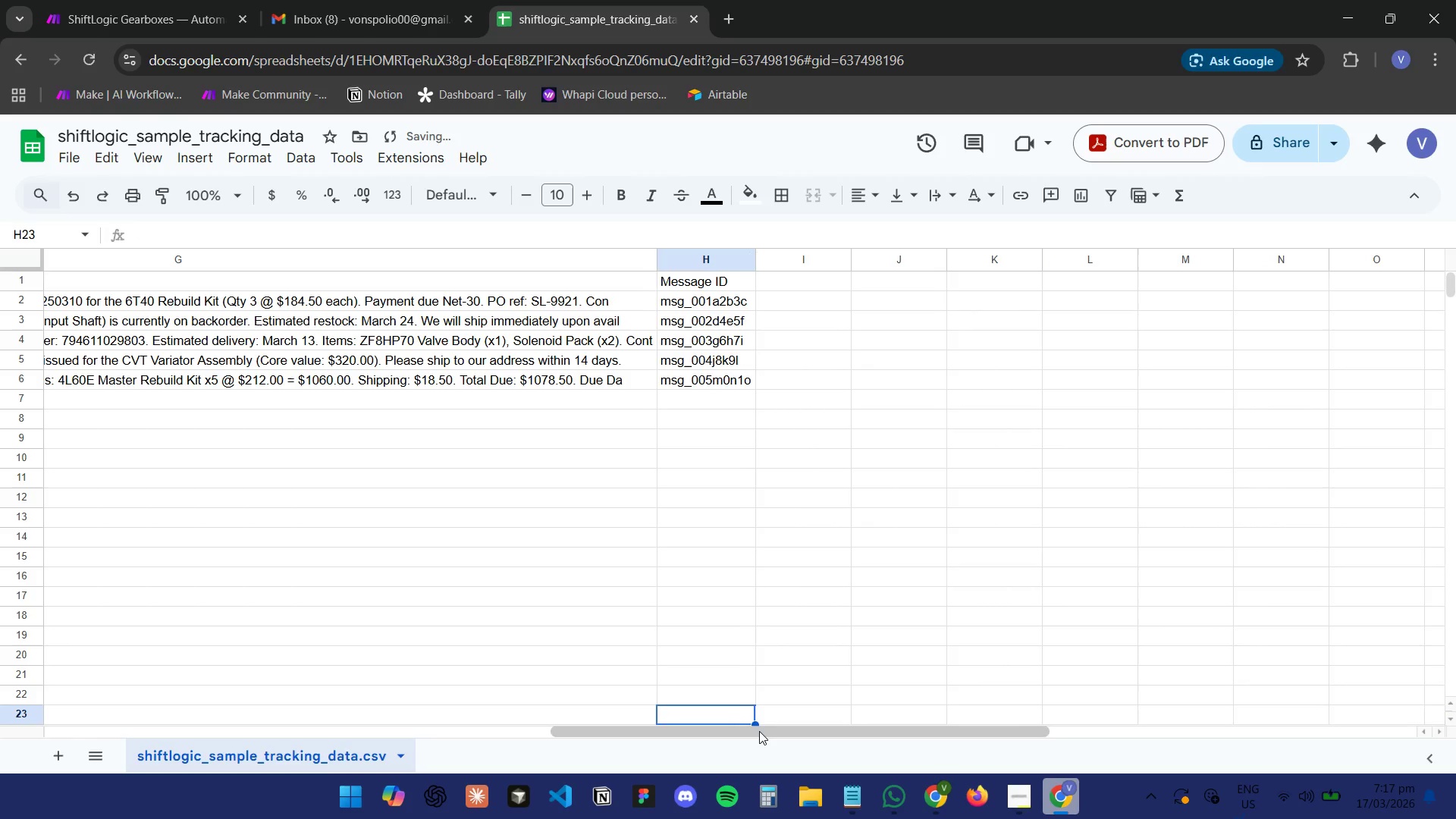 
left_click_drag(start_coordinate=[759, 731], to_coordinate=[190, 705])
 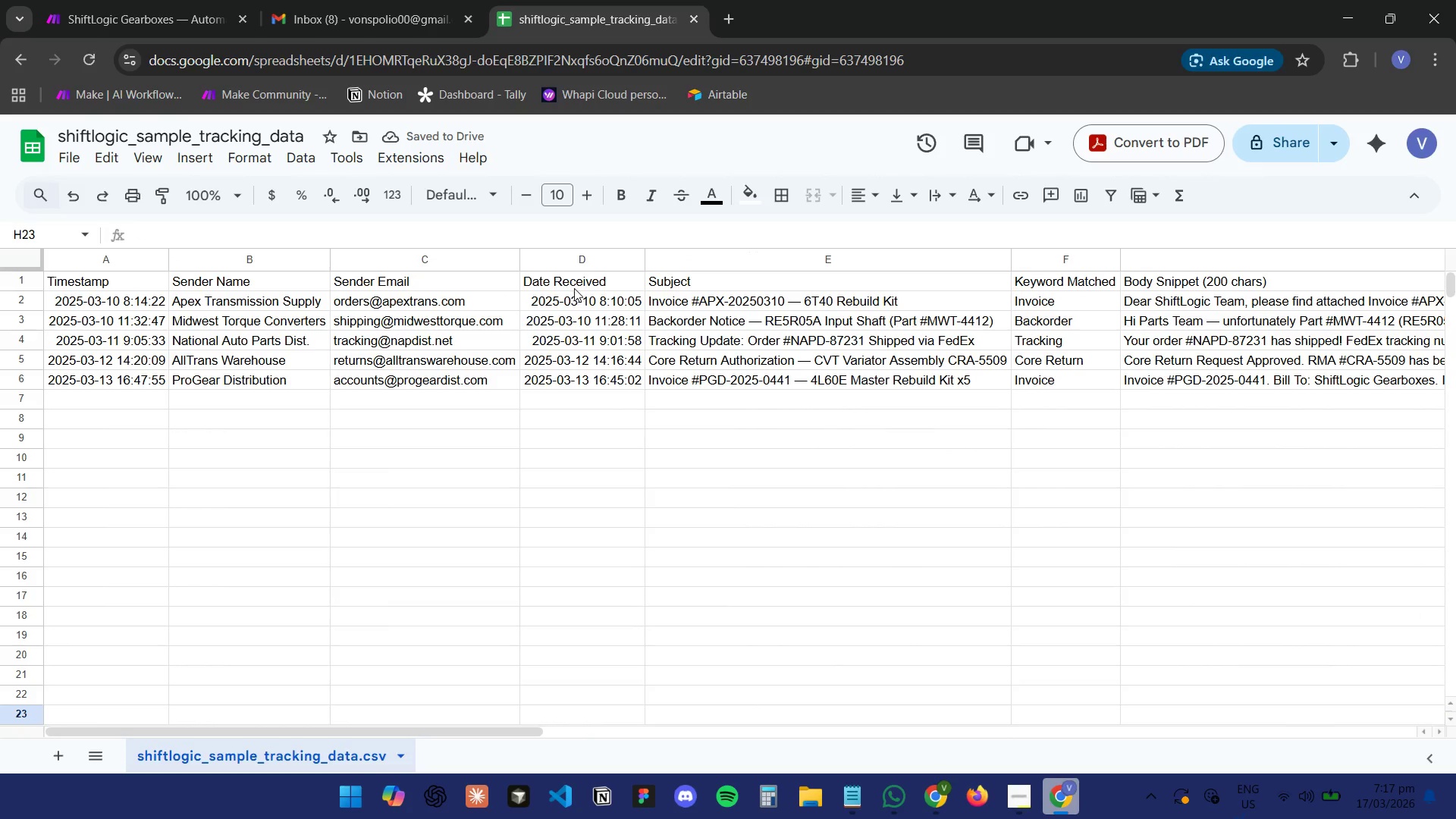 
left_click_drag(start_coordinate=[121, 300], to_coordinate=[1378, 390])
 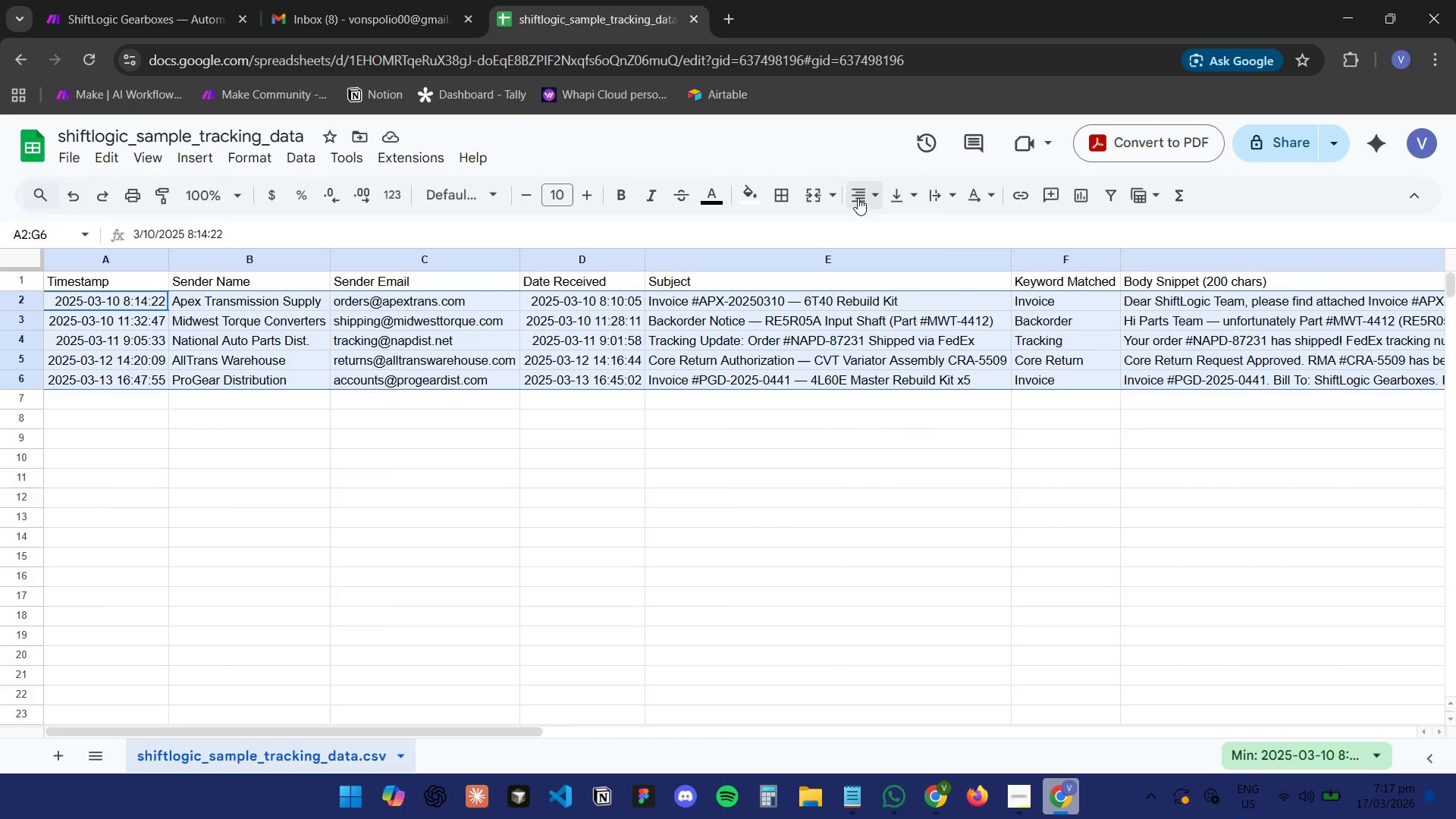 
left_click([864, 196])
 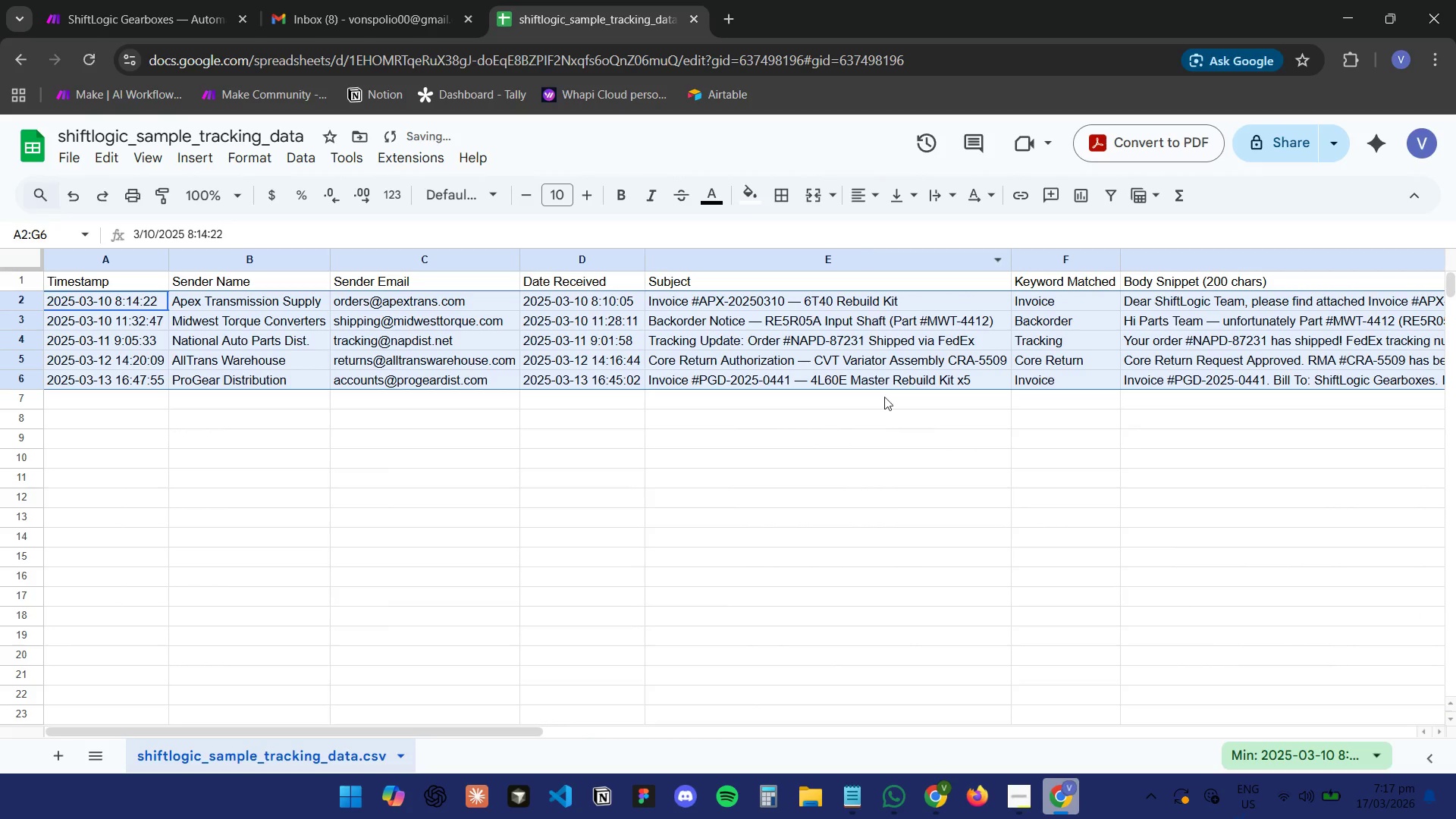 
double_click([888, 500])
 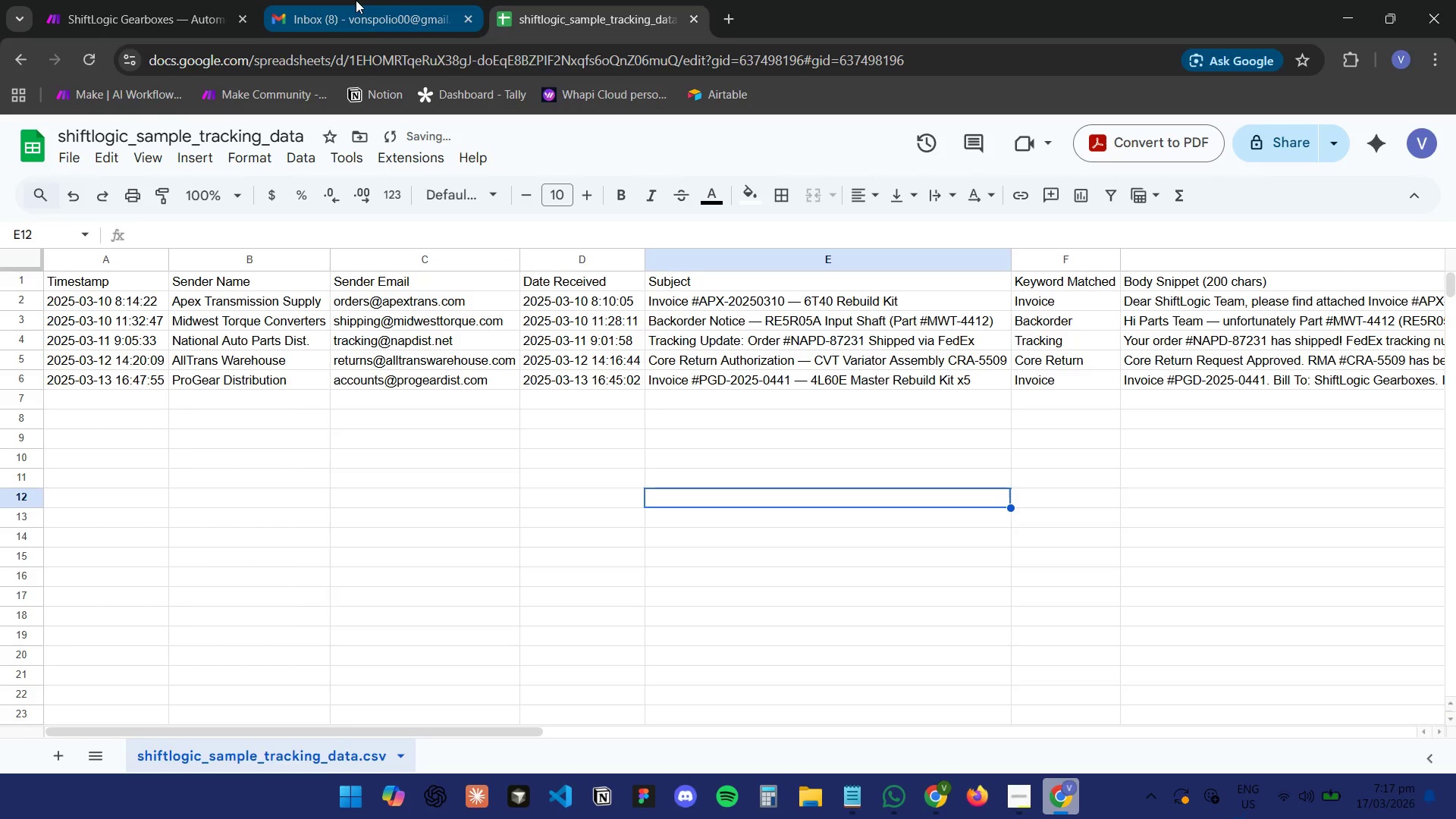 
left_click([155, 0])
 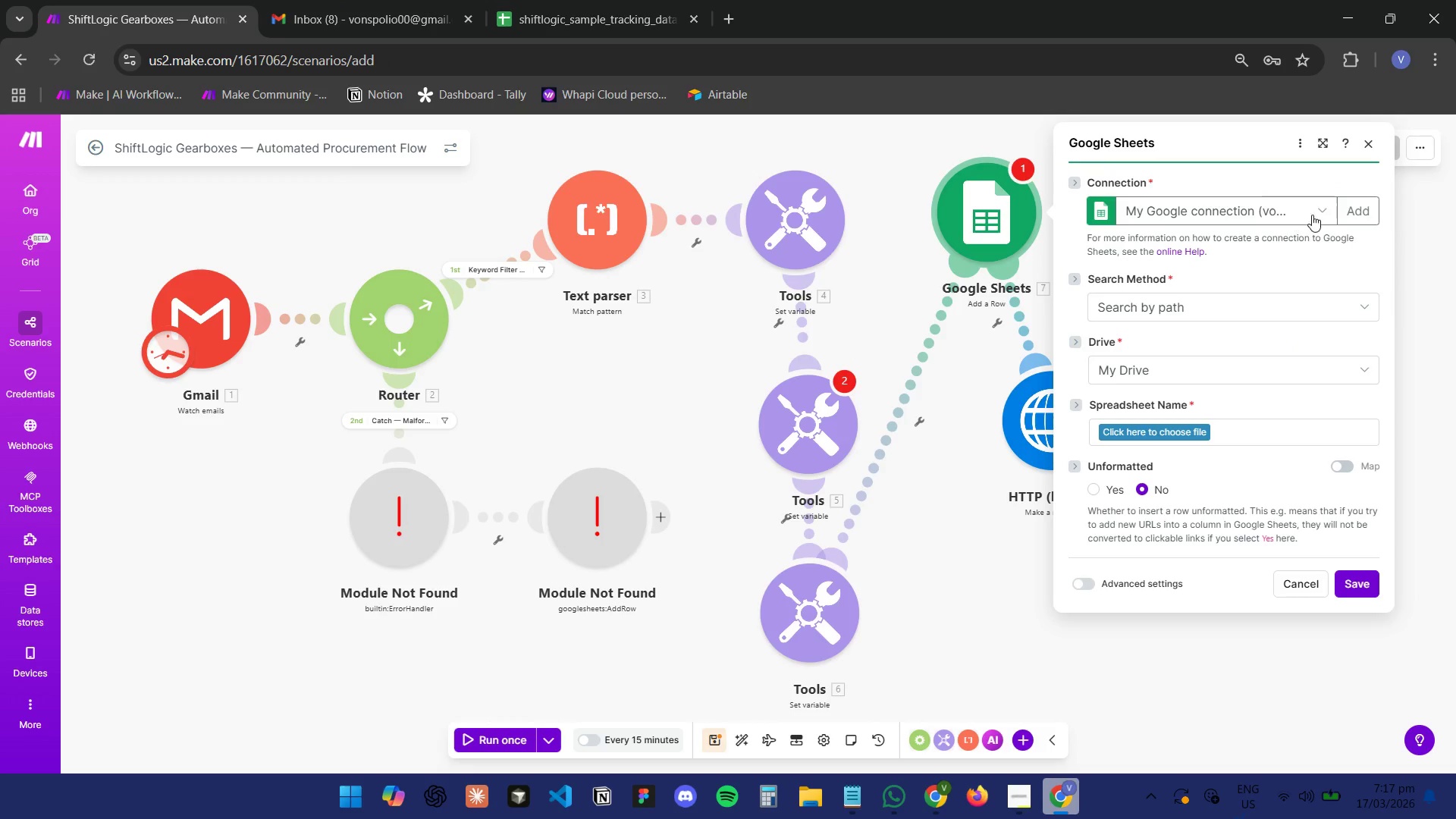 
left_click([1276, 302])
 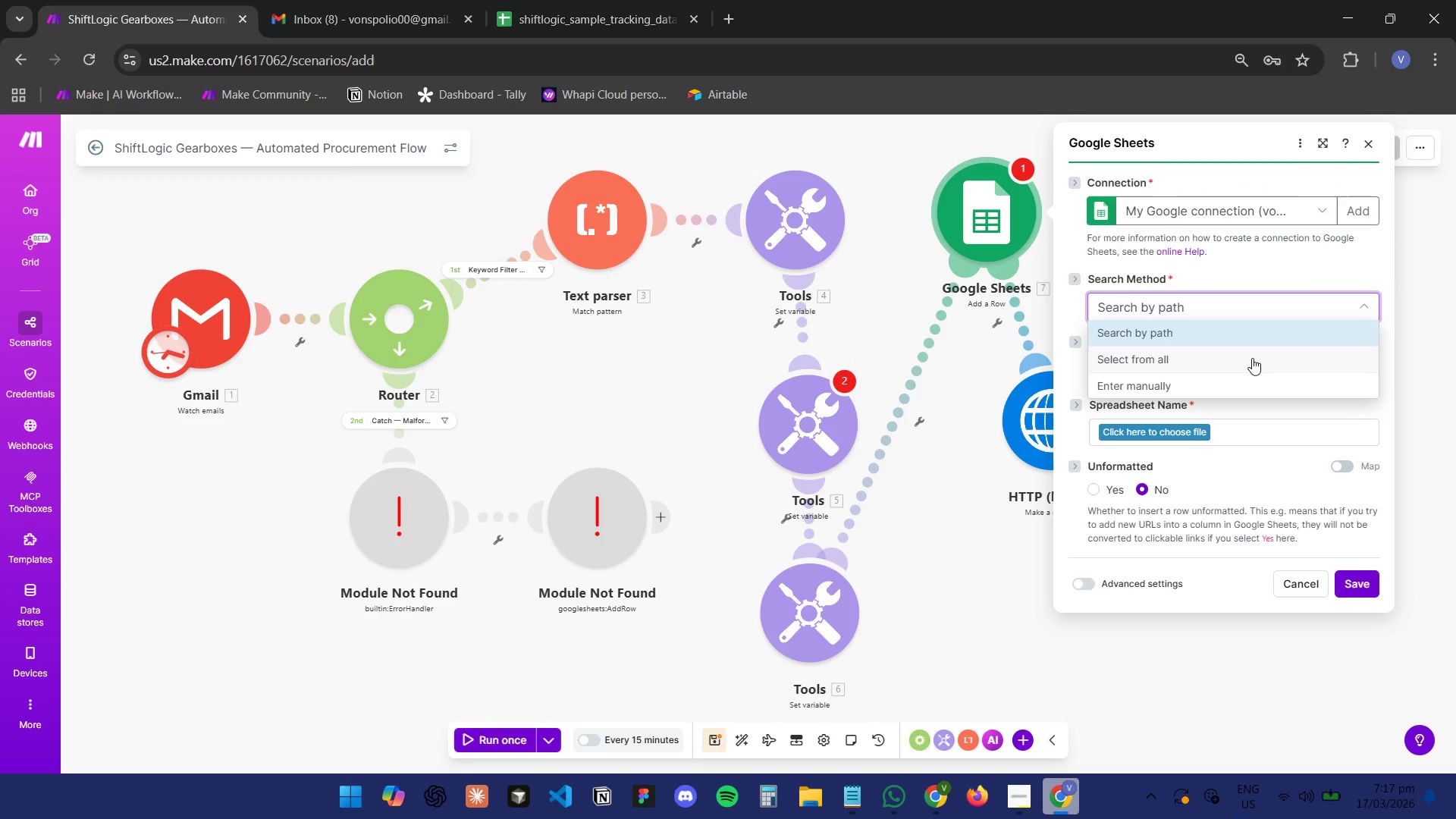 
left_click([605, 0])
 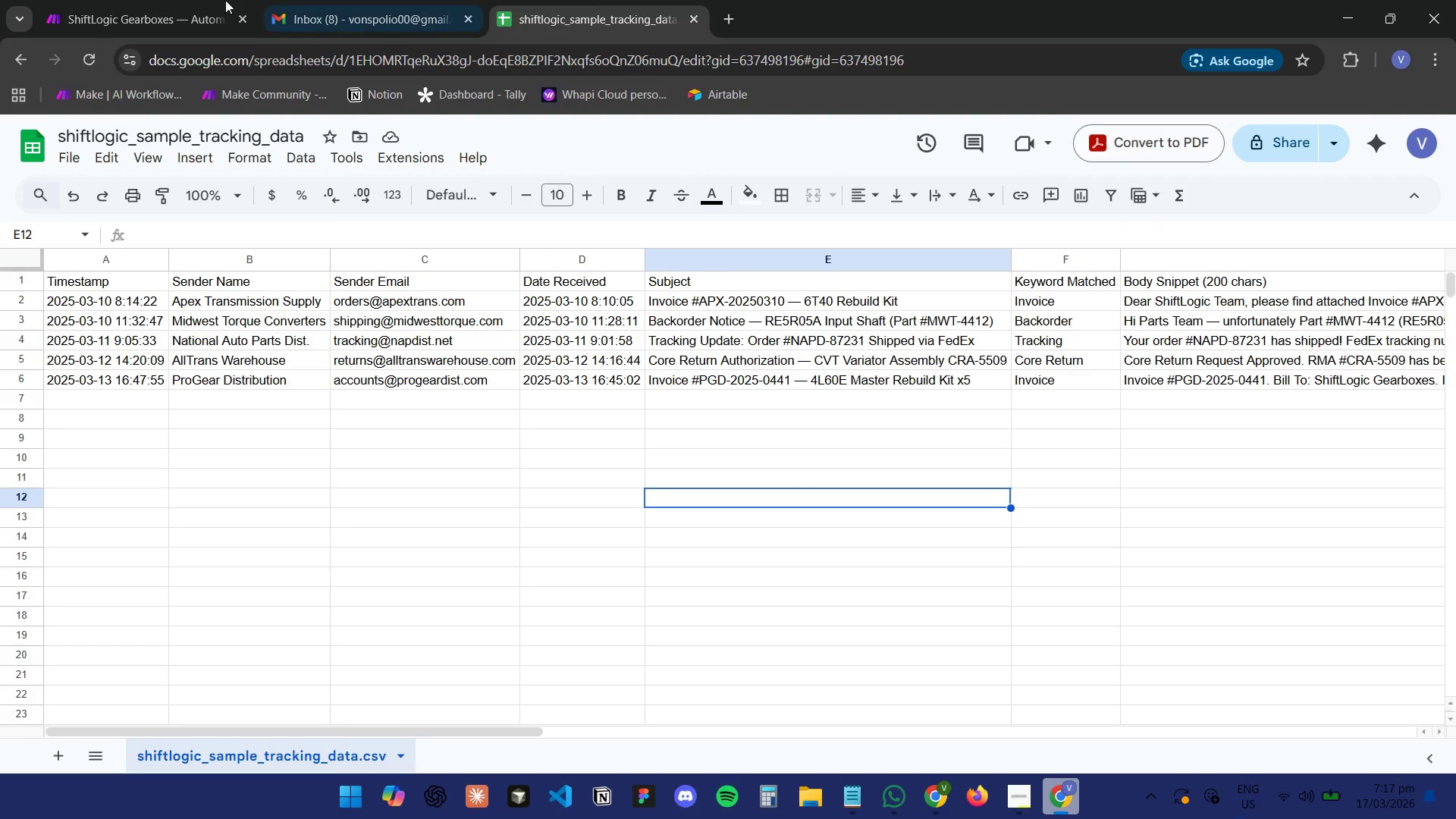 
left_click([155, 0])
 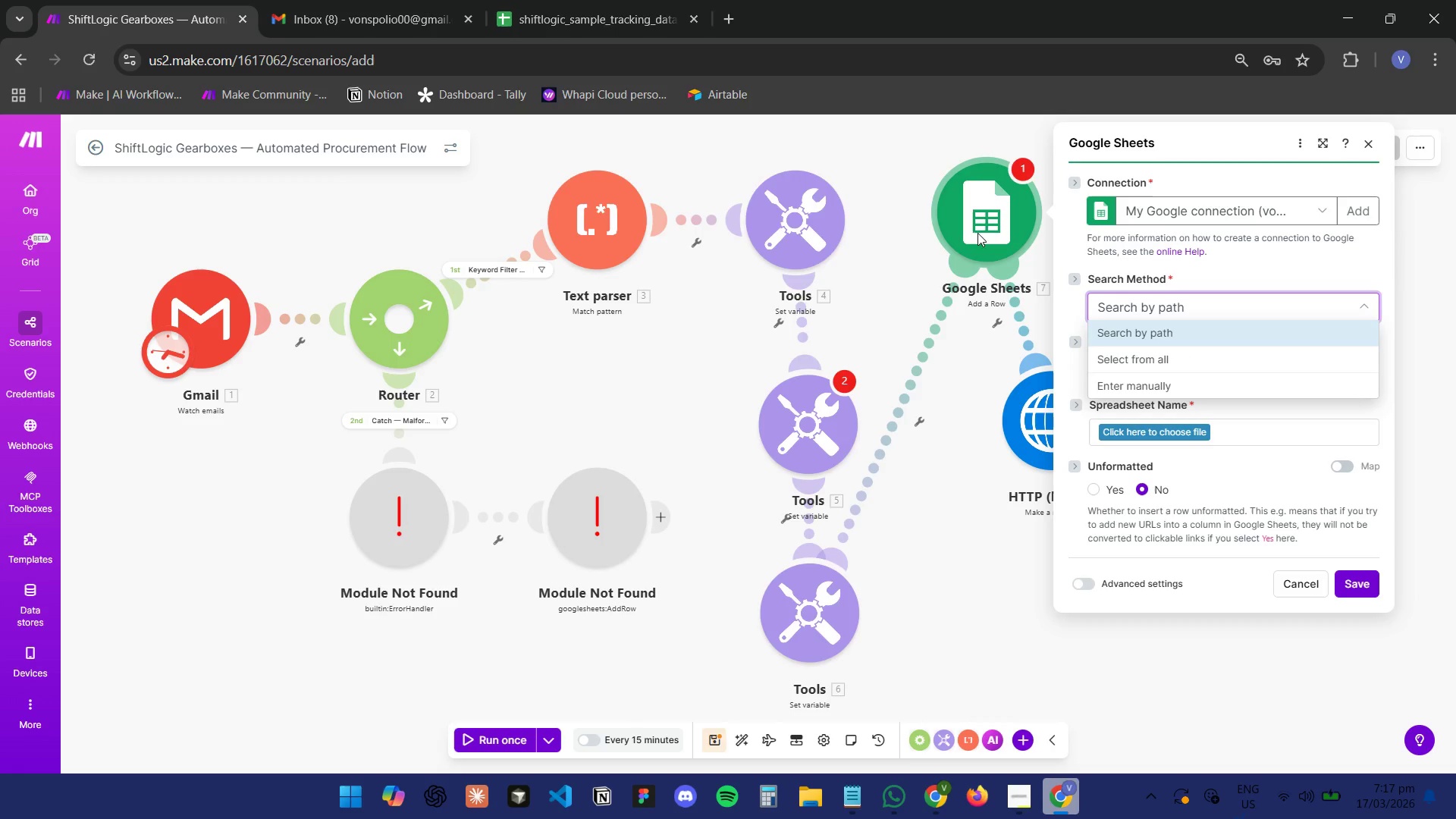 
left_click([608, 0])
 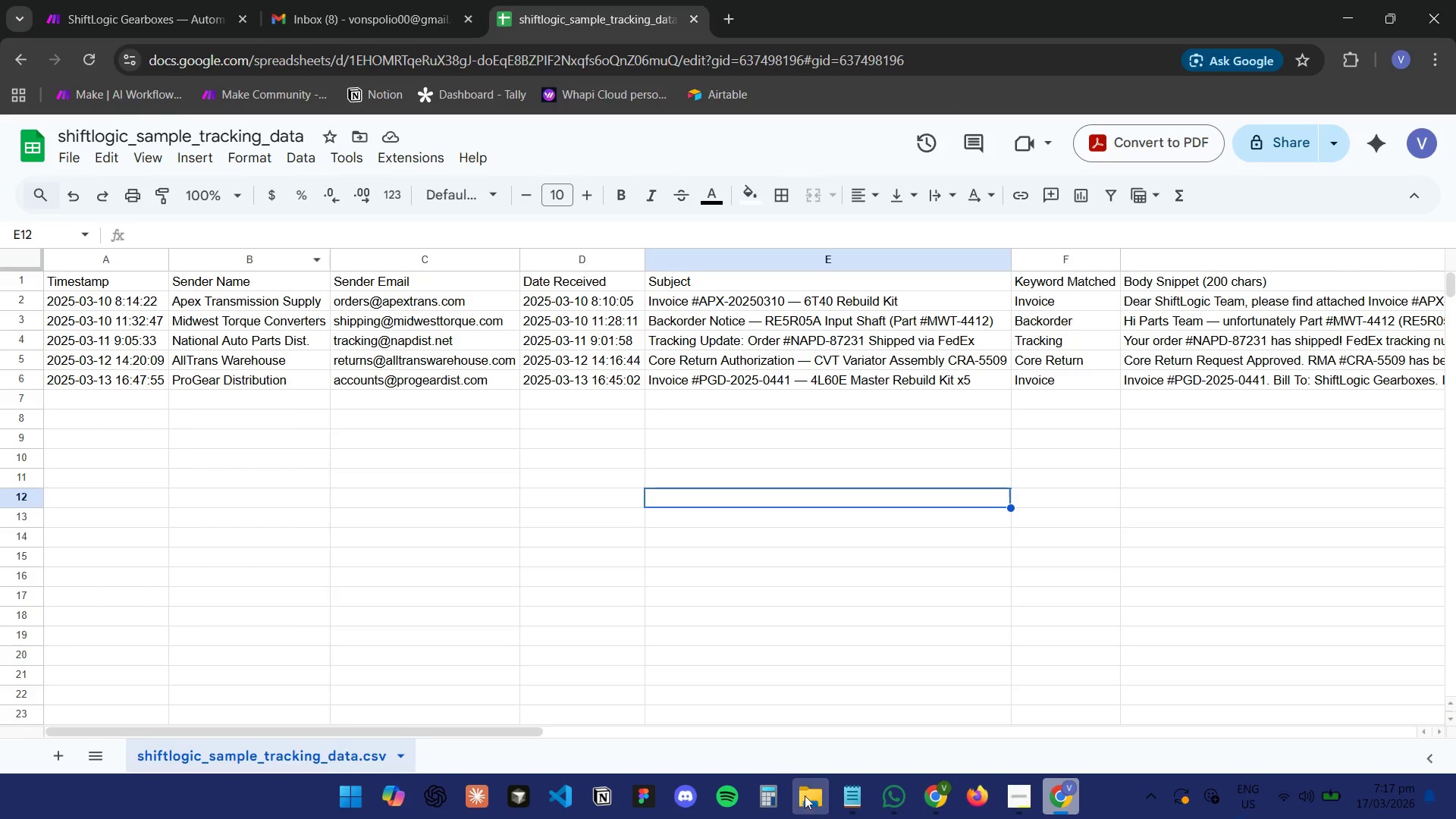 
left_click([212, 0])
 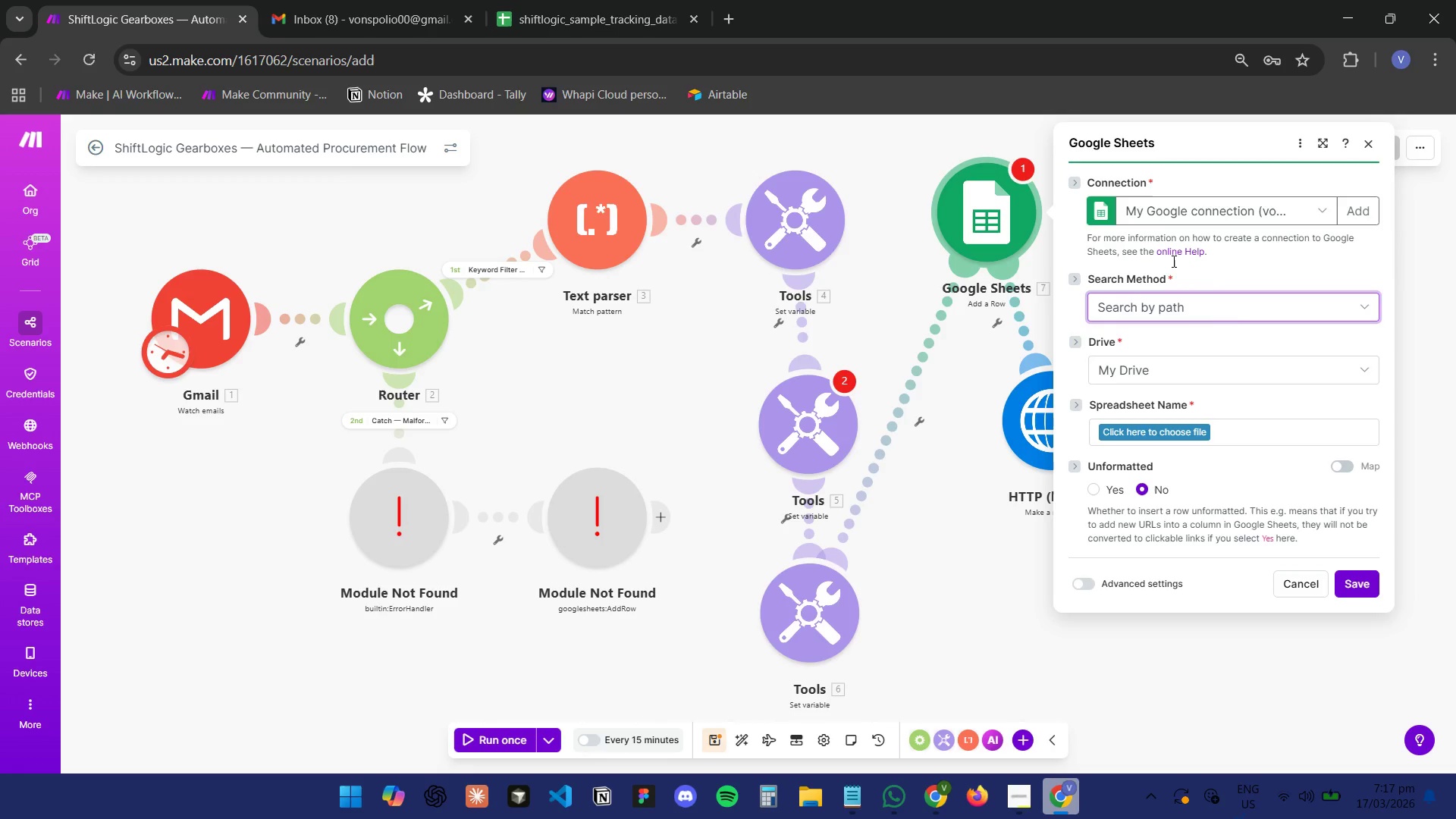 
left_click([1231, 300])
 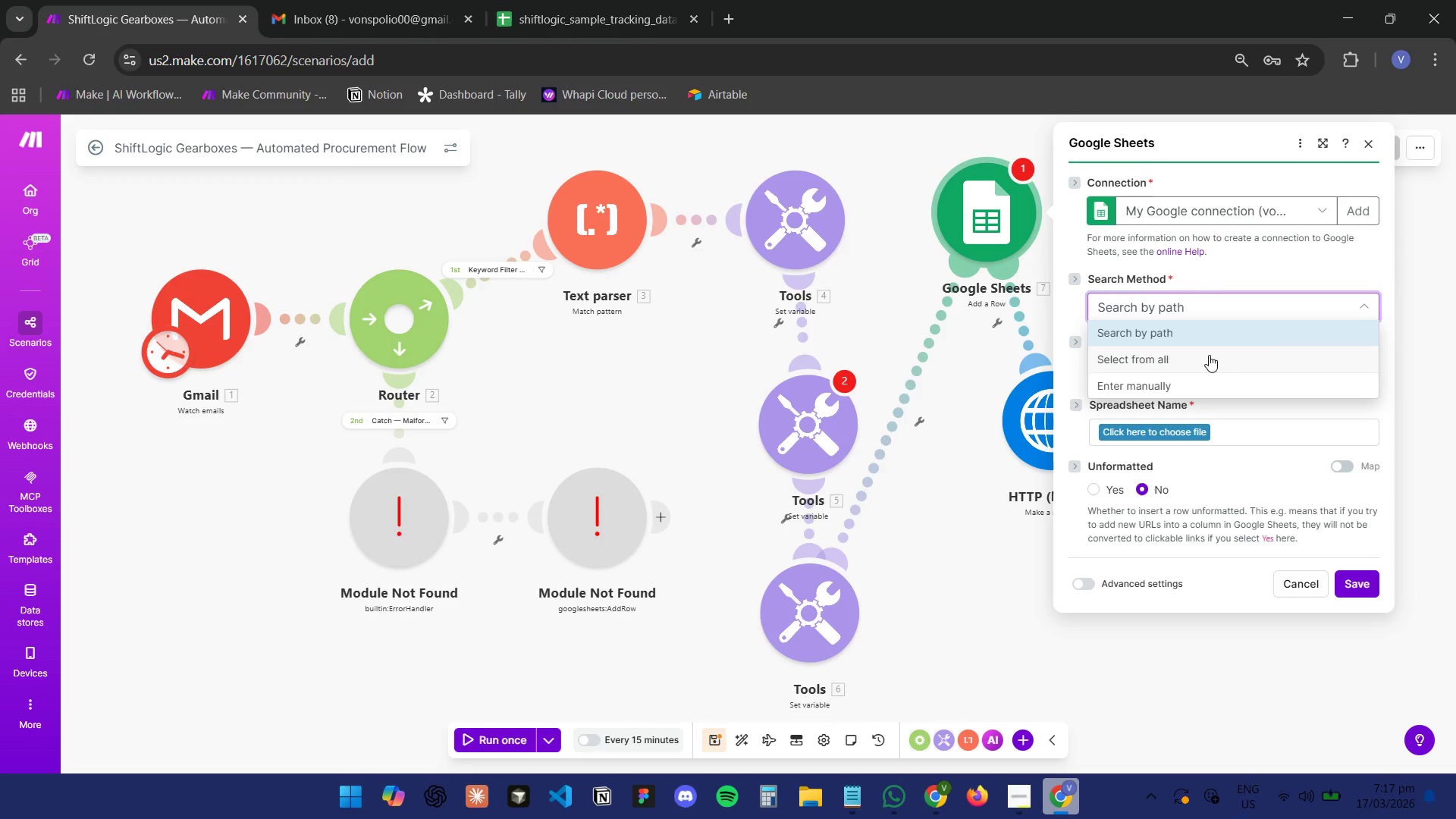 
left_click([1209, 355])
 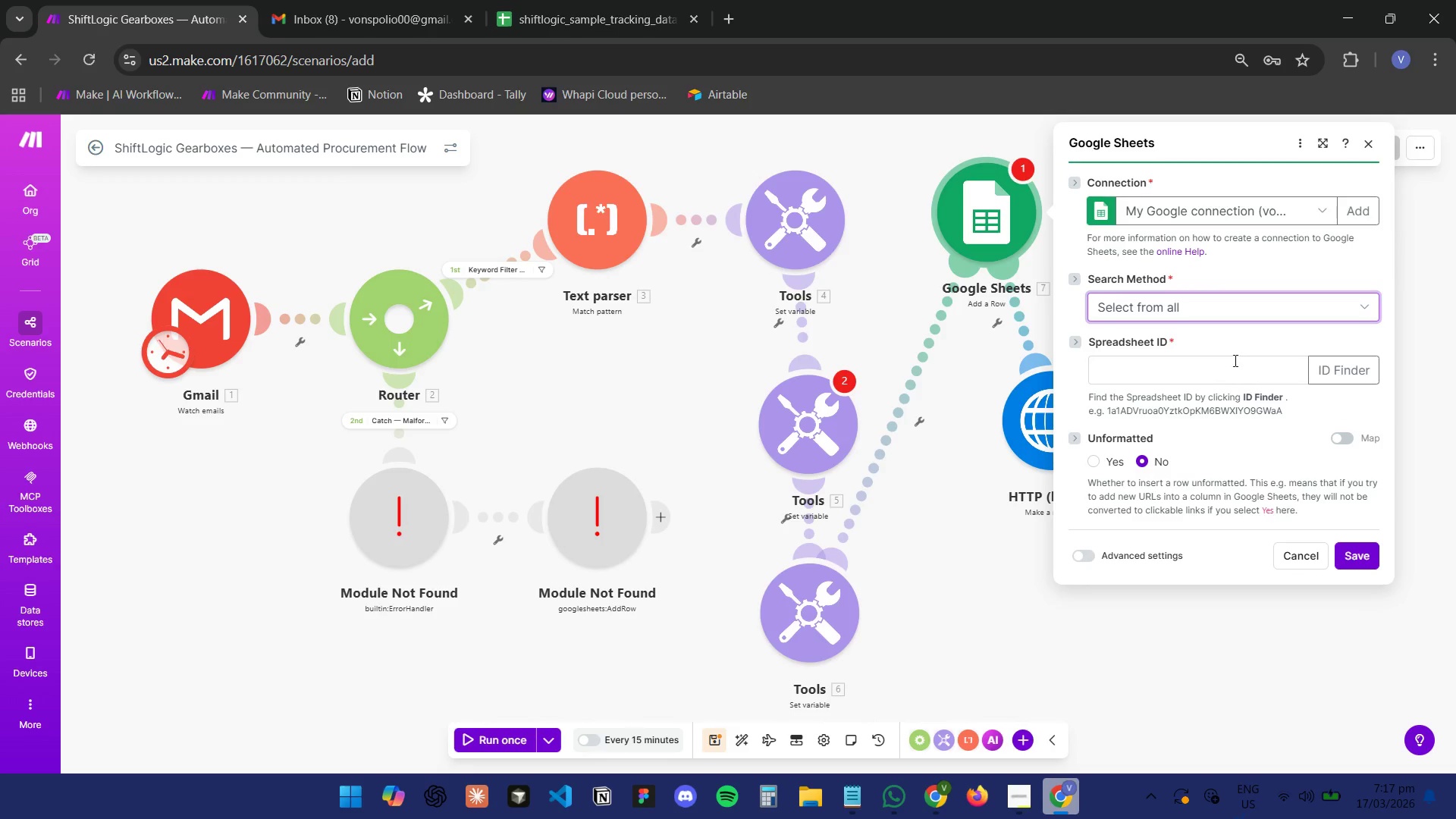 
left_click([1266, 308])
 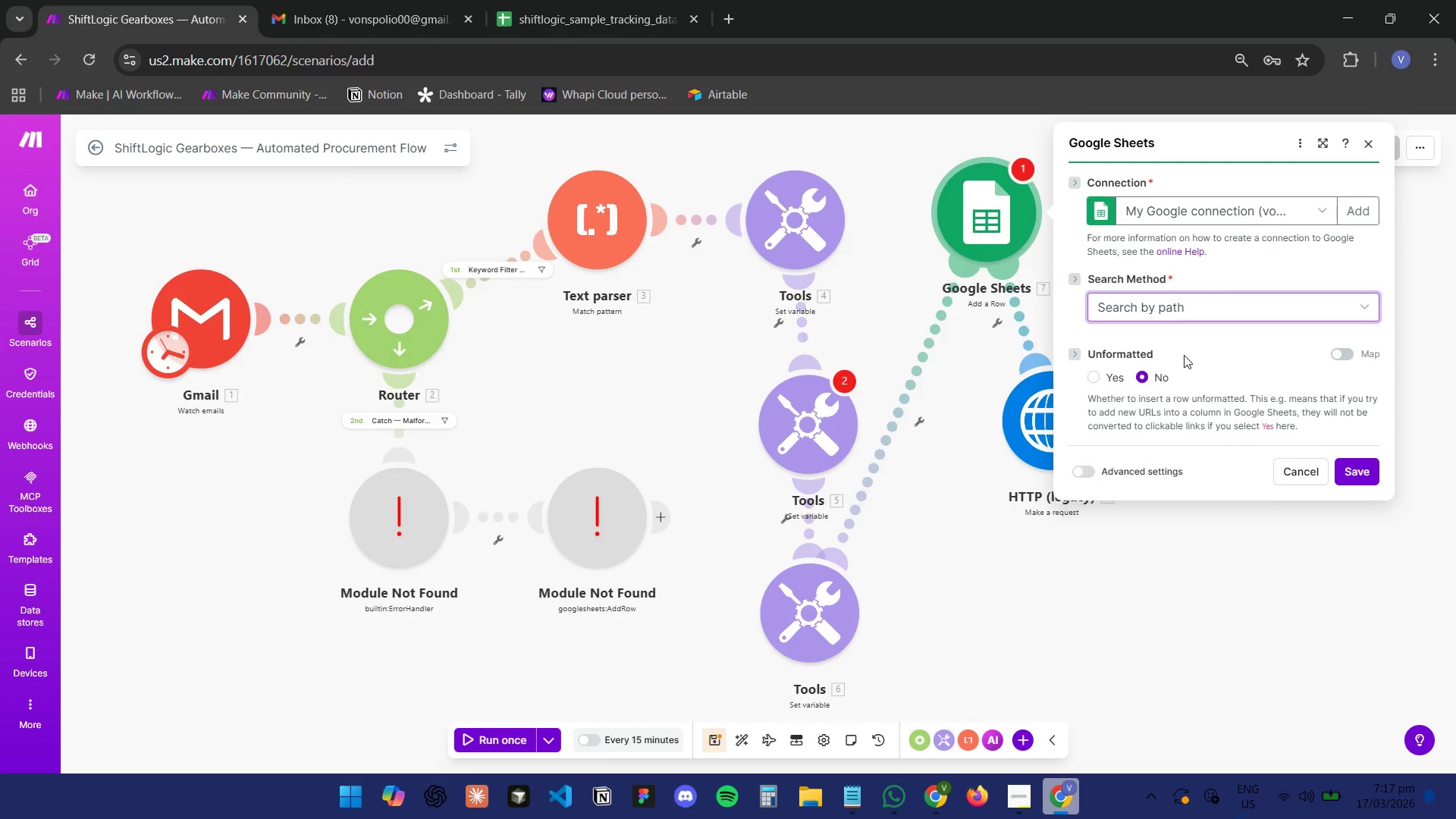 
left_click([1182, 369])
 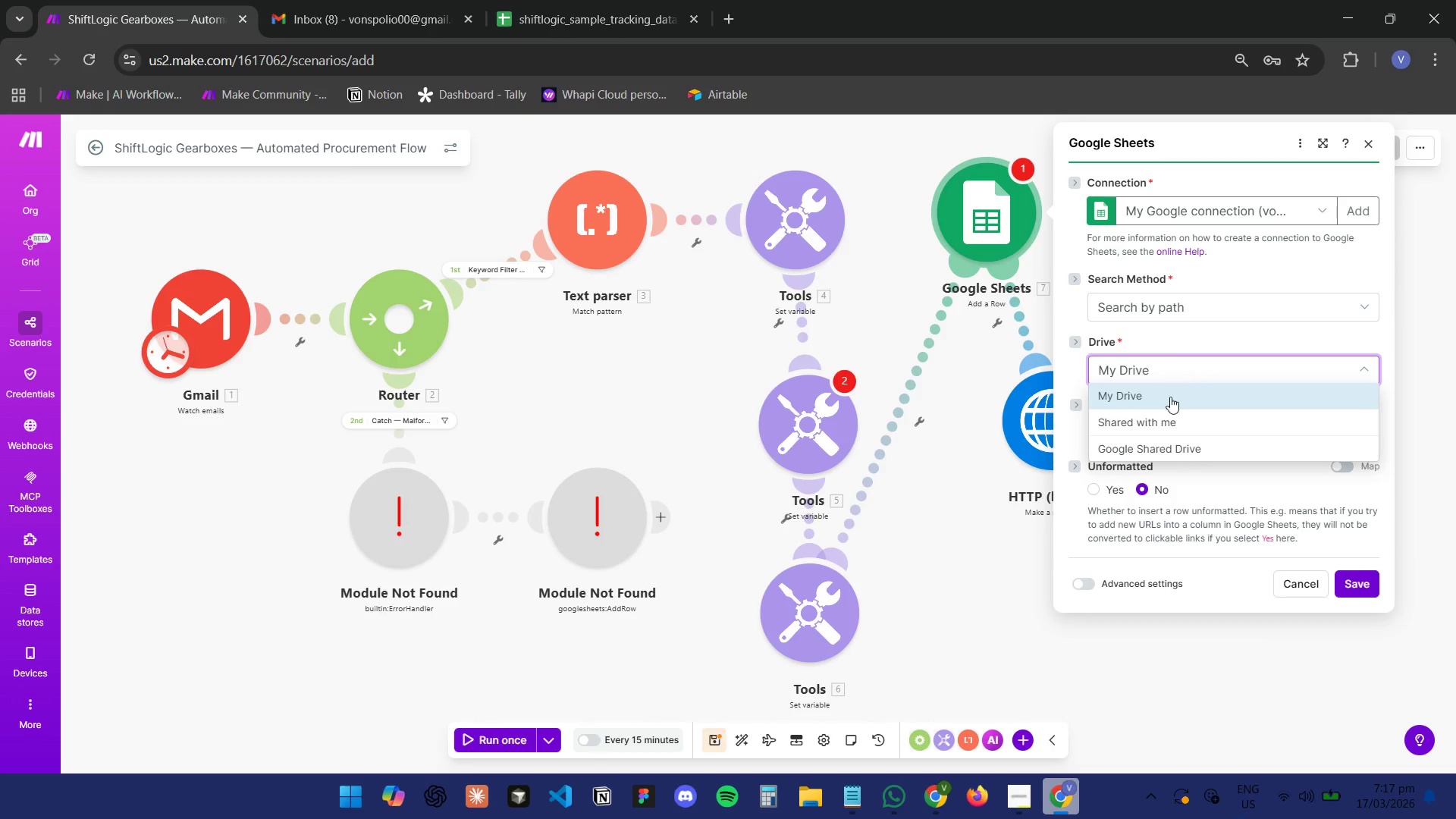 
left_click([1169, 400])
 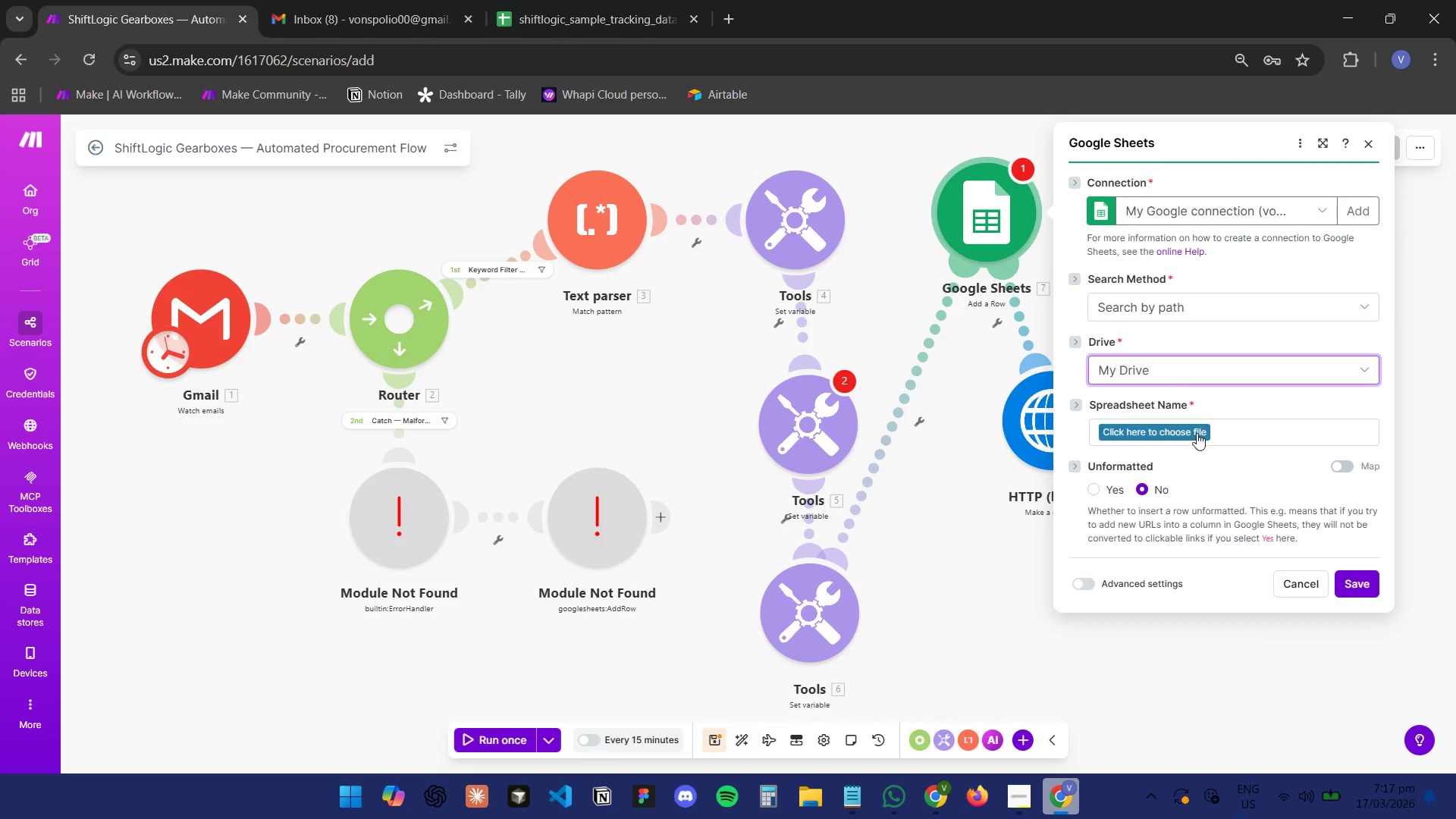 
left_click([1197, 433])
 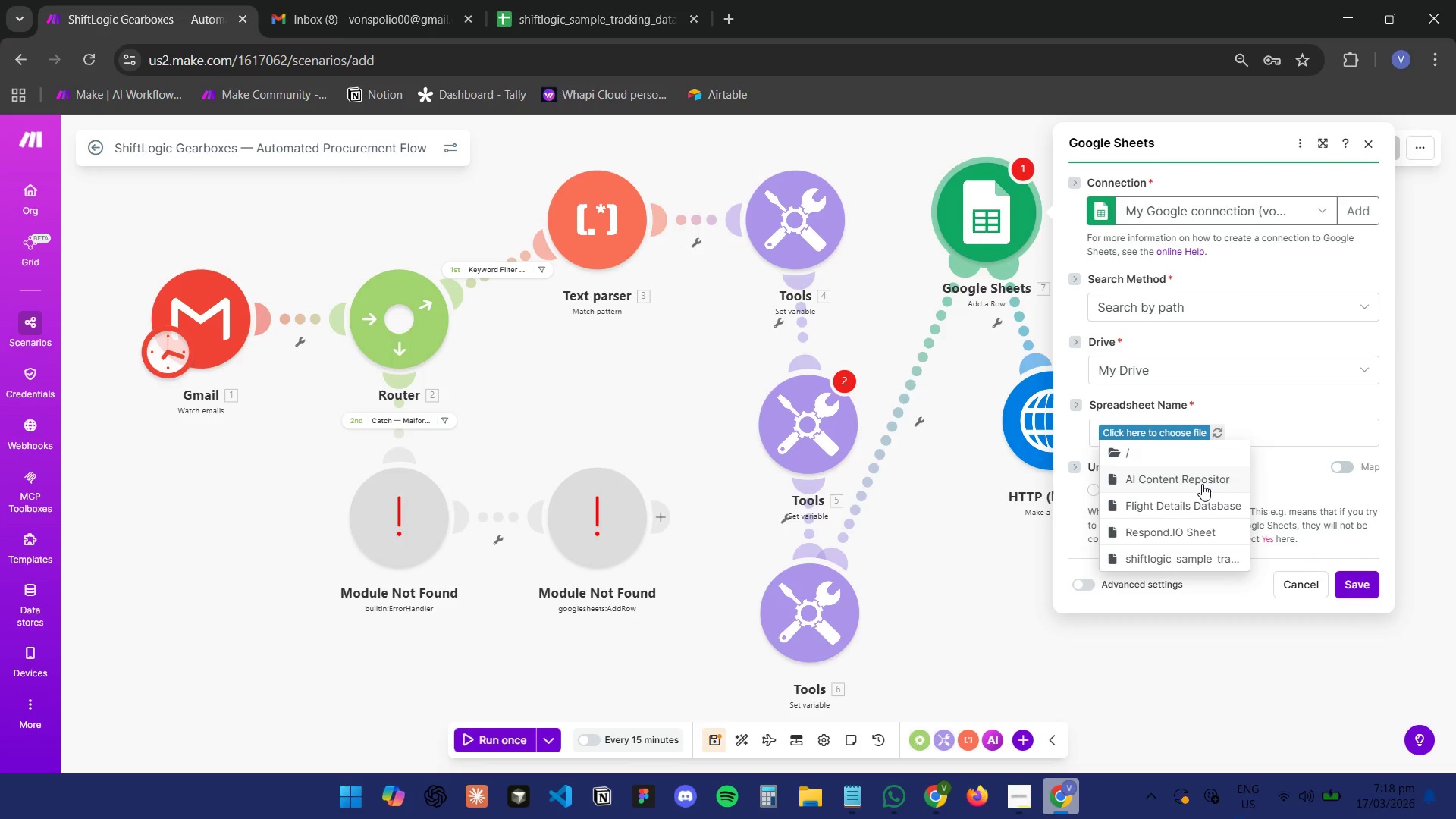 
left_click([1213, 559])
 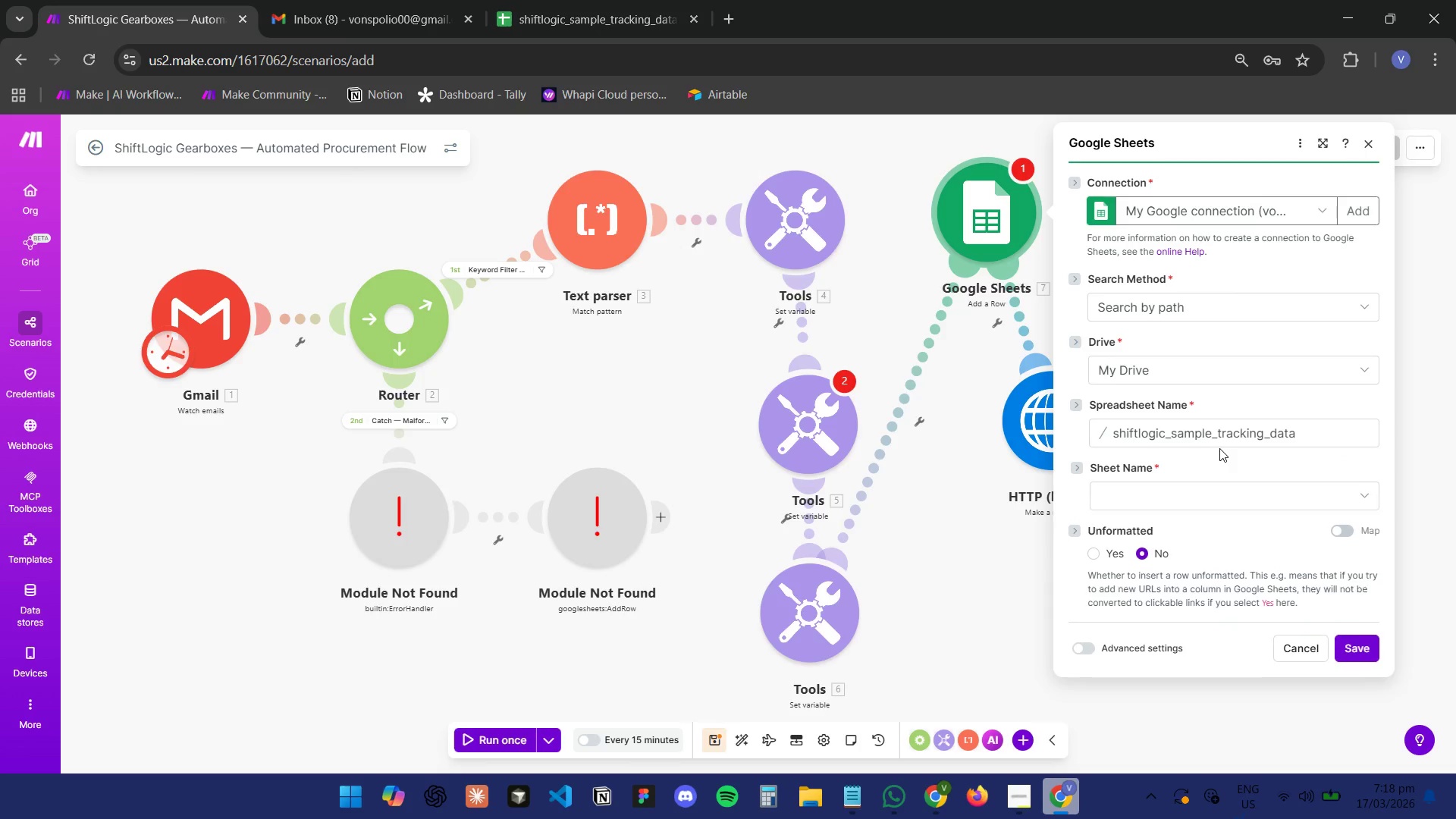 
left_click([1211, 491])
 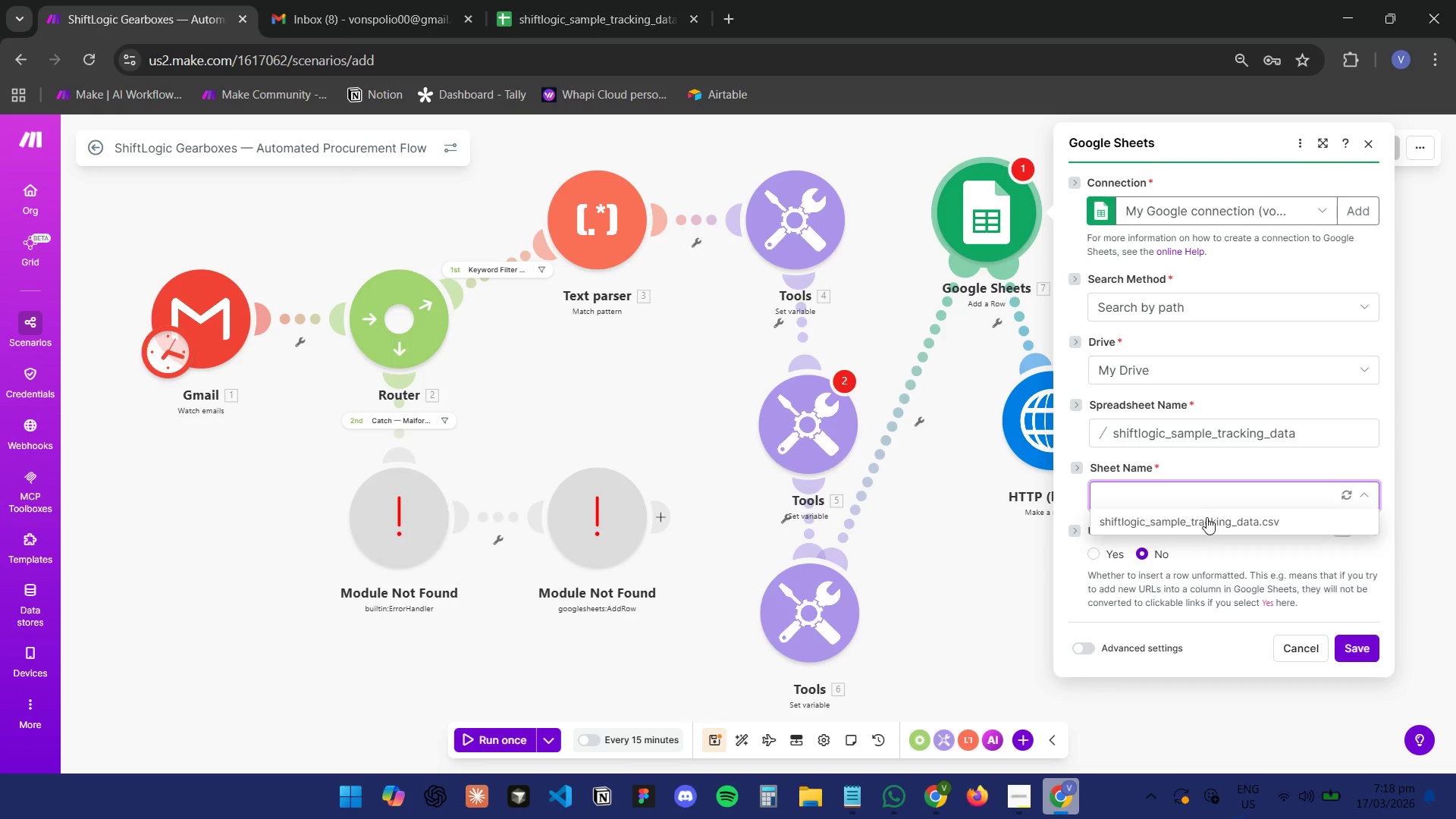 
left_click([1207, 517])
 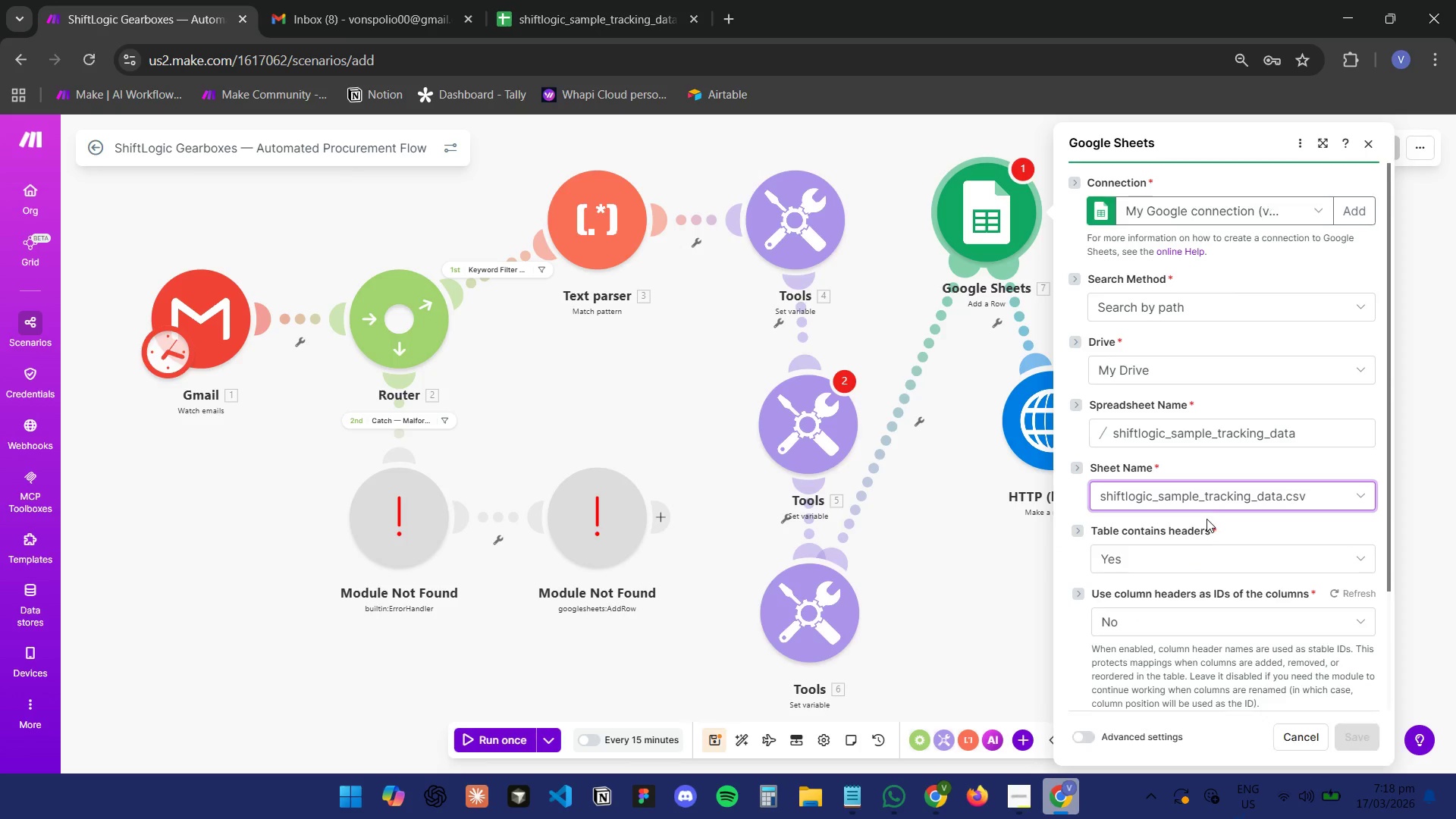 
scroll: coordinate [1236, 445], scroll_direction: down, amount: 7.0
 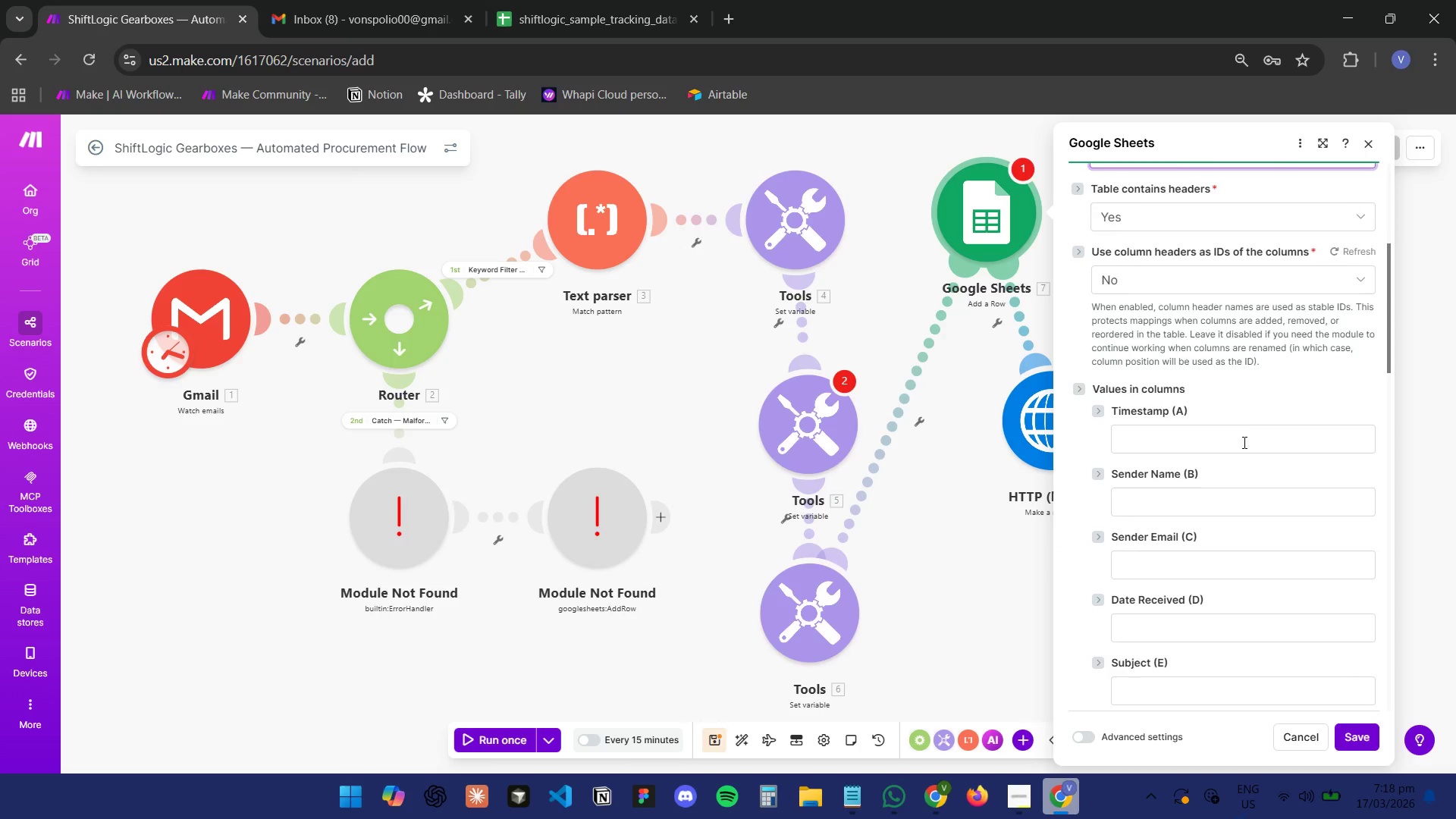 
scroll: coordinate [1245, 442], scroll_direction: up, amount: 2.0
 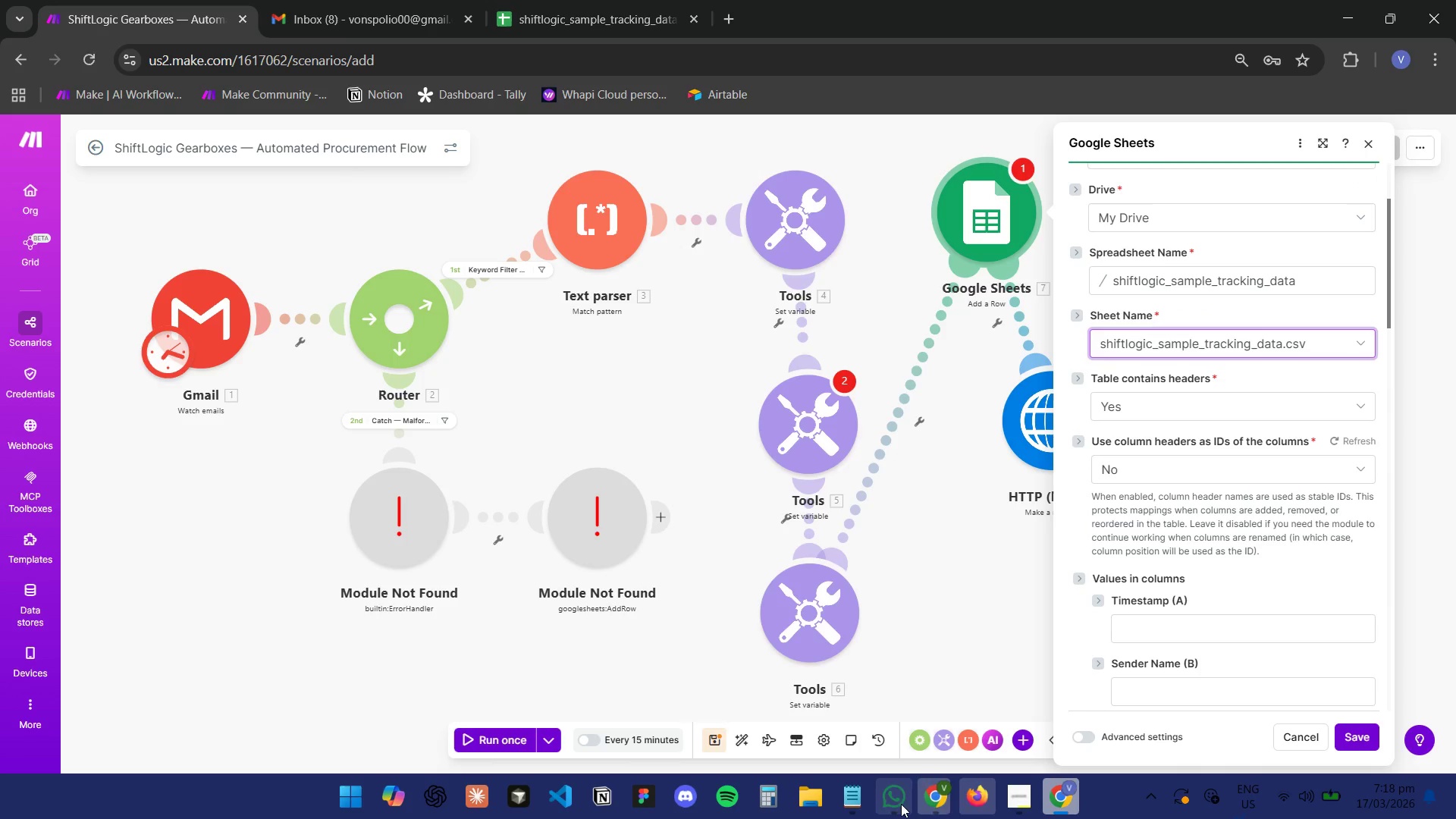 
left_click_drag(start_coordinate=[936, 803], to_coordinate=[937, 795])
 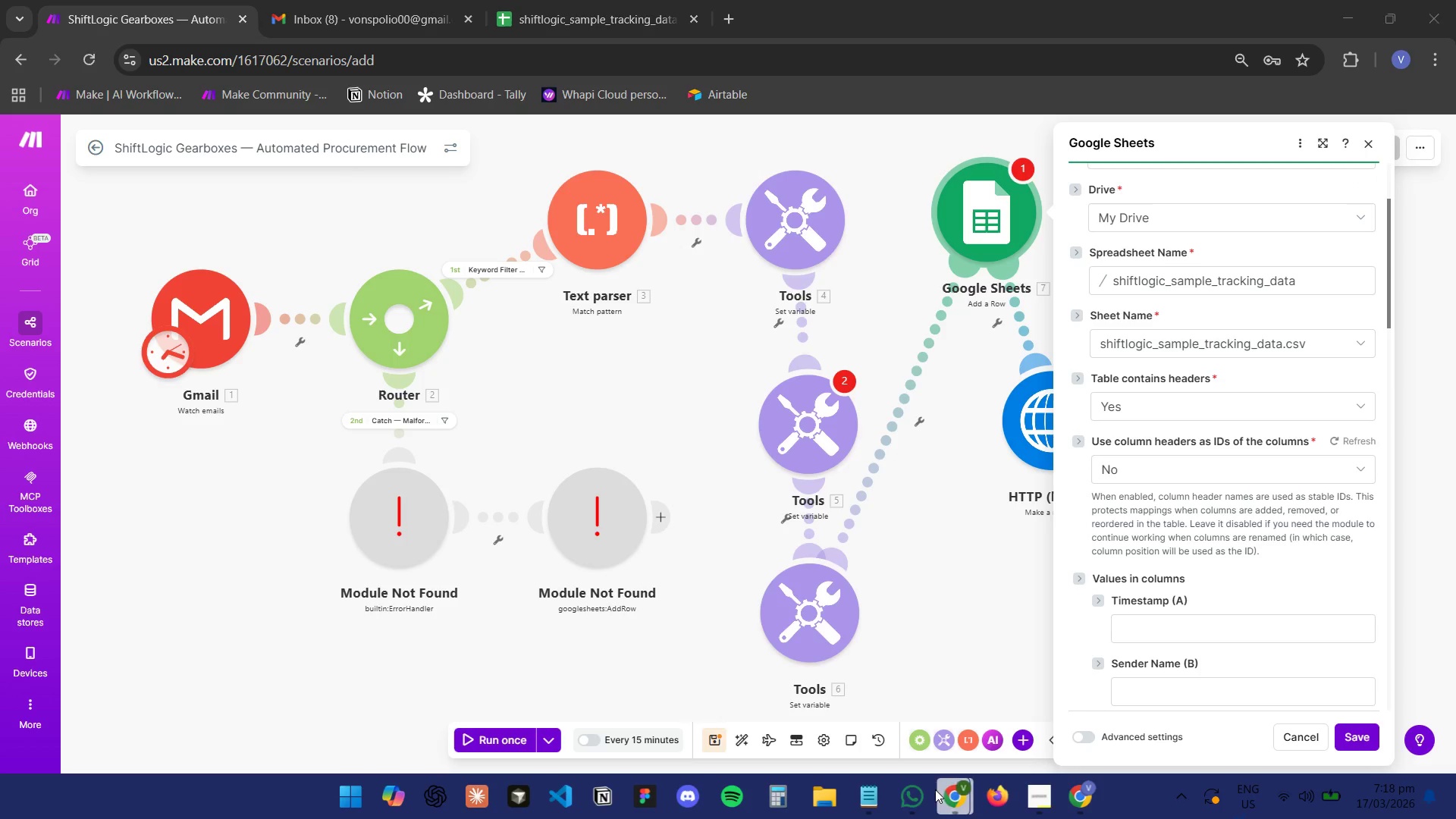 
left_click([935, 789])
 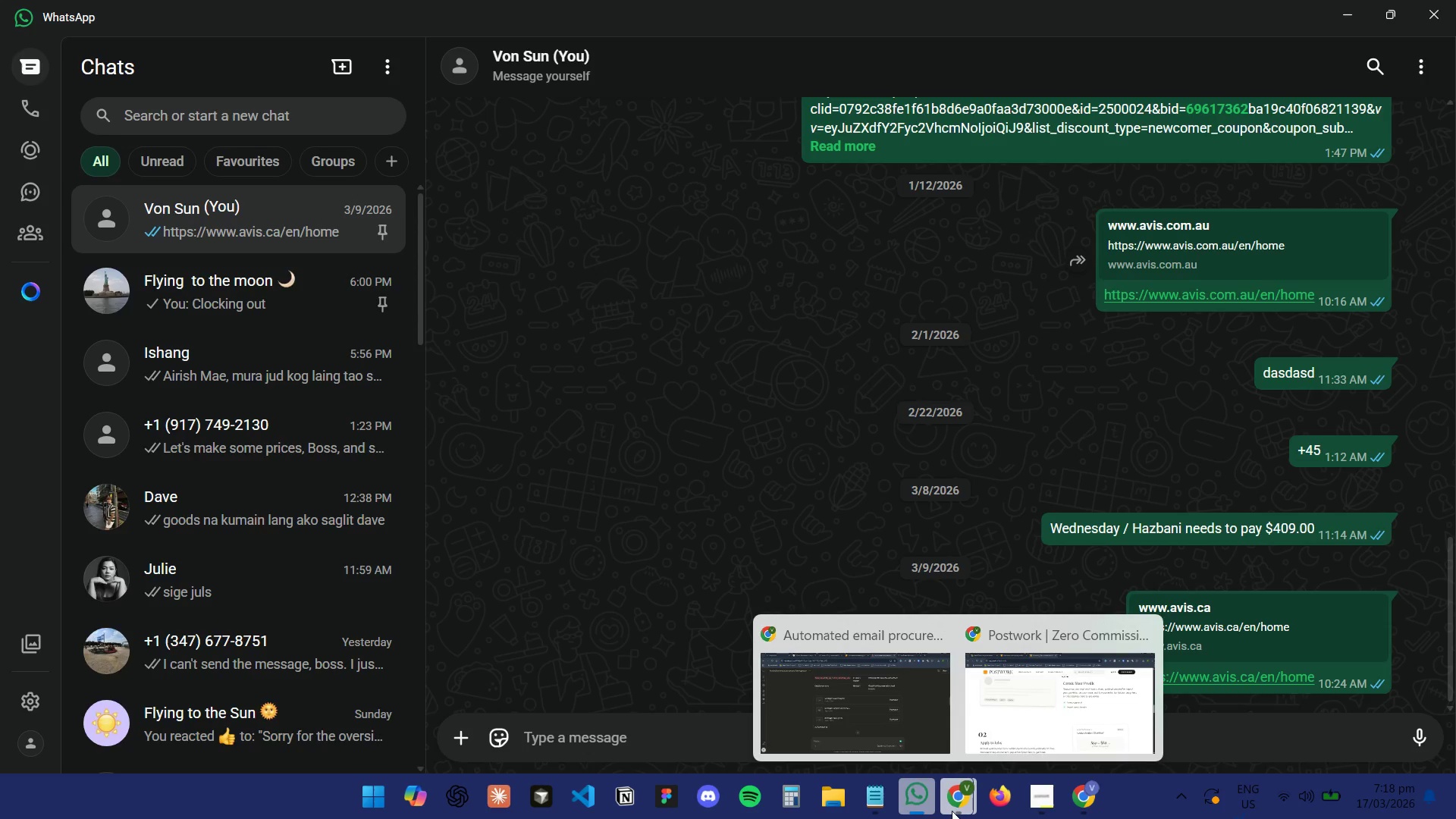 
left_click([952, 811])
 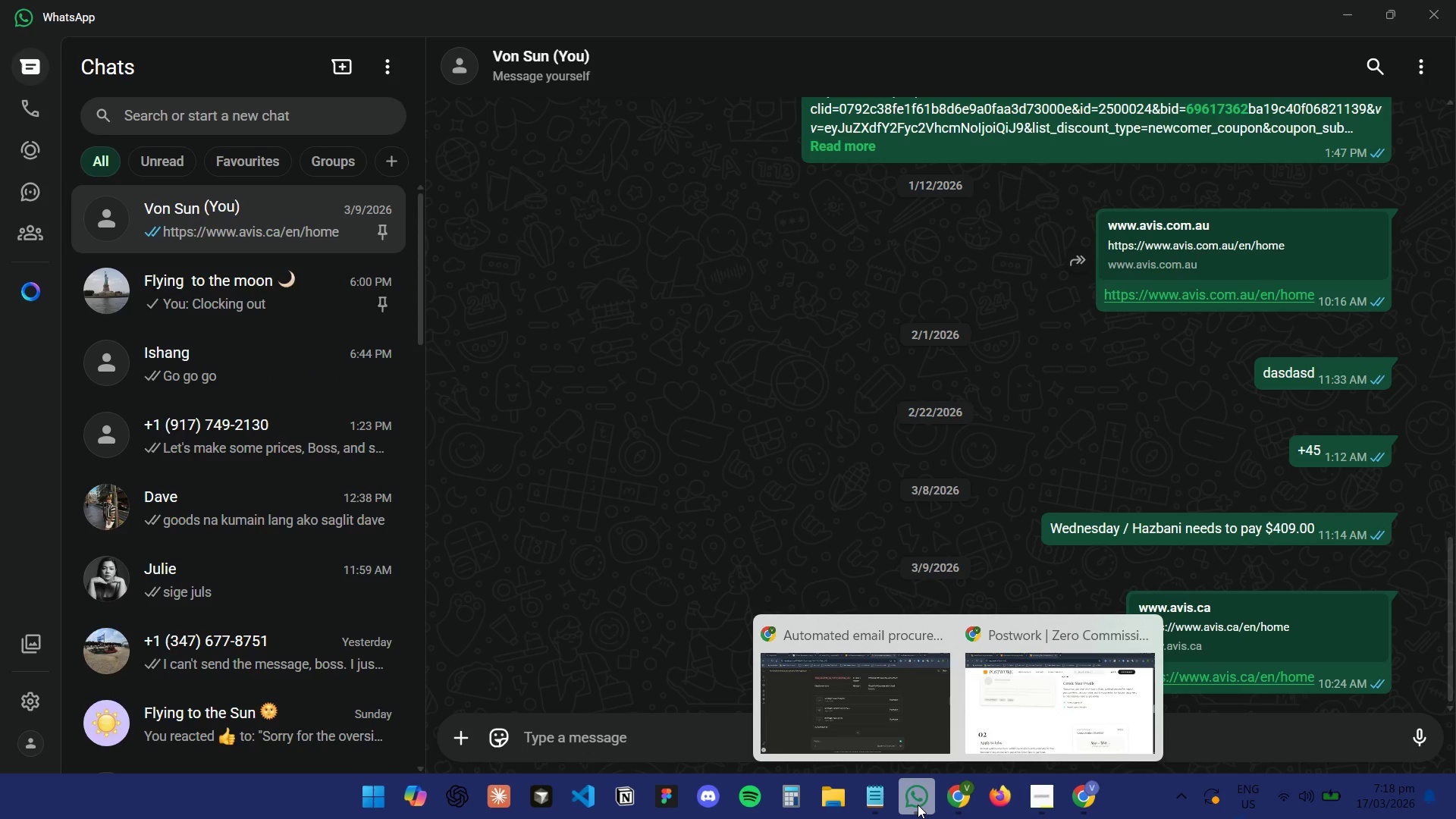 
left_click([918, 805])
 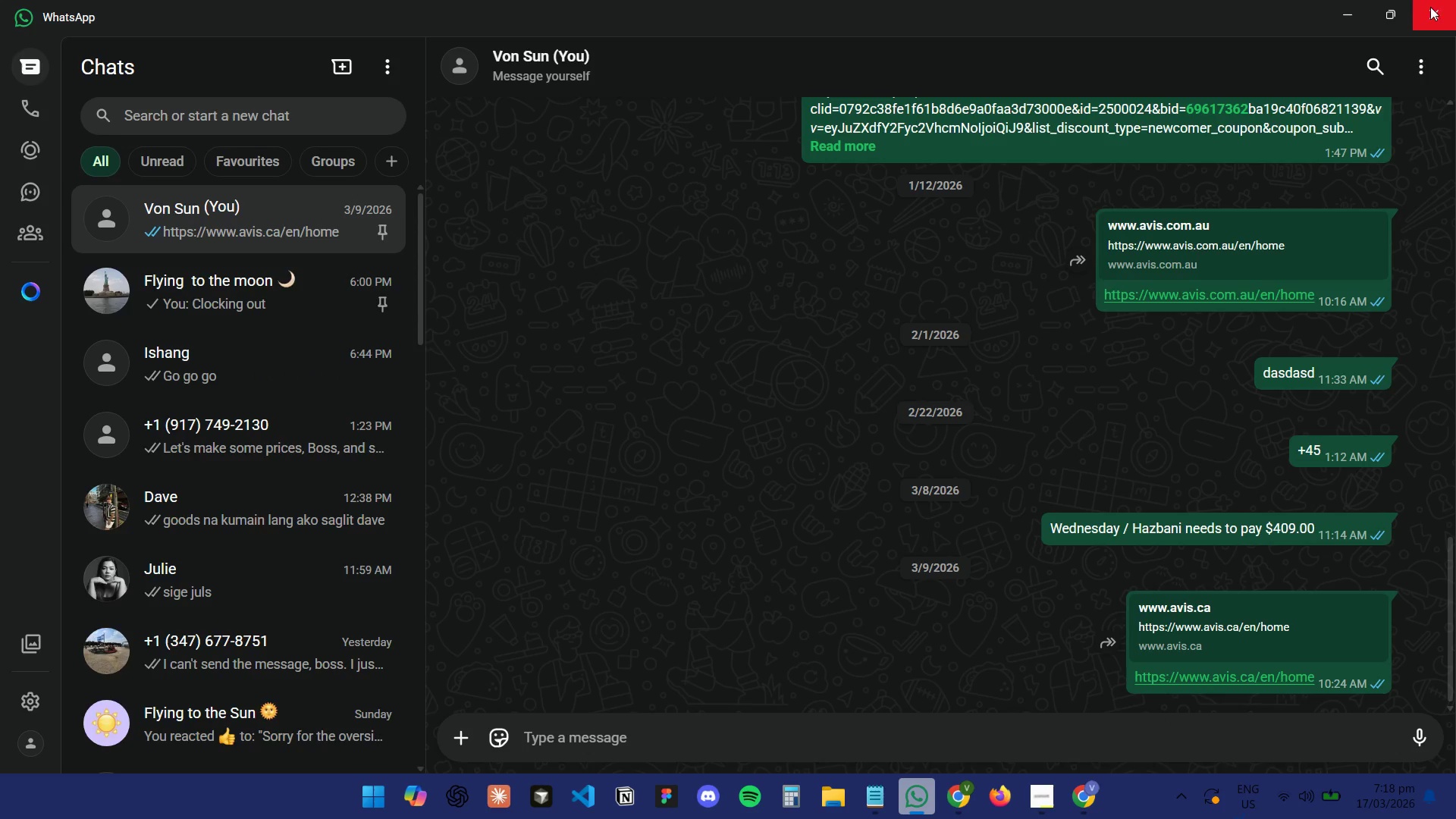 
left_click([1436, 16])
 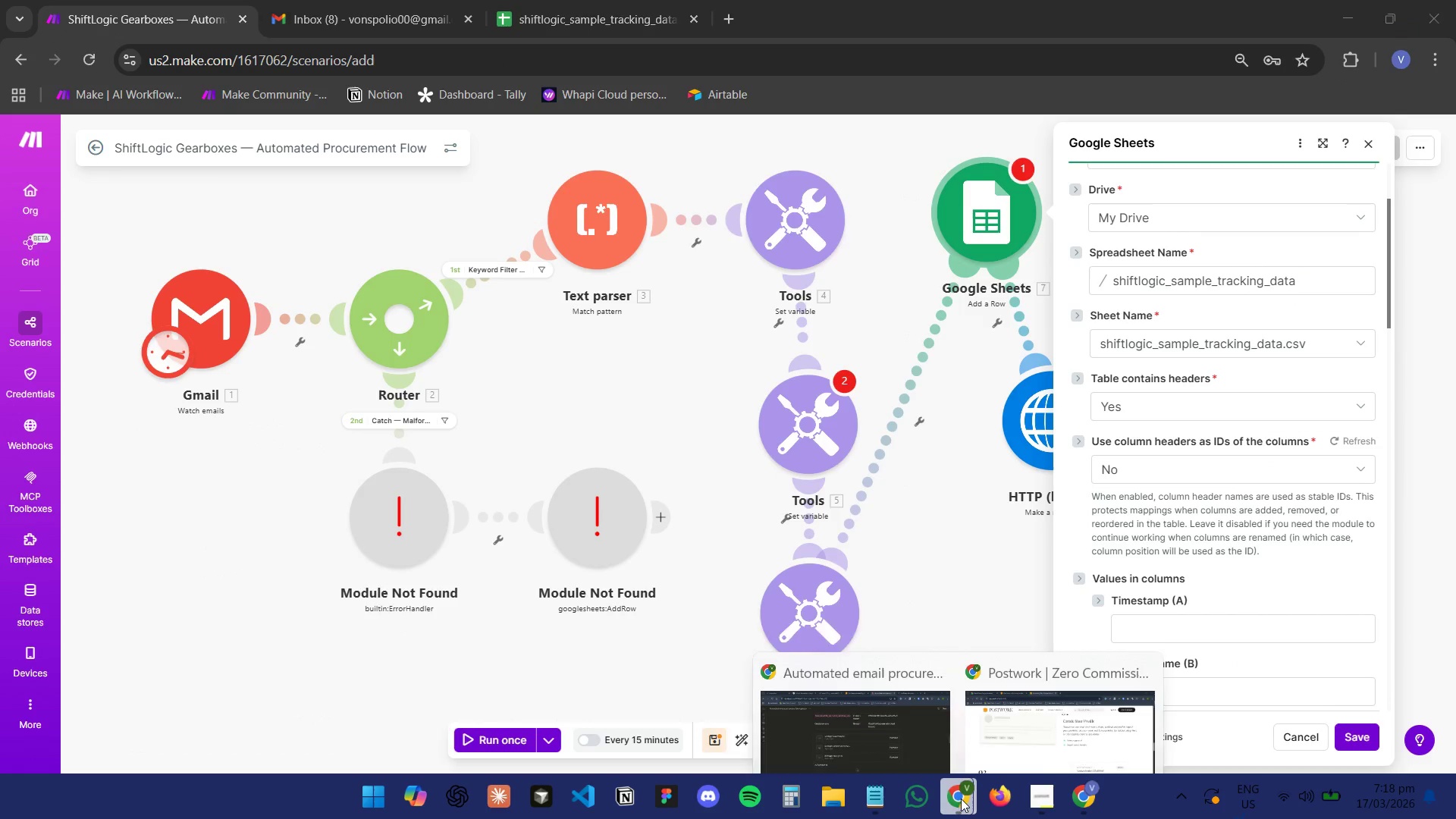 
left_click([852, 717])
 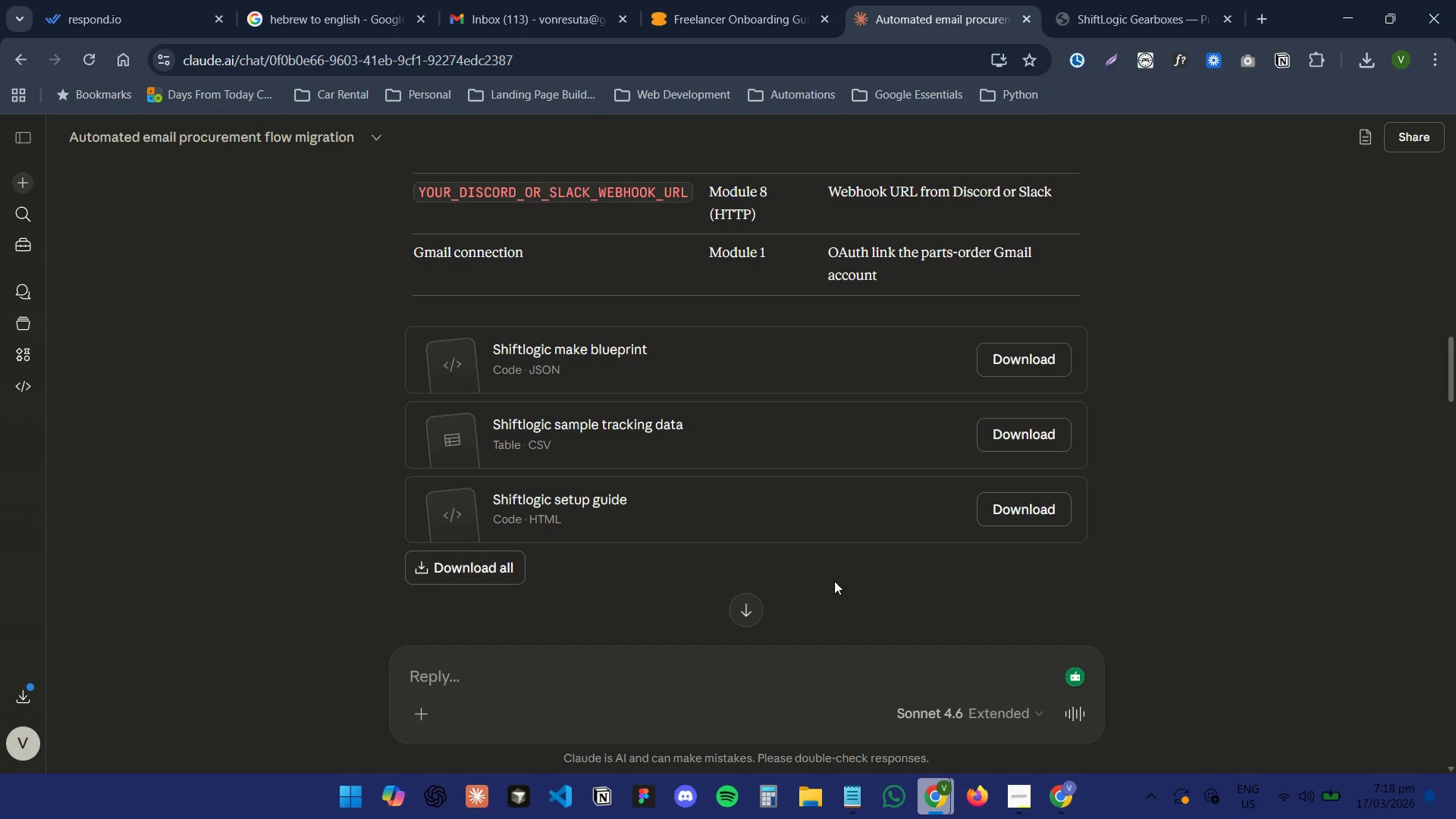 
scroll: coordinate [853, 410], scroll_direction: down, amount: 22.0
 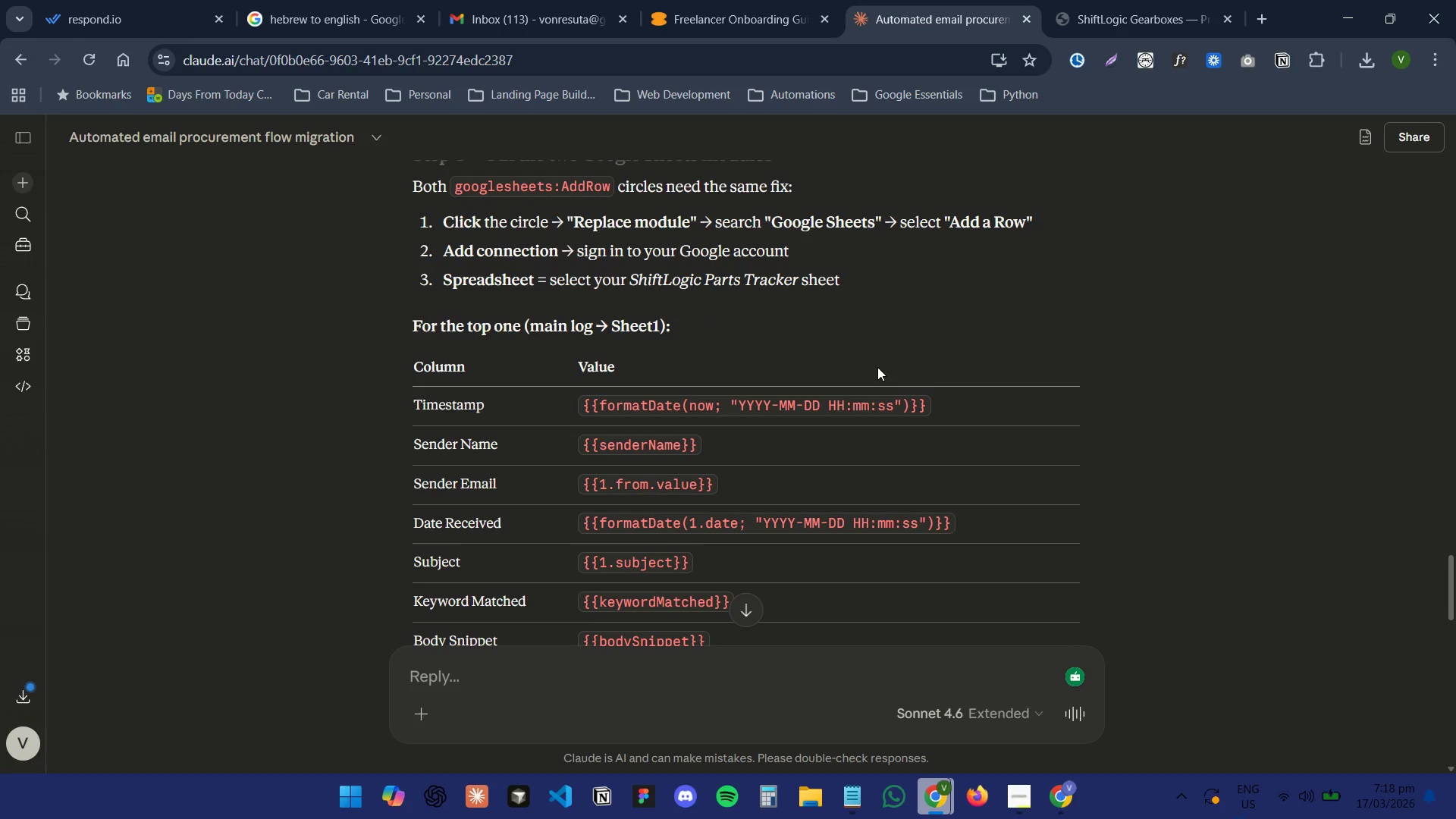 
scroll: coordinate [879, 366], scroll_direction: down, amount: 1.0
 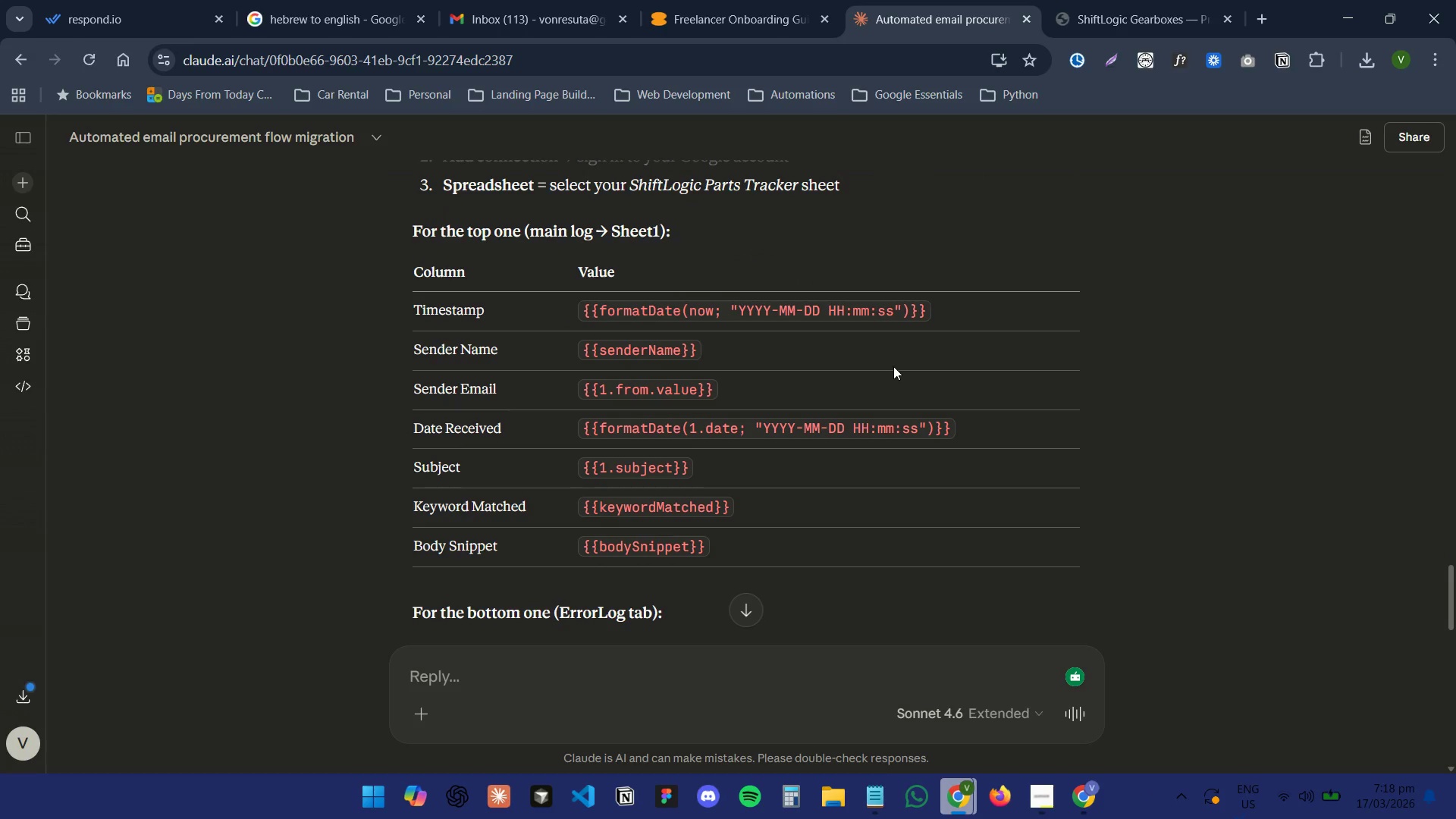 
scroll: coordinate [896, 365], scroll_direction: up, amount: 2.0
 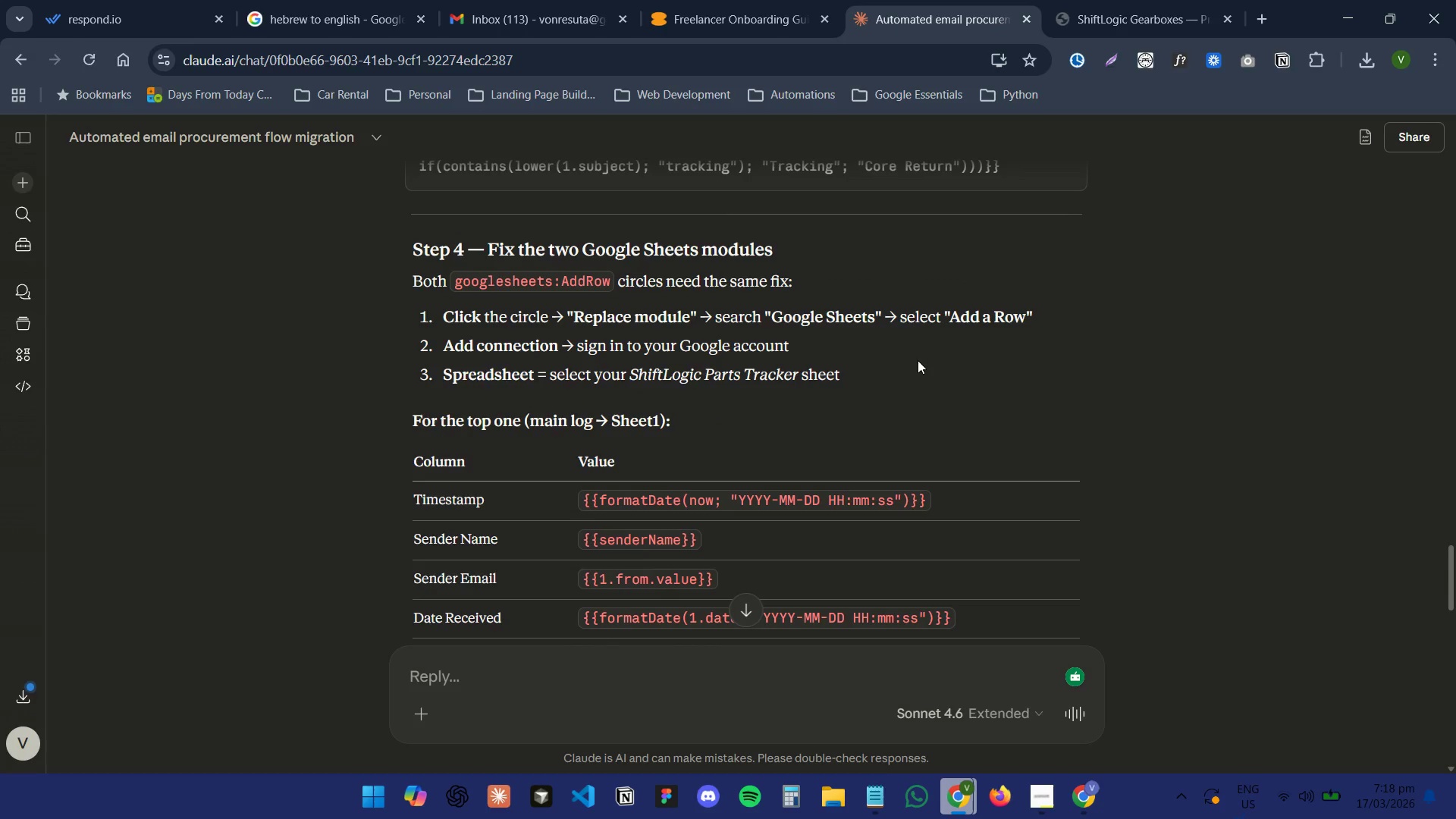 
scroll: coordinate [917, 361], scroll_direction: down, amount: 1.0
 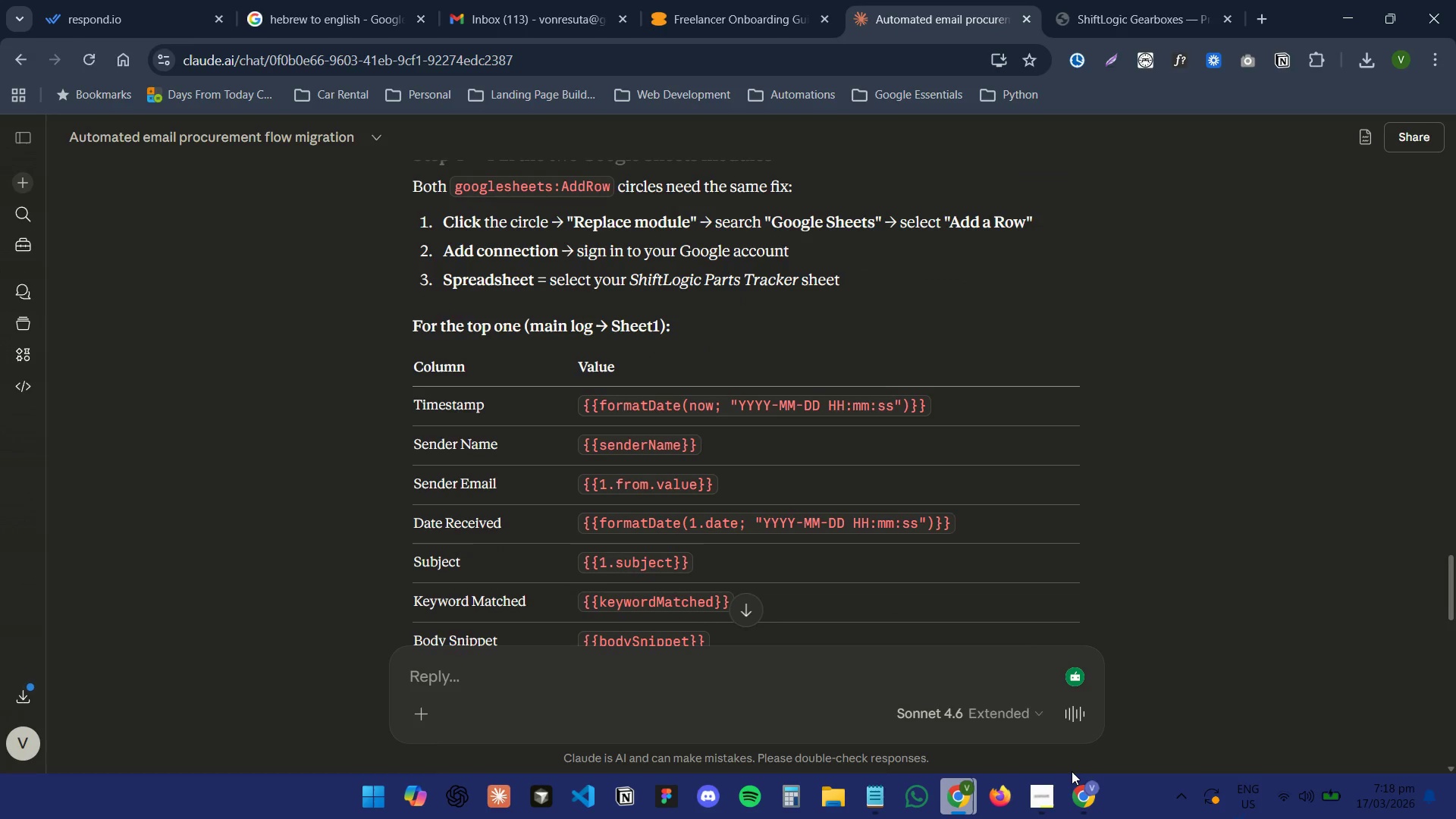 
left_click([1106, 0])
 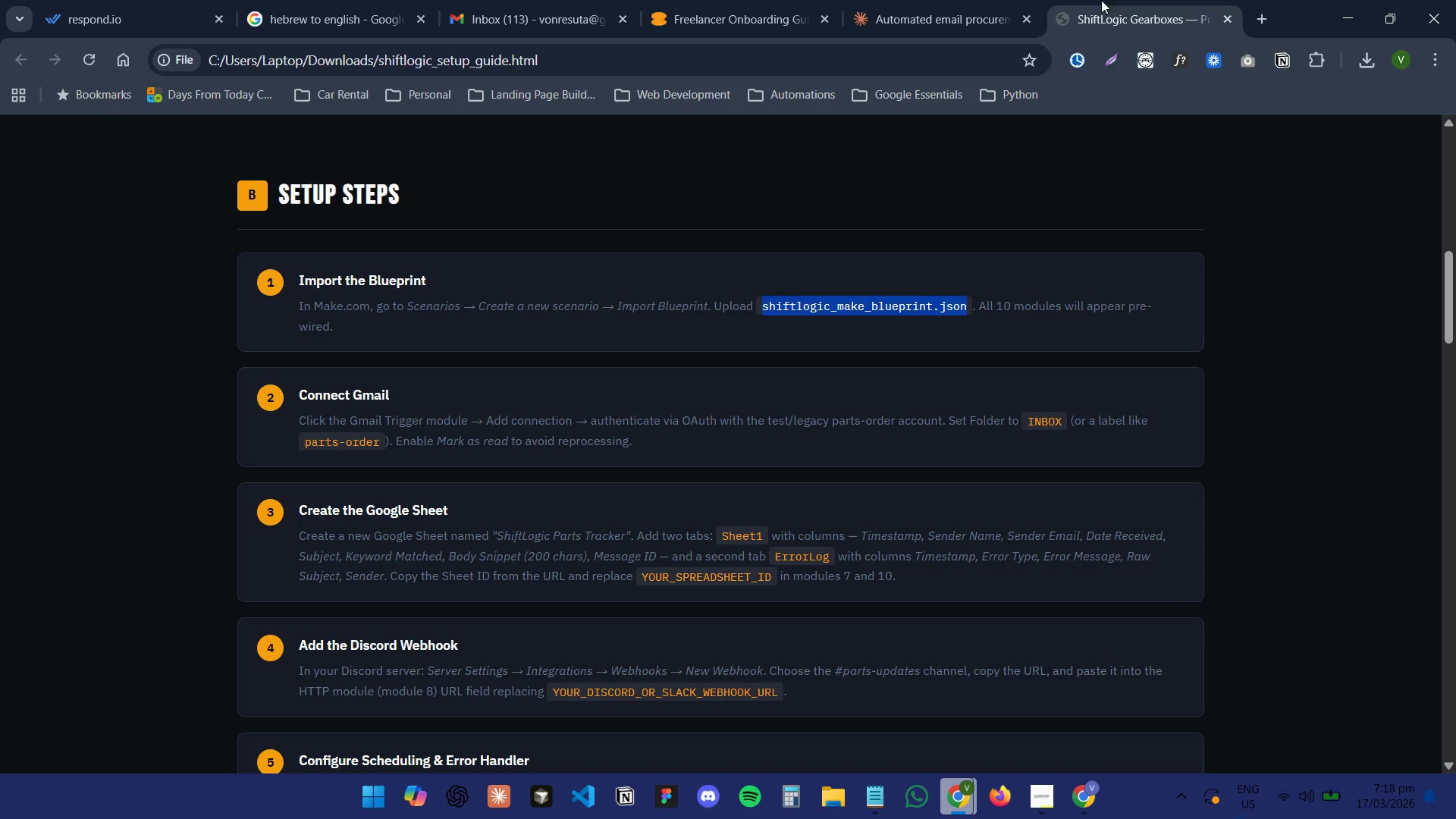 
left_click([951, 0])
 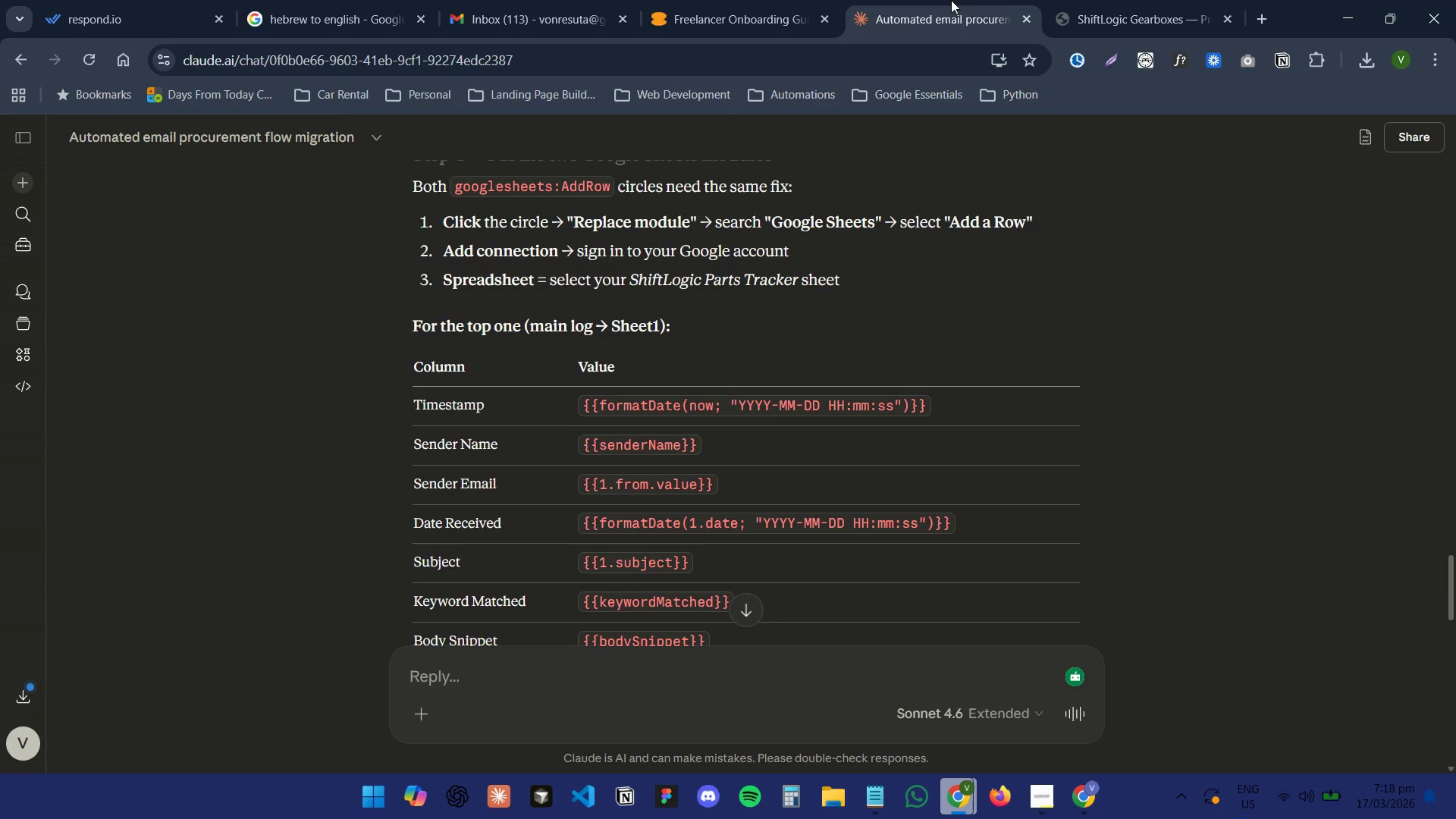 
left_click([1103, 0])
 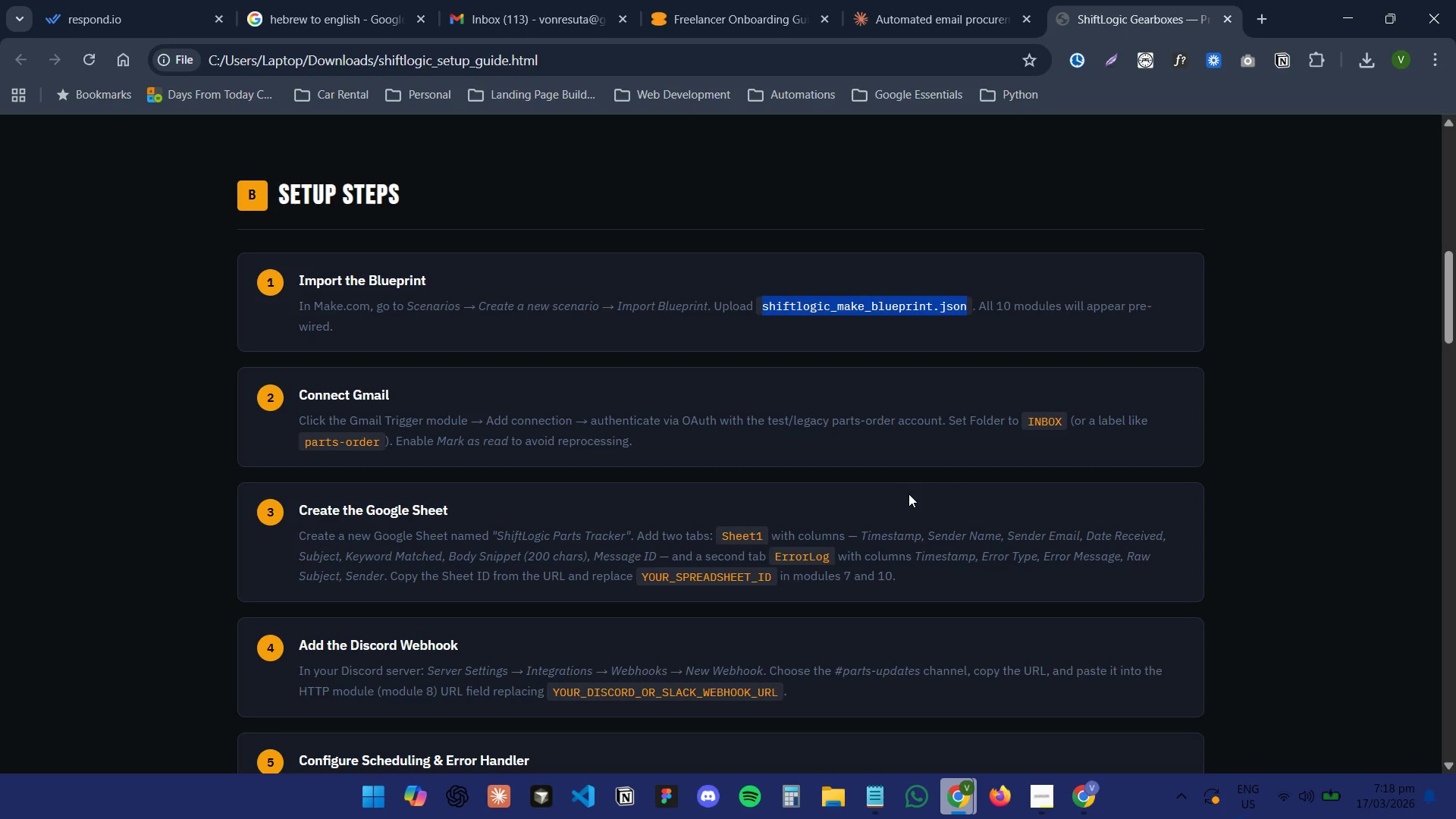 
wait(14.45)
 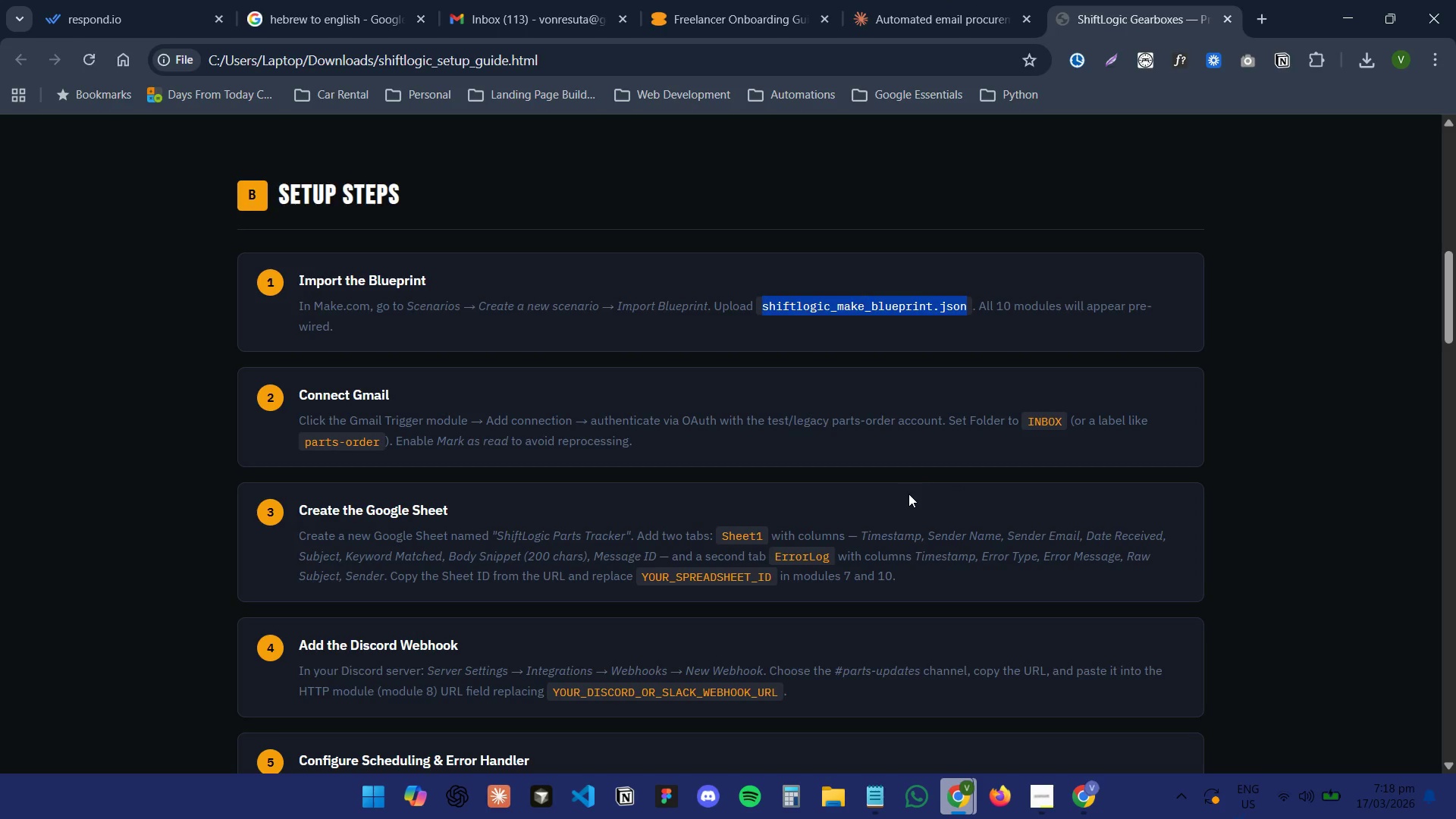 
scroll: coordinate [948, 507], scroll_direction: down, amount: 2.0
 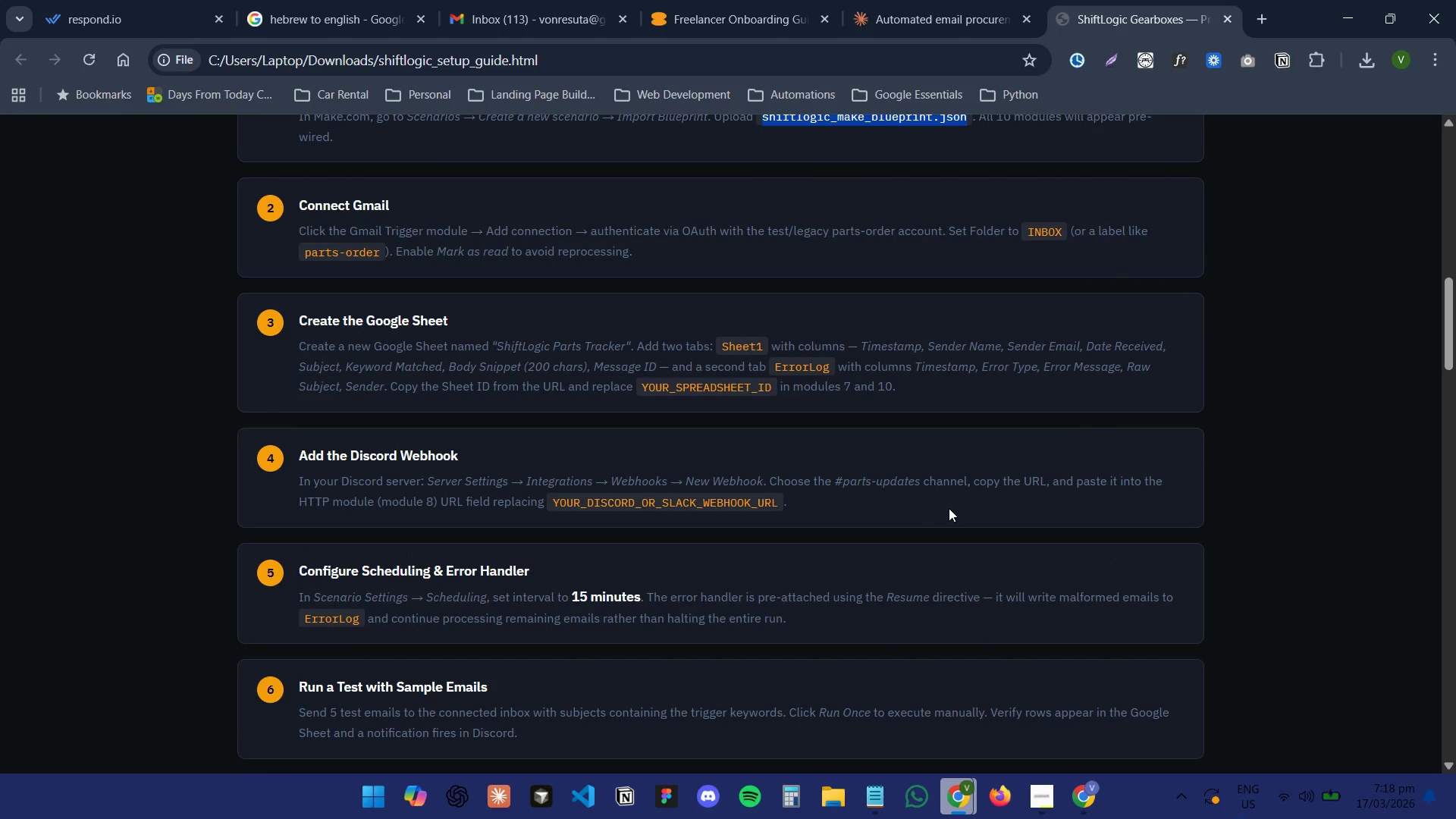 
scroll: coordinate [949, 508], scroll_direction: up, amount: 1.0
 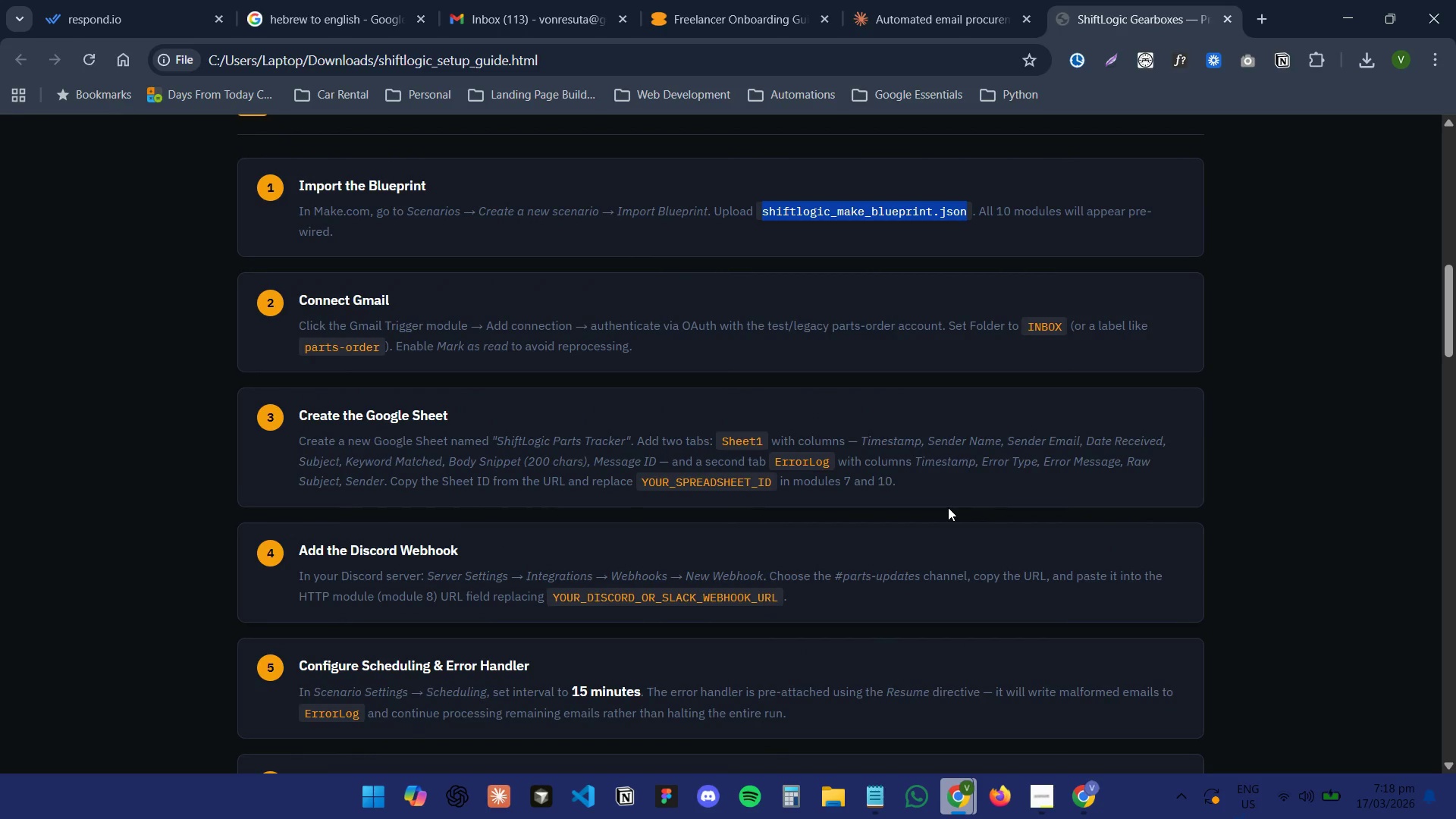 
wait(6.34)
 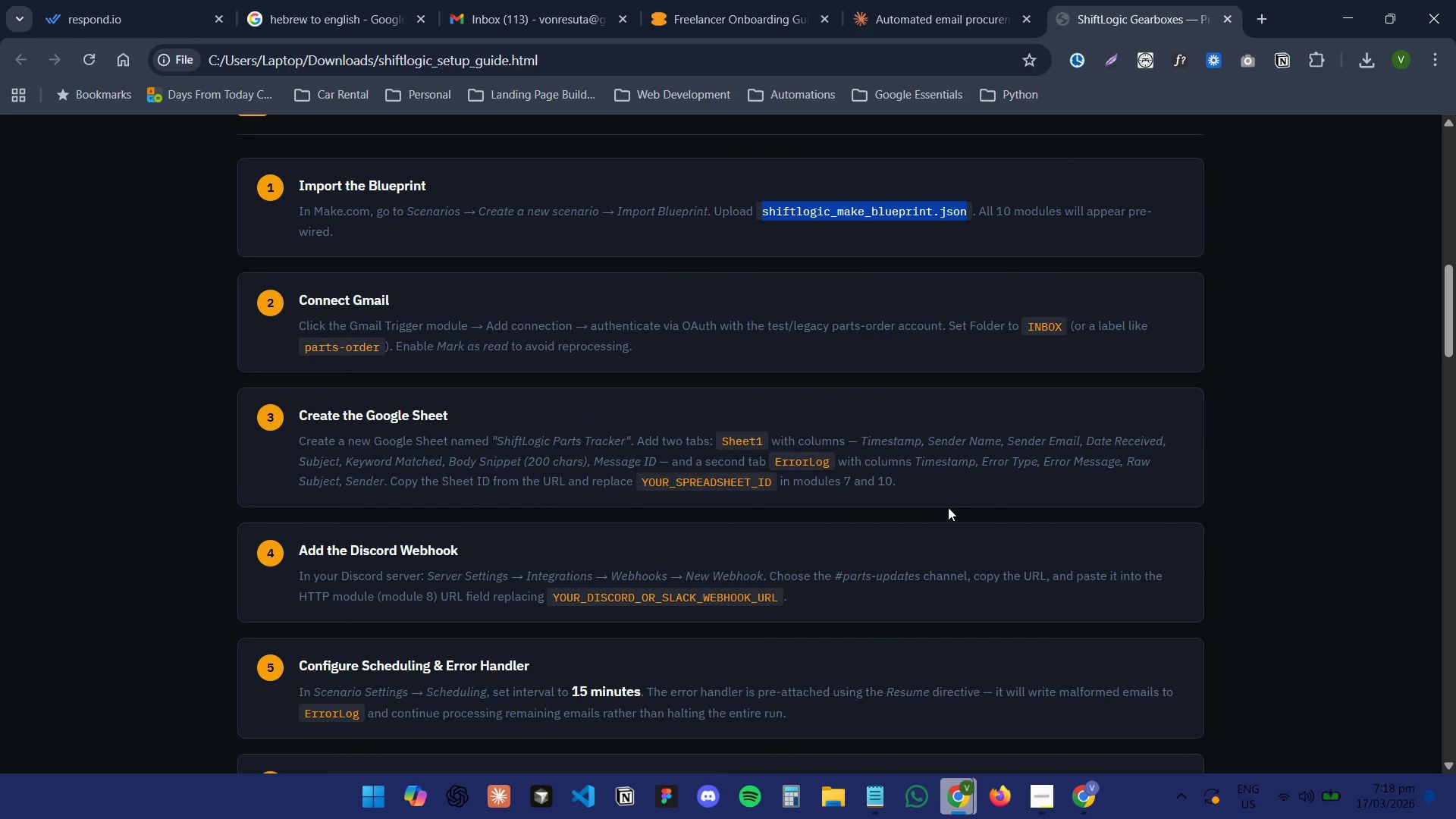 
left_click([954, 474])
 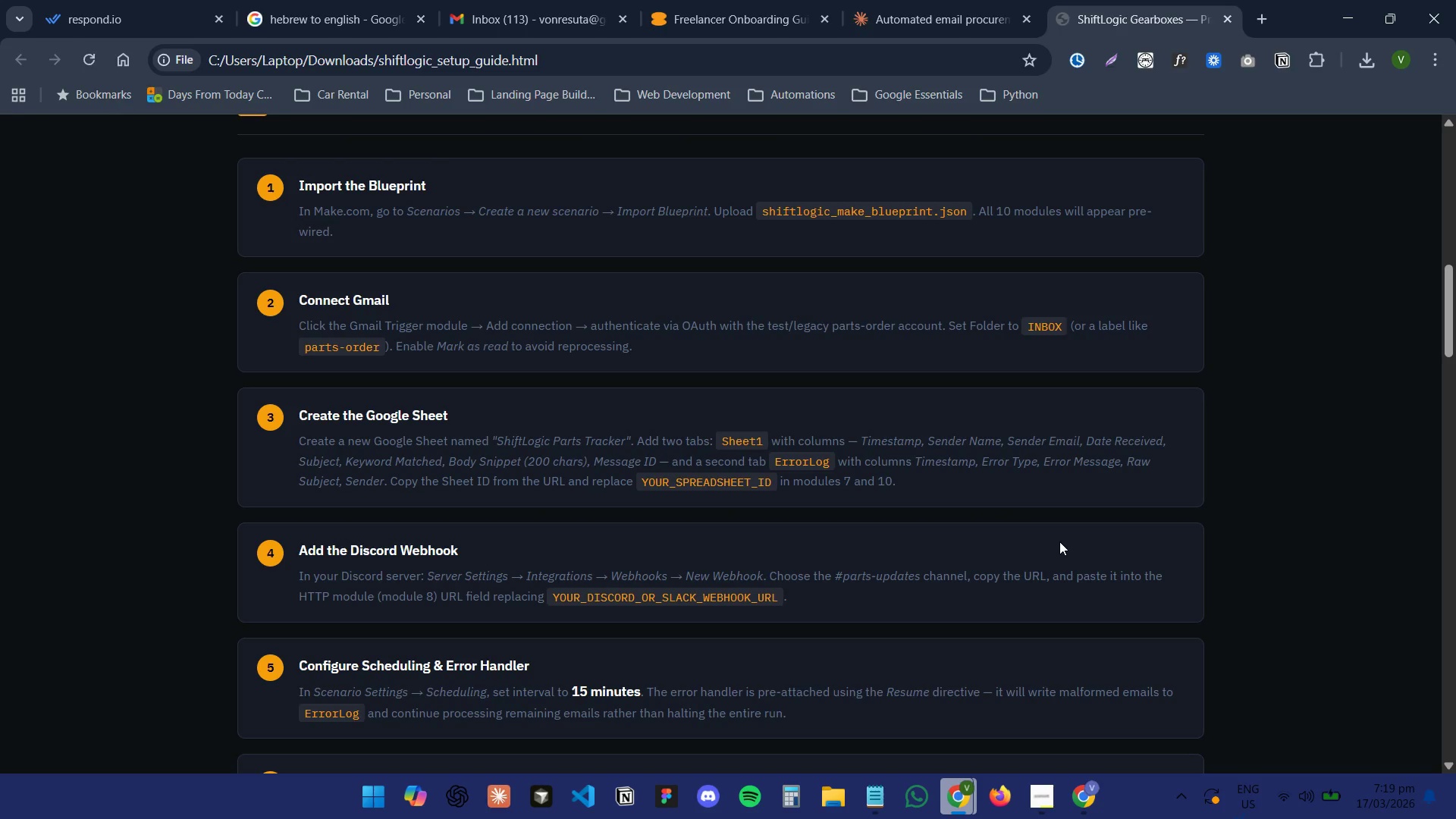 
left_click([1075, 802])
 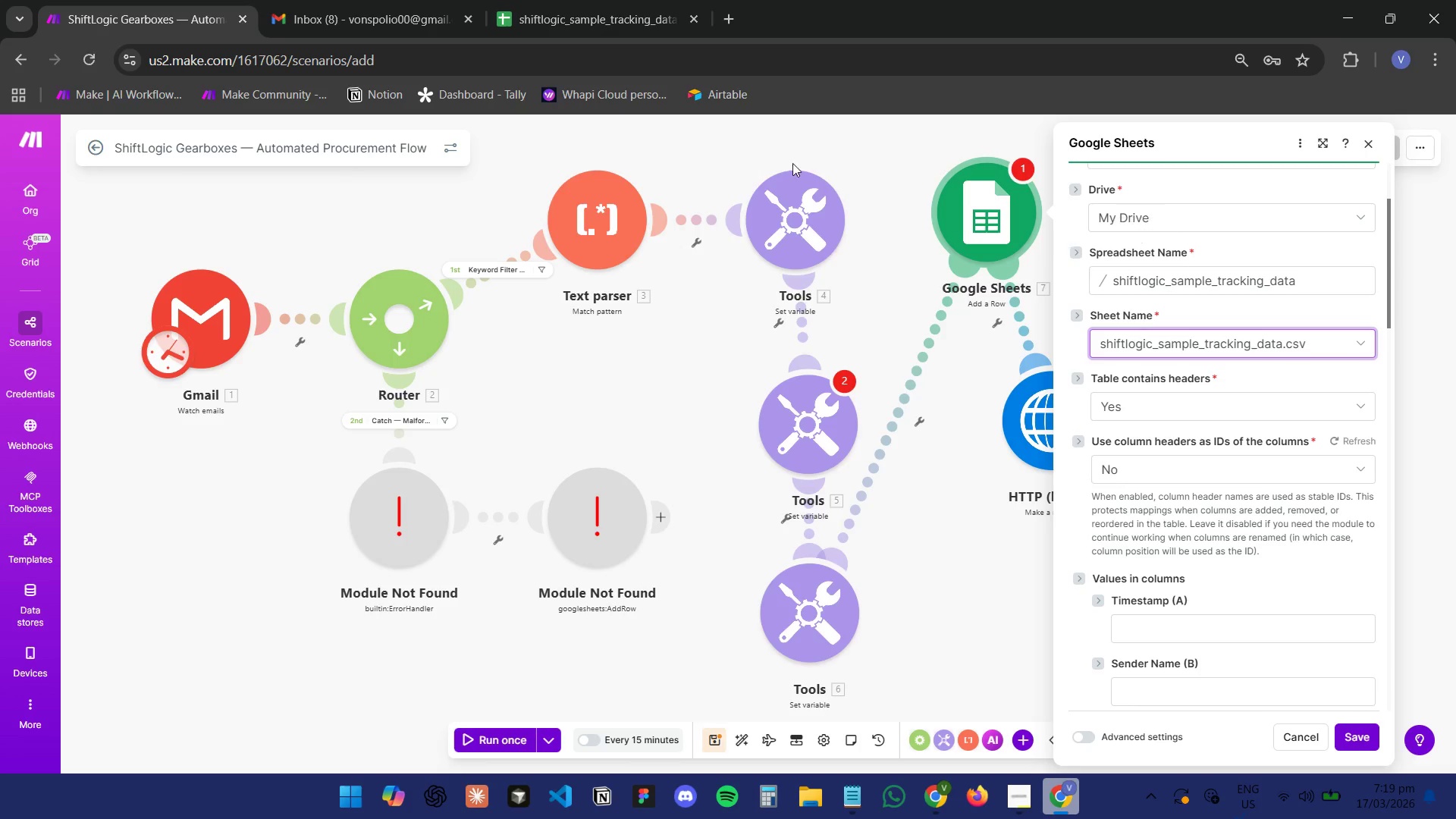 
left_click([568, 0])
 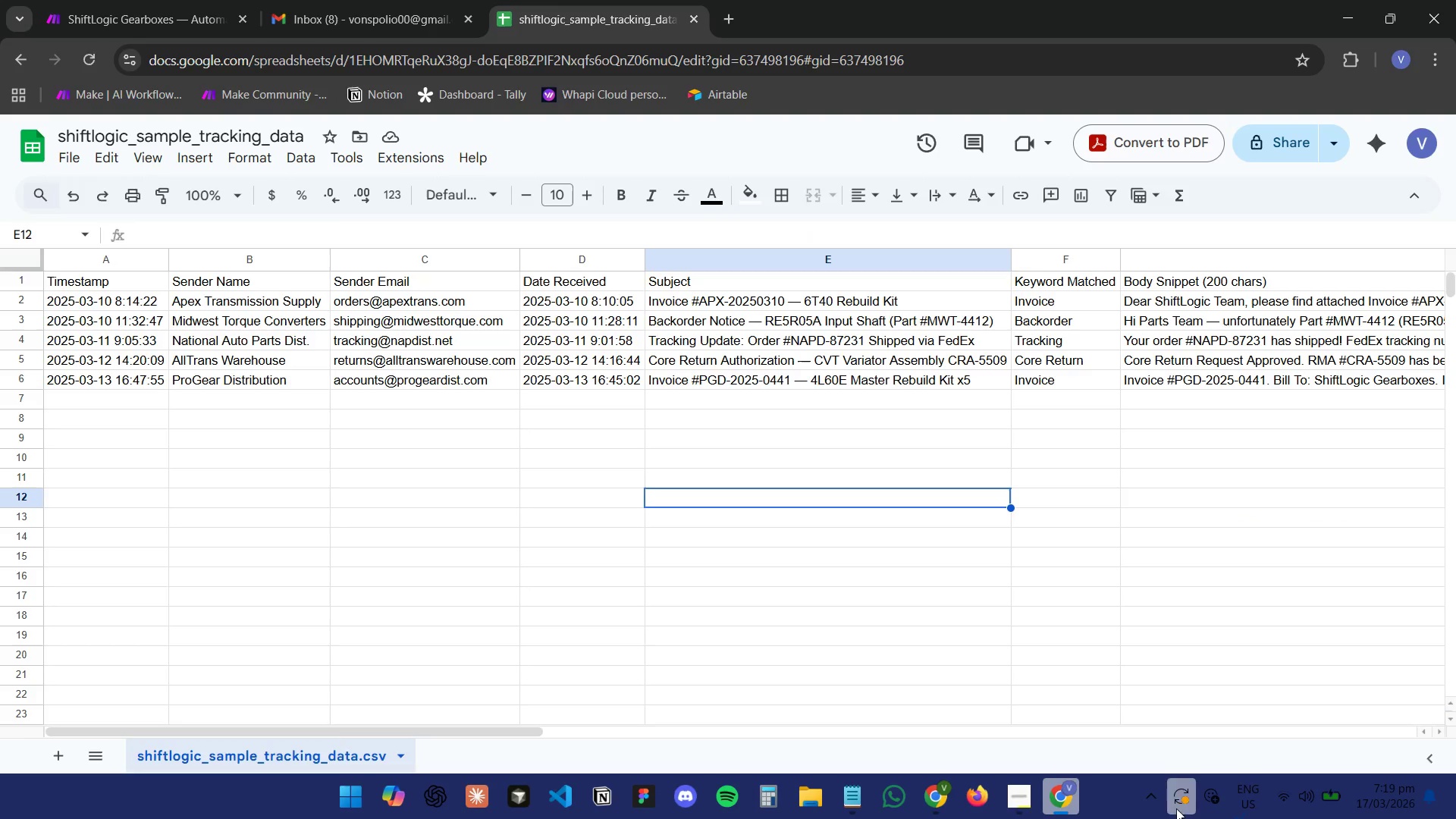 
left_click([1065, 805])
 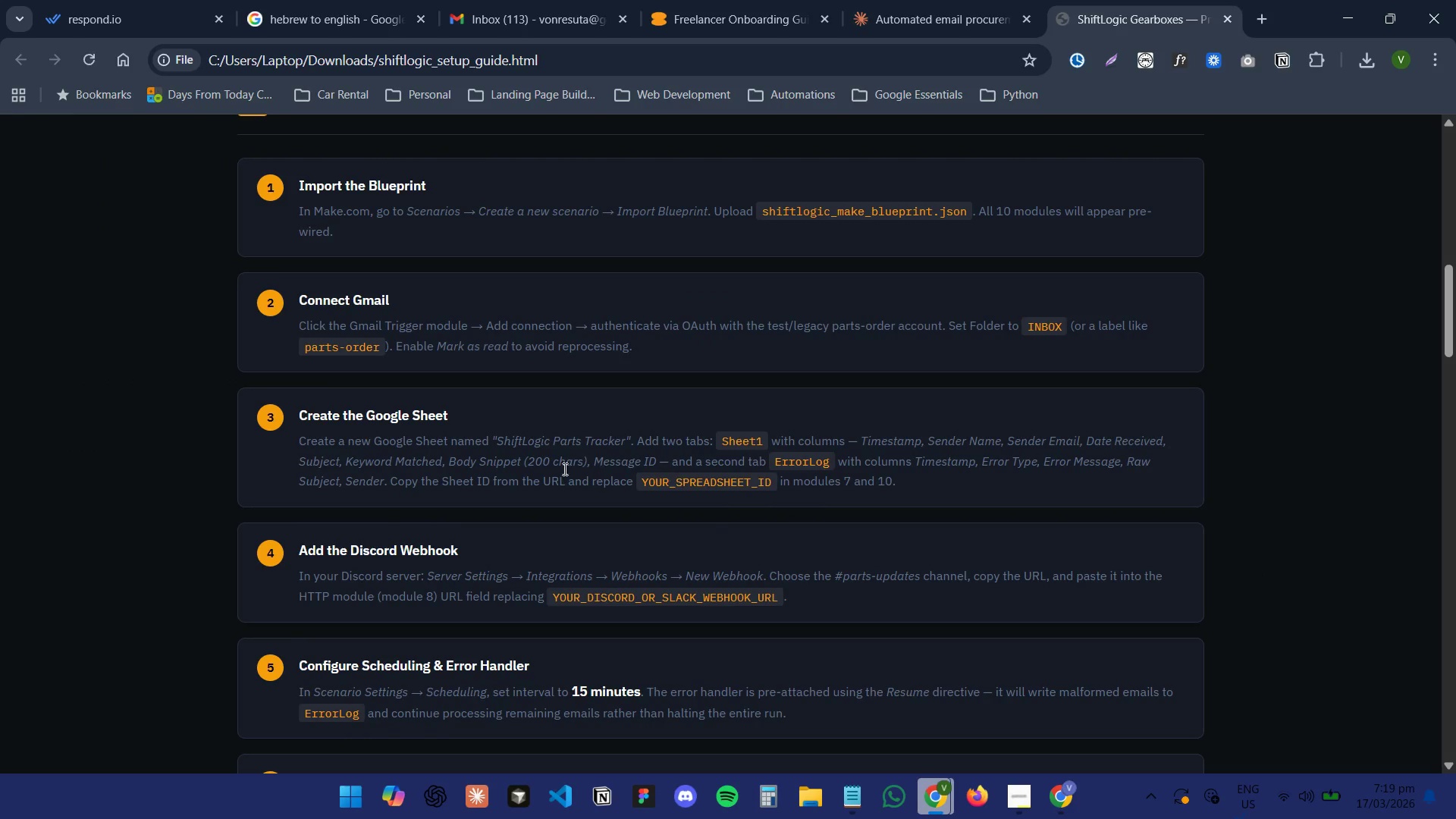 
left_click_drag(start_coordinate=[496, 445], to_coordinate=[626, 448])
 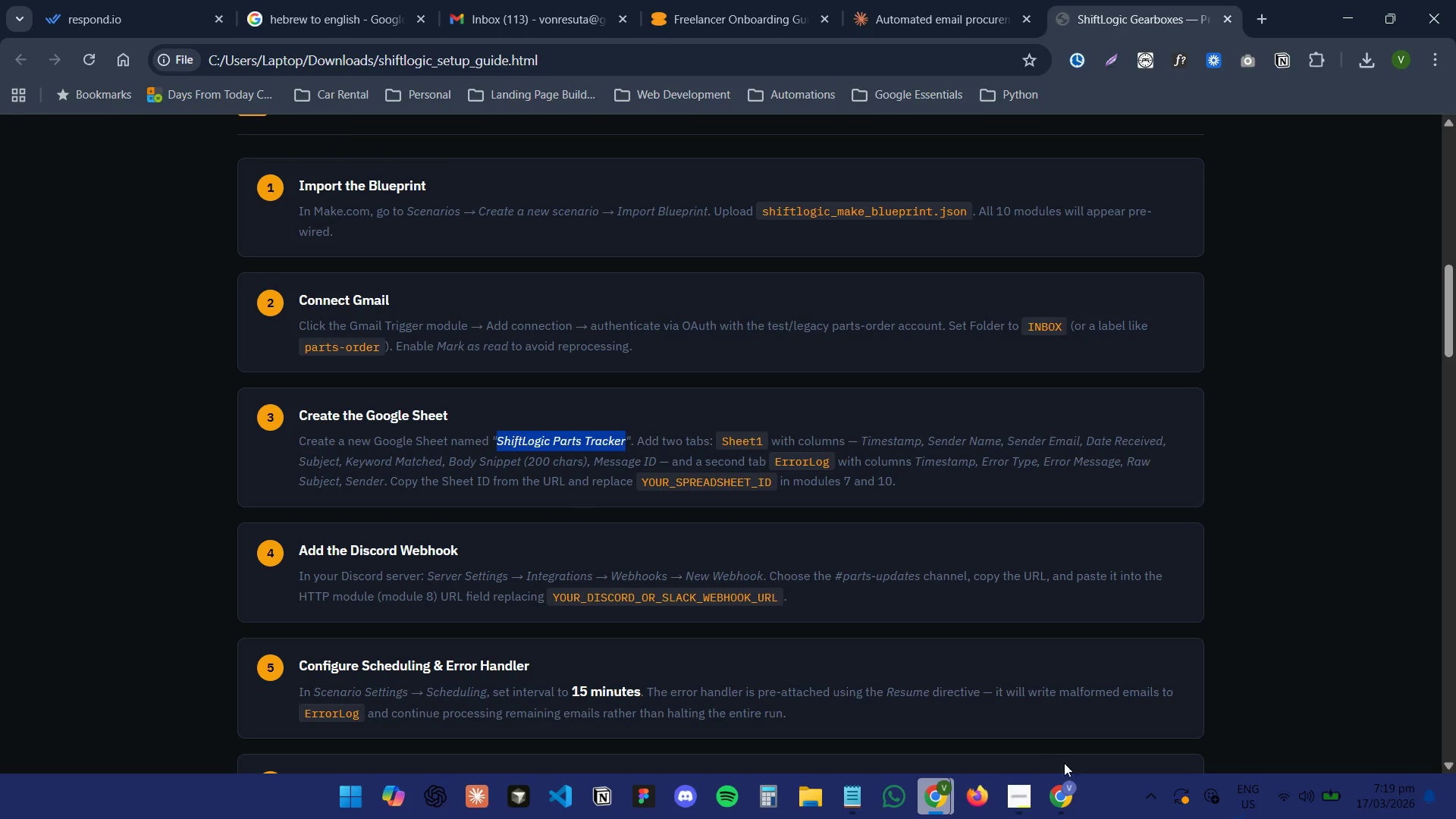 
key(Control+C)
 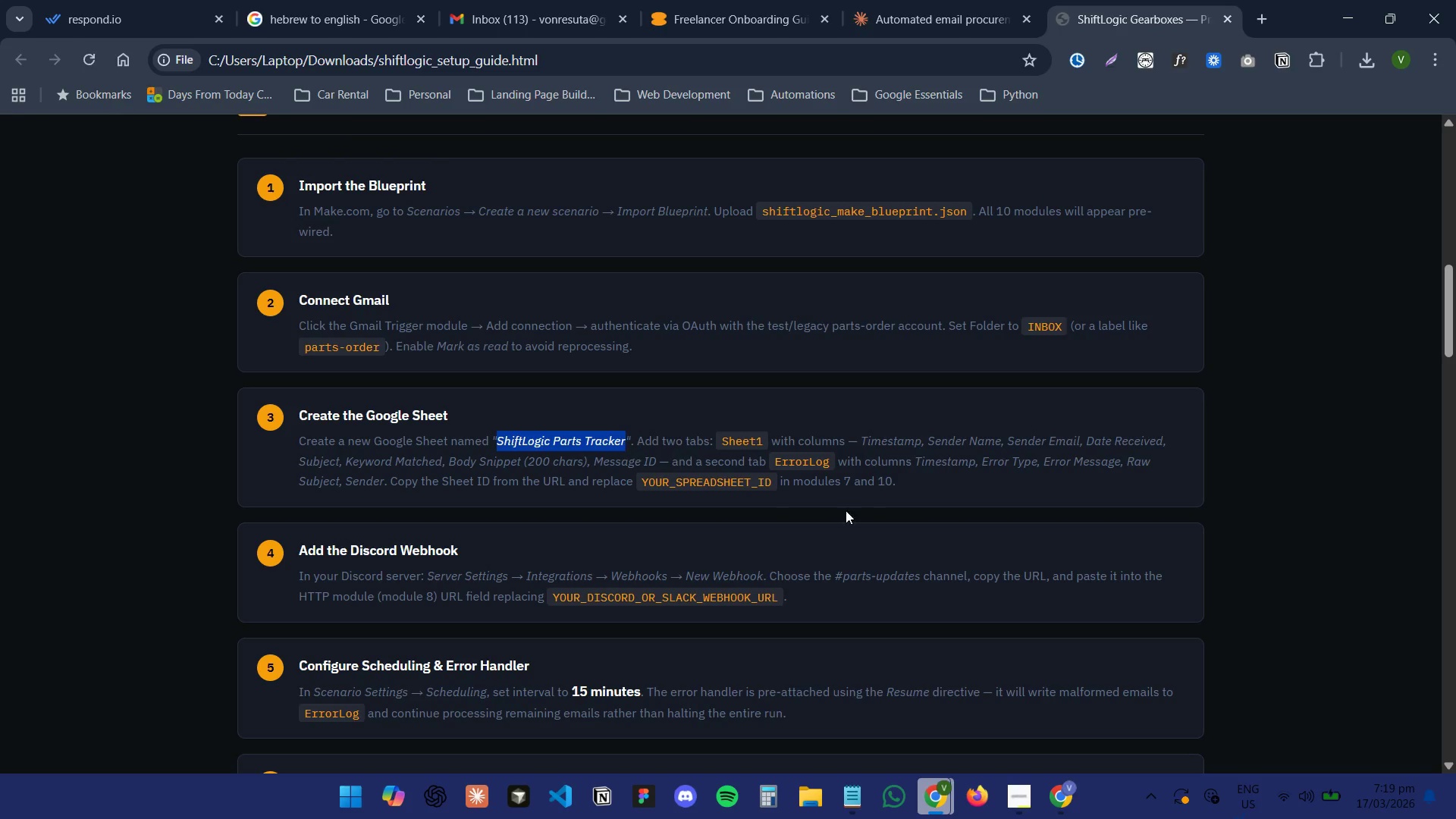 
key(Control+C)
 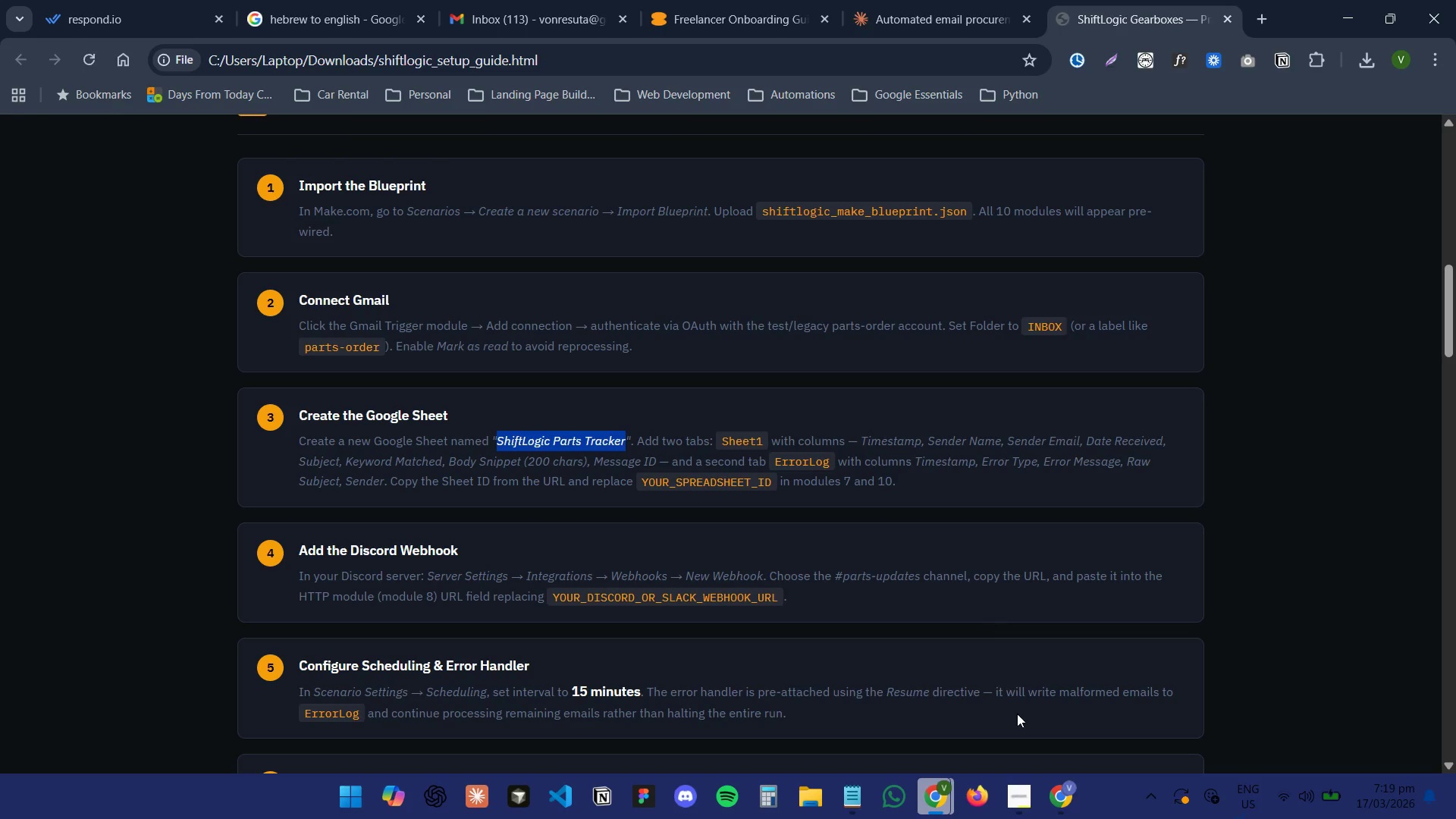 
key(Control+C)
 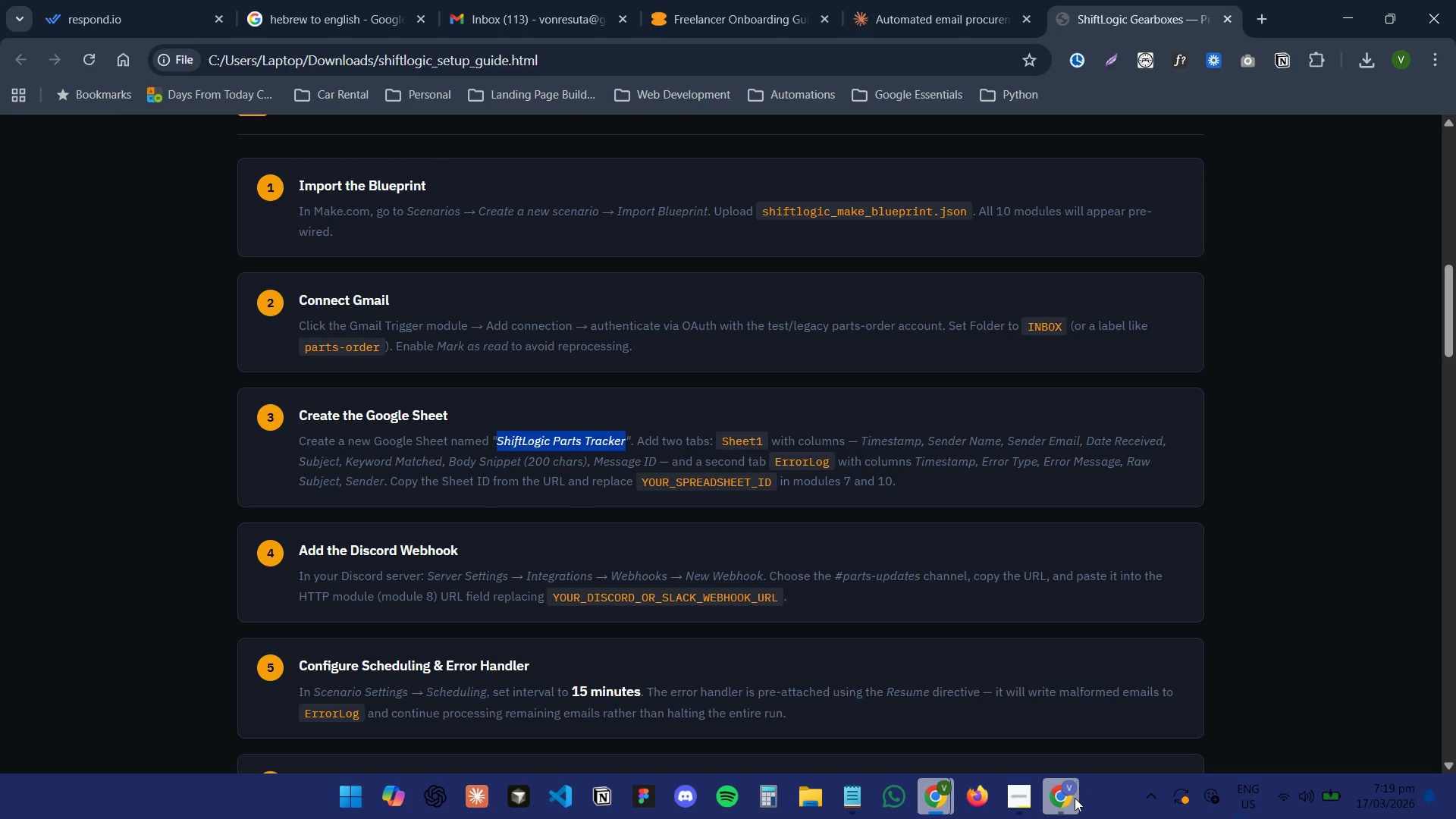 
left_click([1075, 798])
 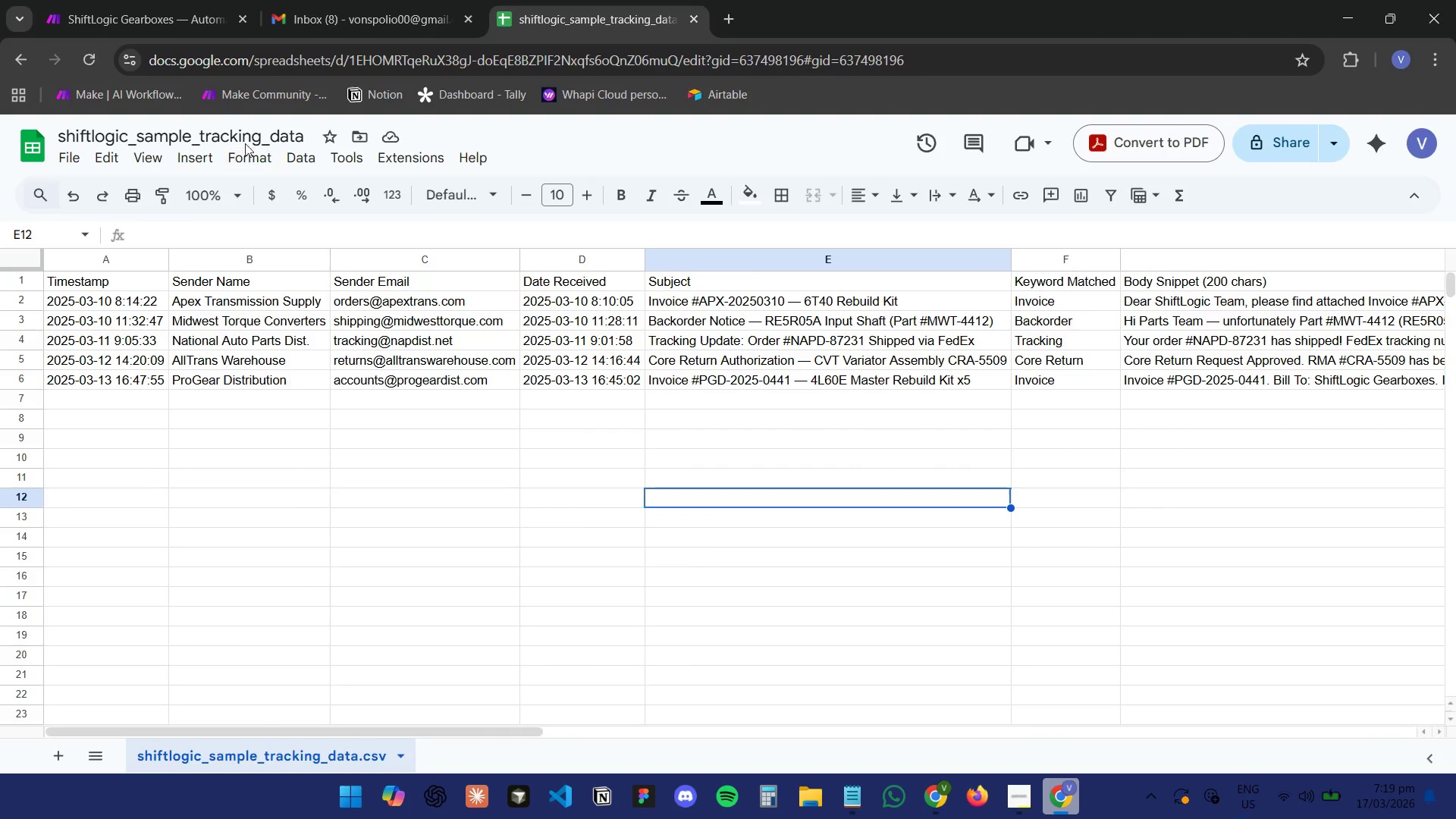 
double_click([237, 142])
 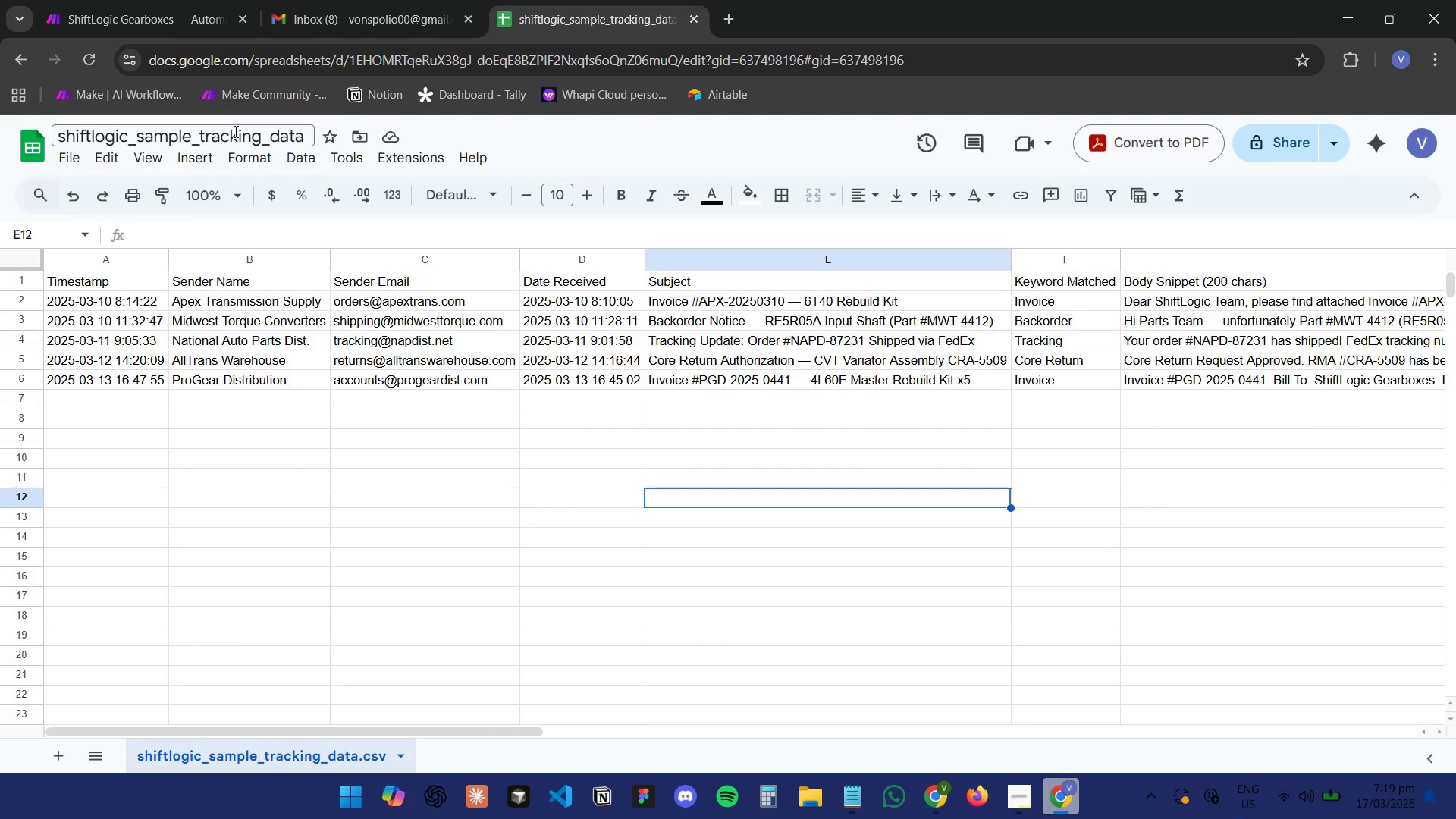 
triple_click([234, 131])
 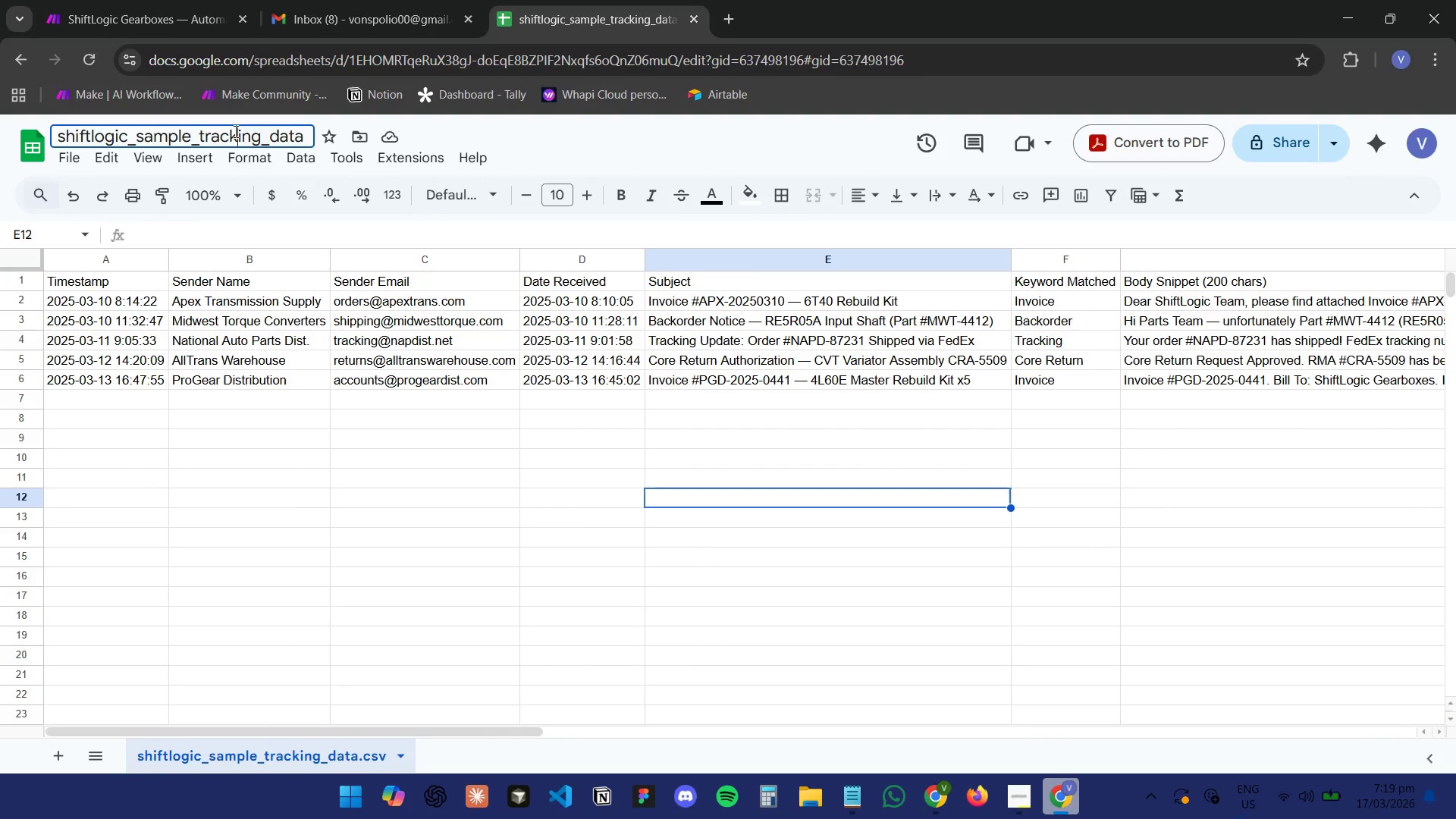 
triple_click([234, 131])
 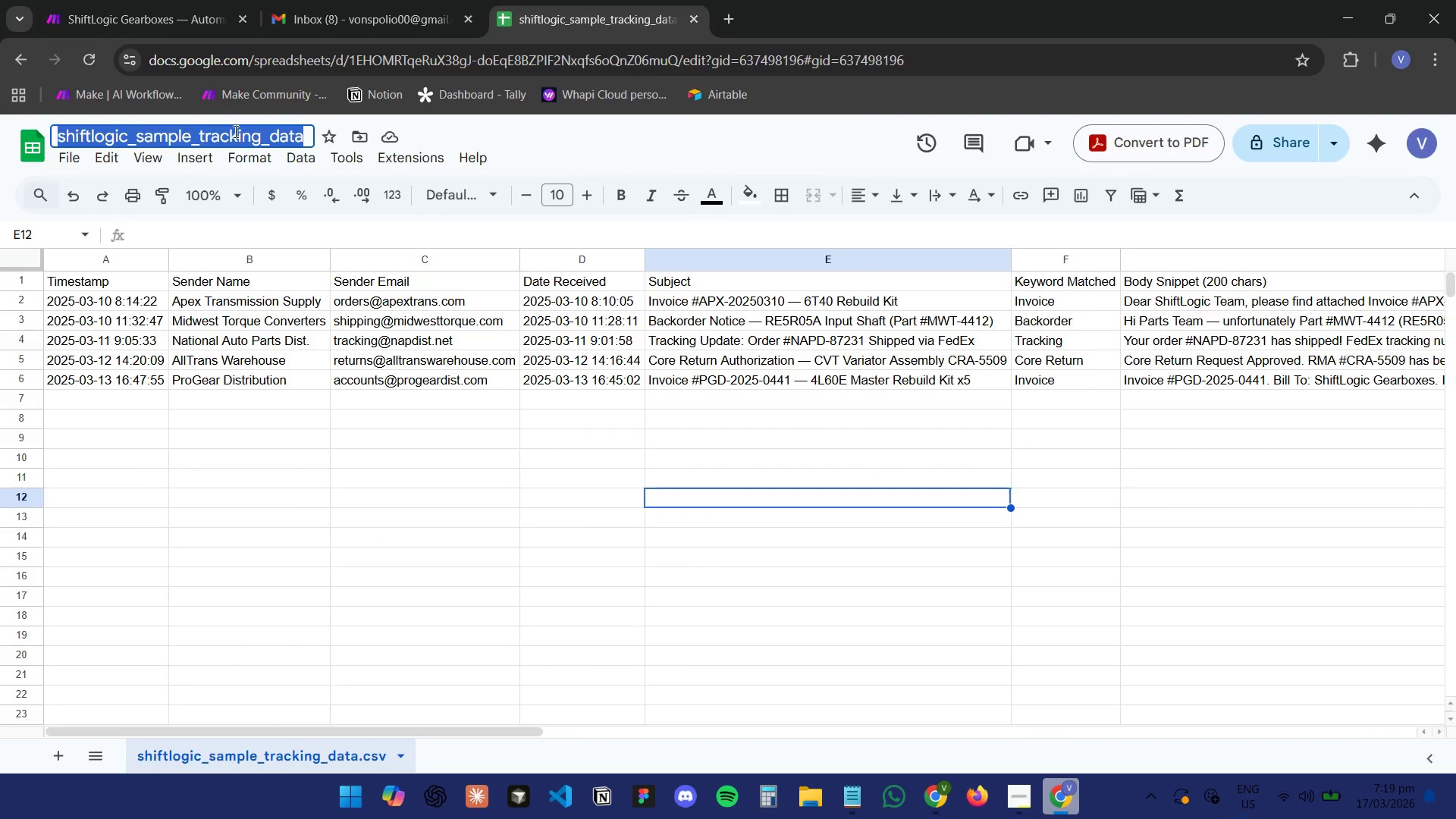 
triple_click([234, 131])
 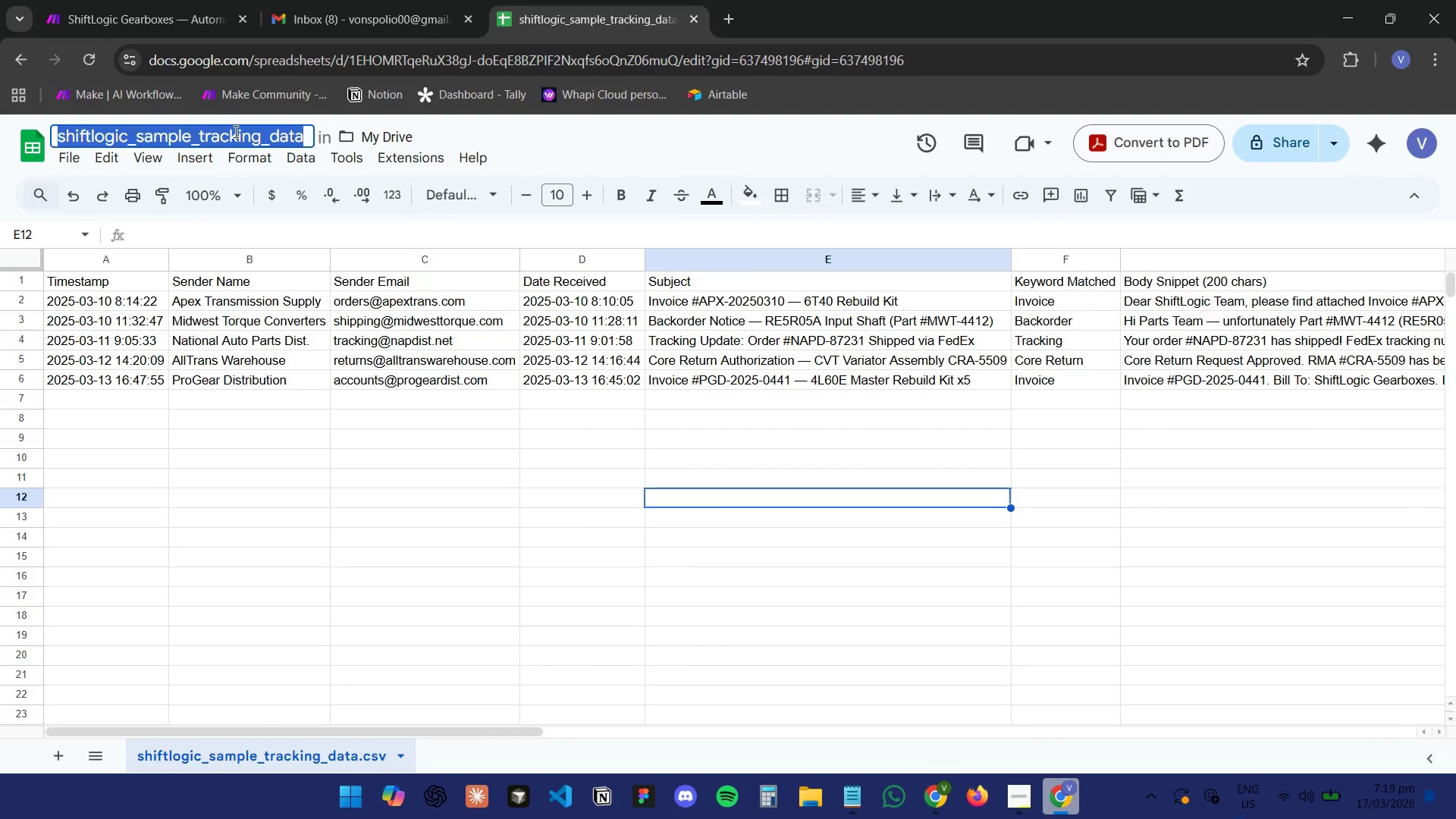 
key(Control+V)
 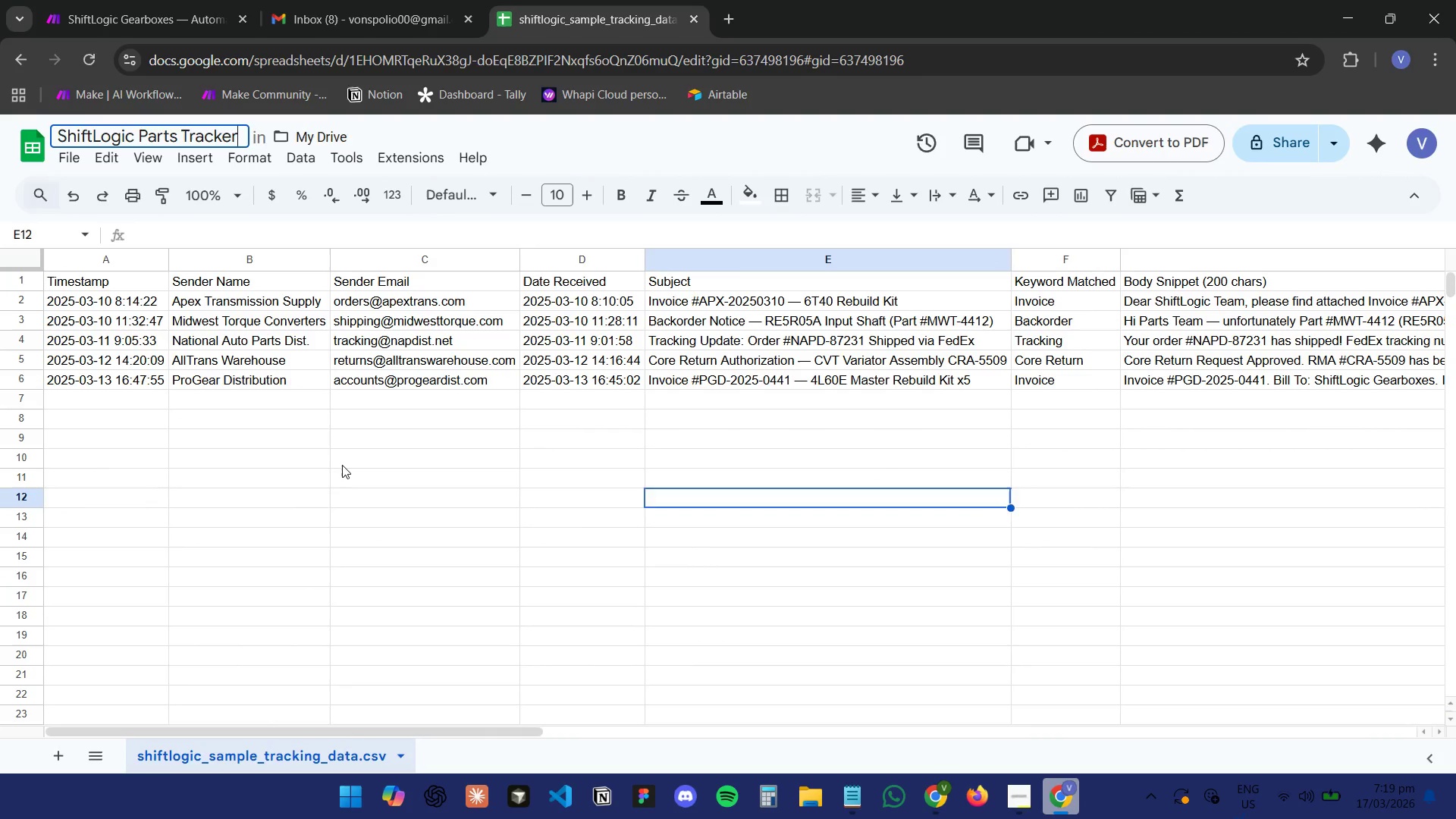 
left_click([342, 466])
 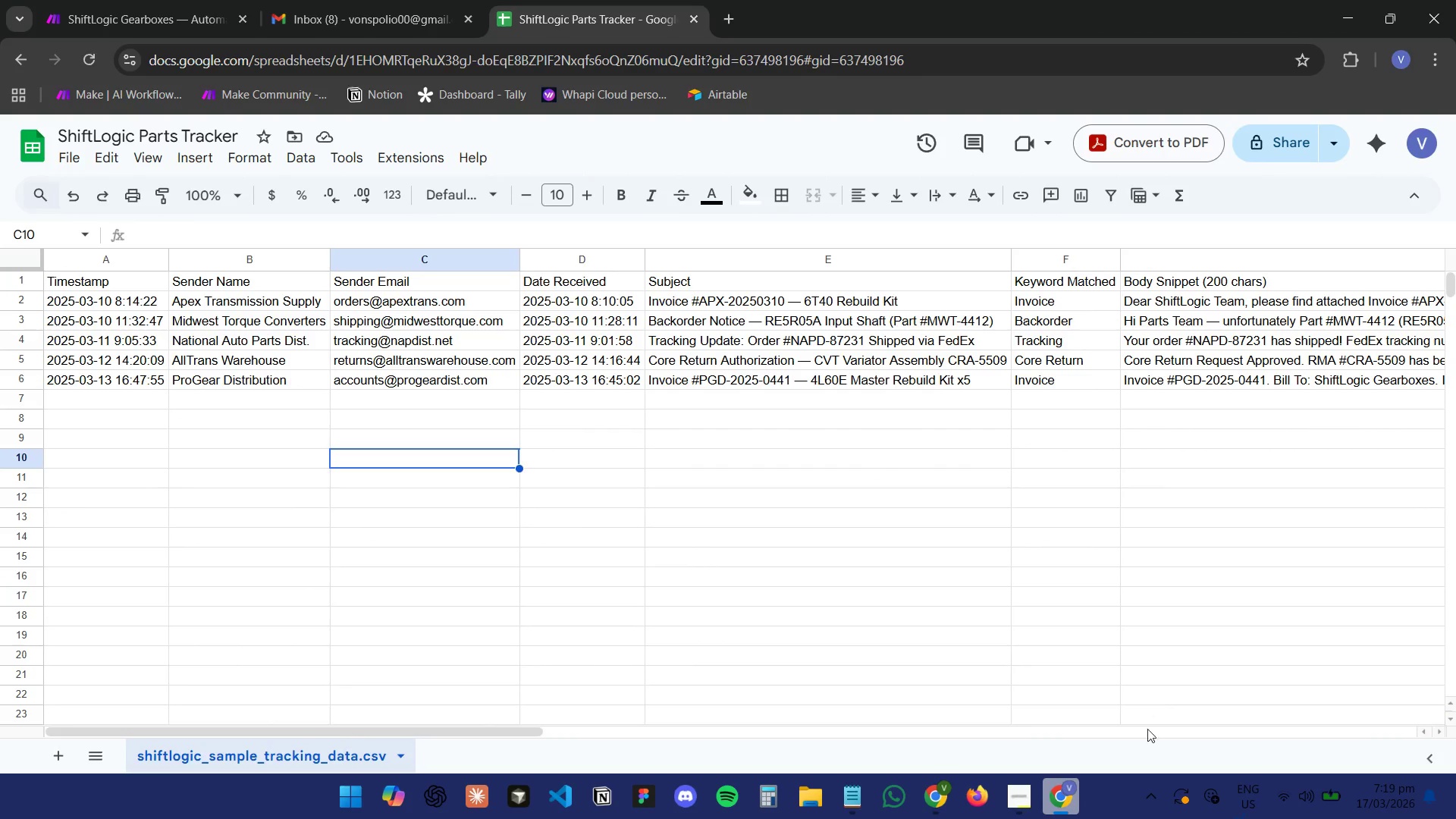 
left_click([1065, 802])
 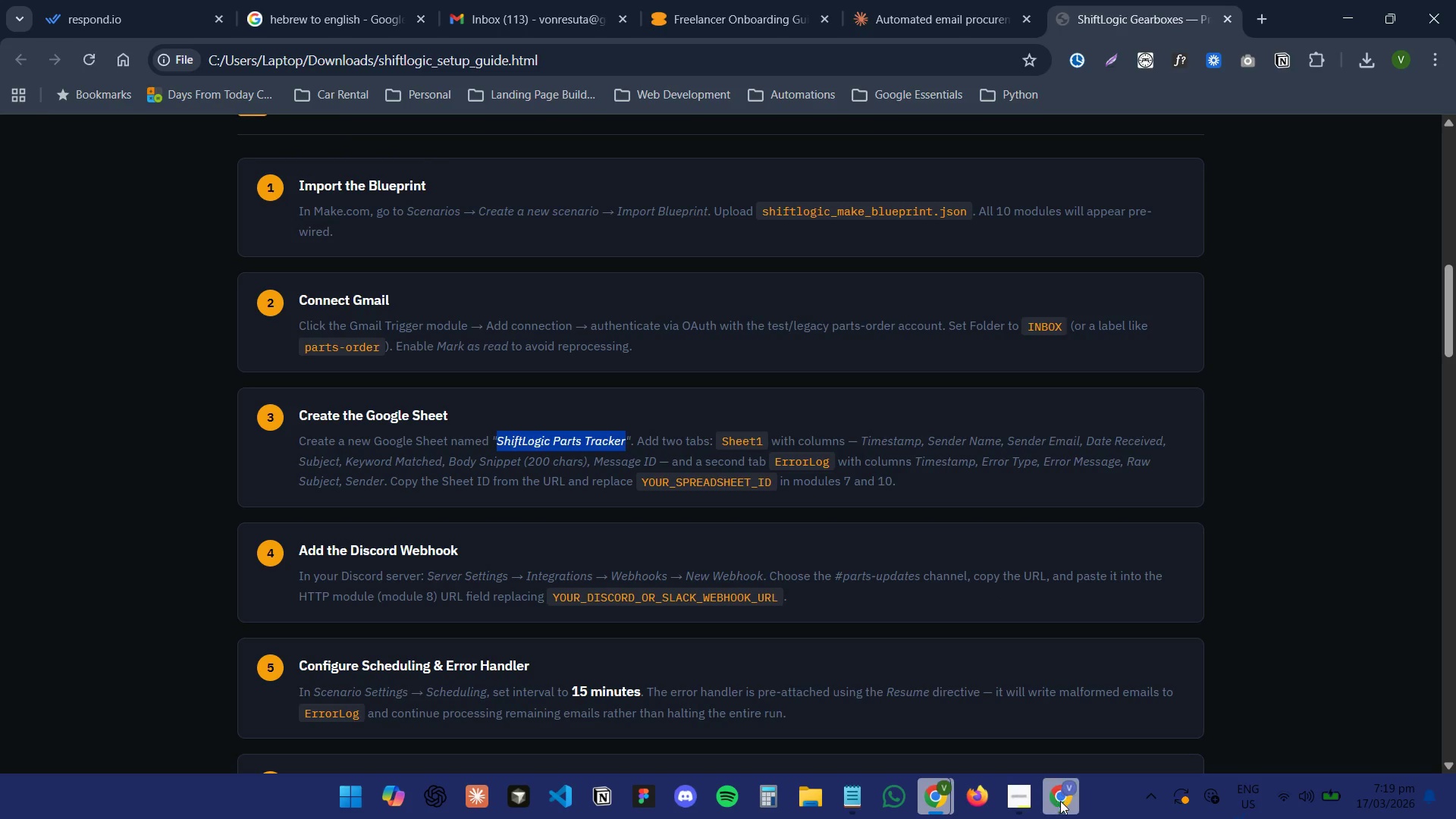 
wait(5.7)
 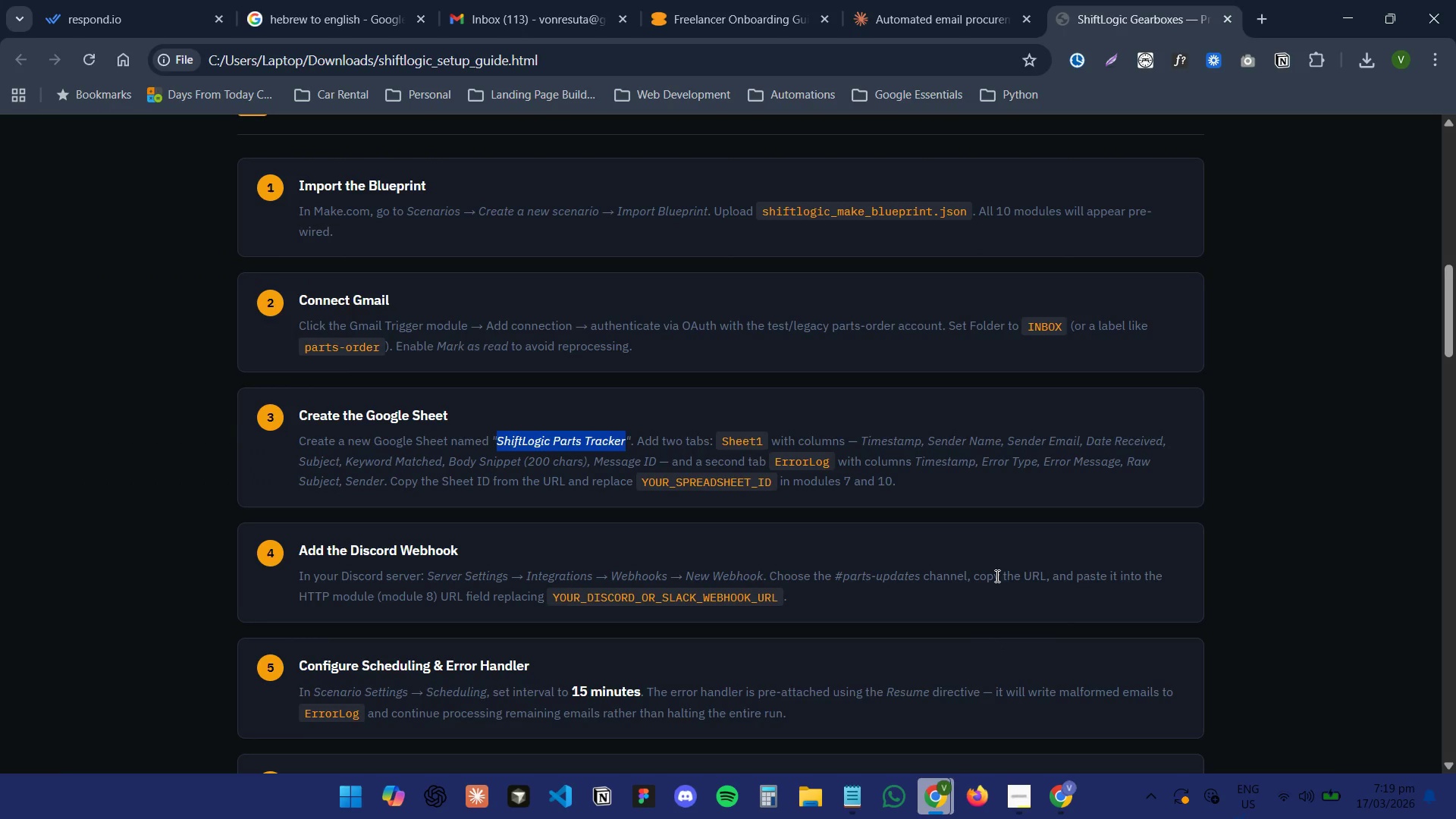 
left_click([1060, 802])
 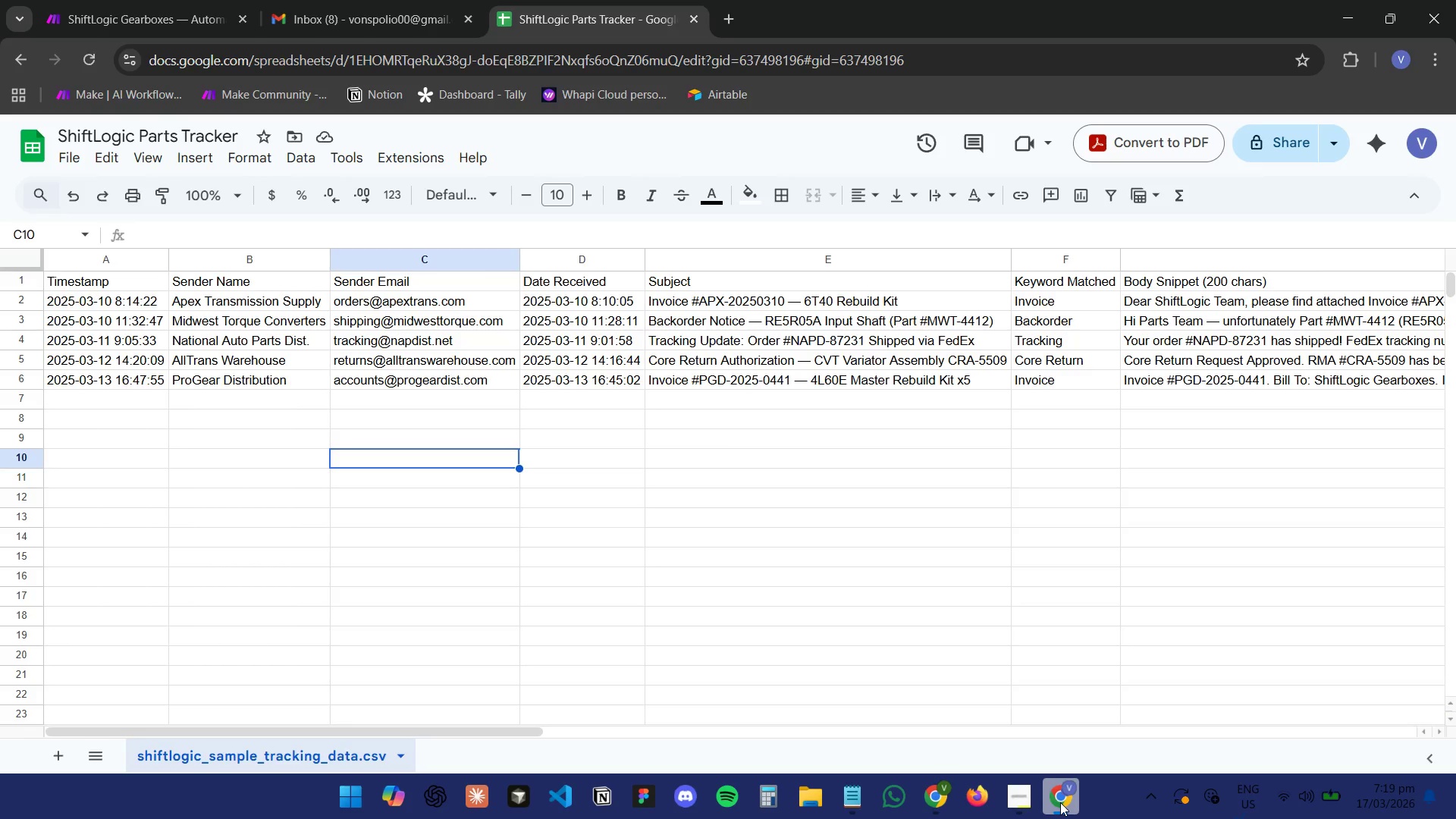 
left_click([1060, 802])
 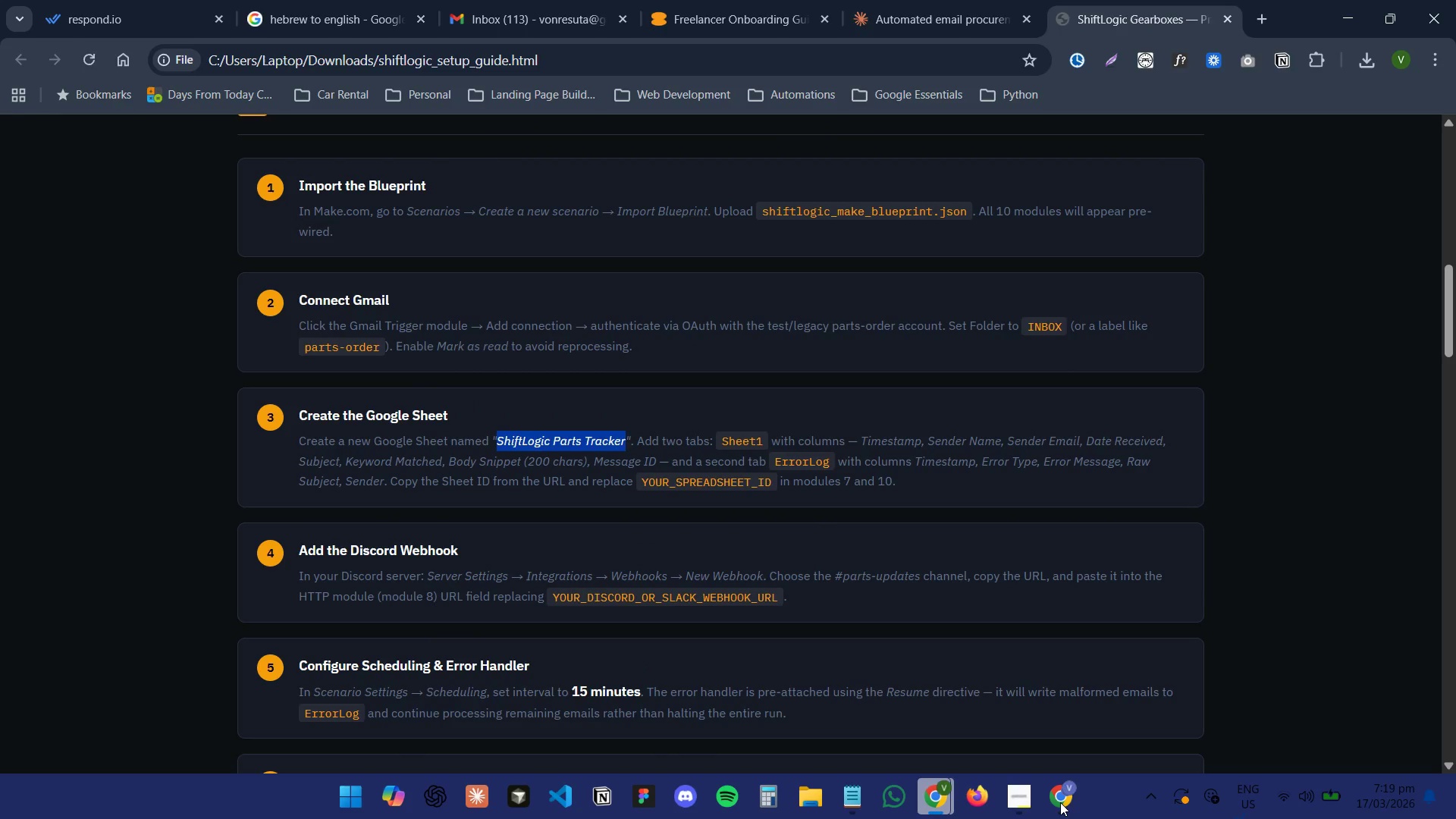 
left_click([1060, 802])
 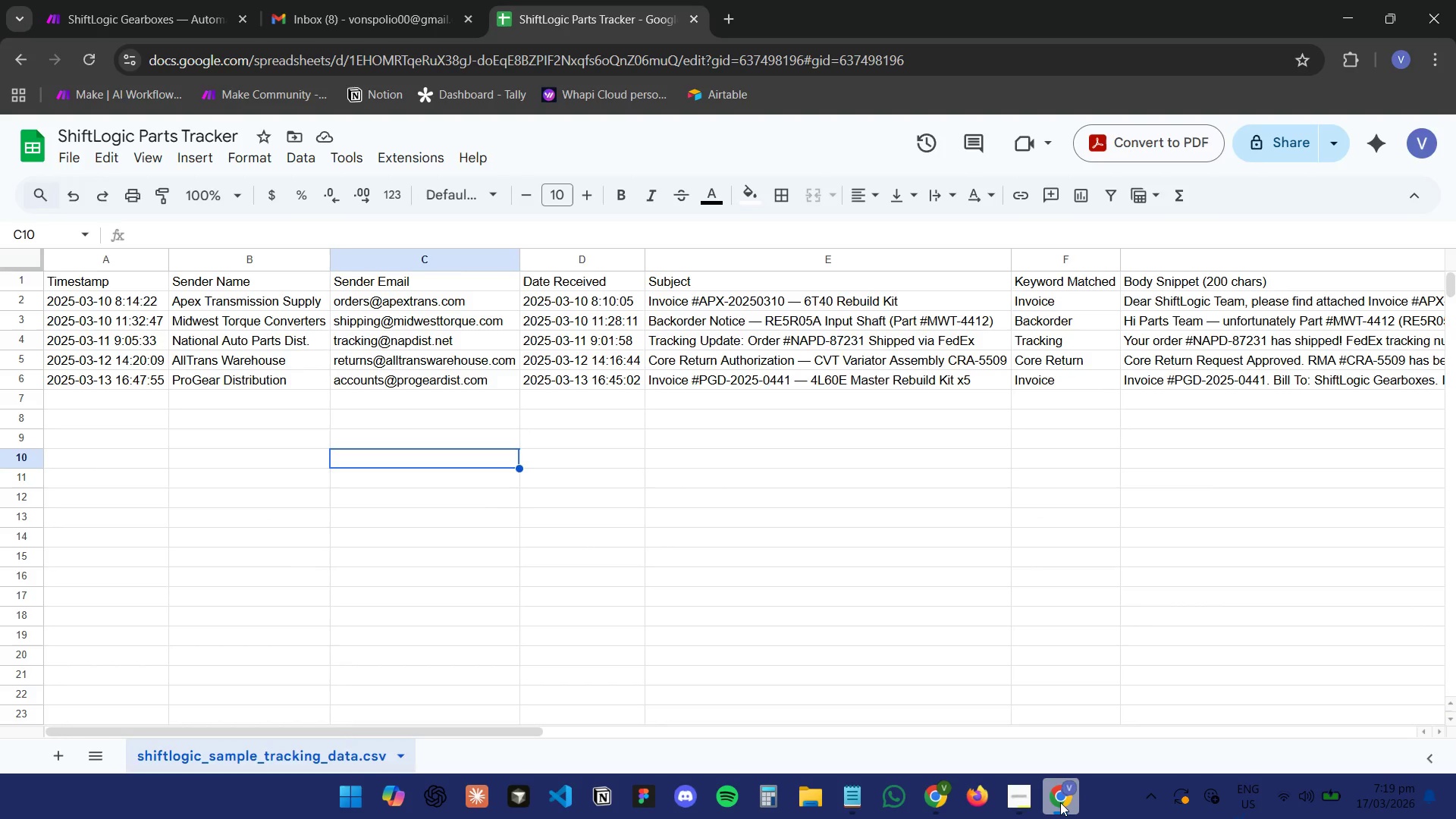 
left_click([1060, 802])
 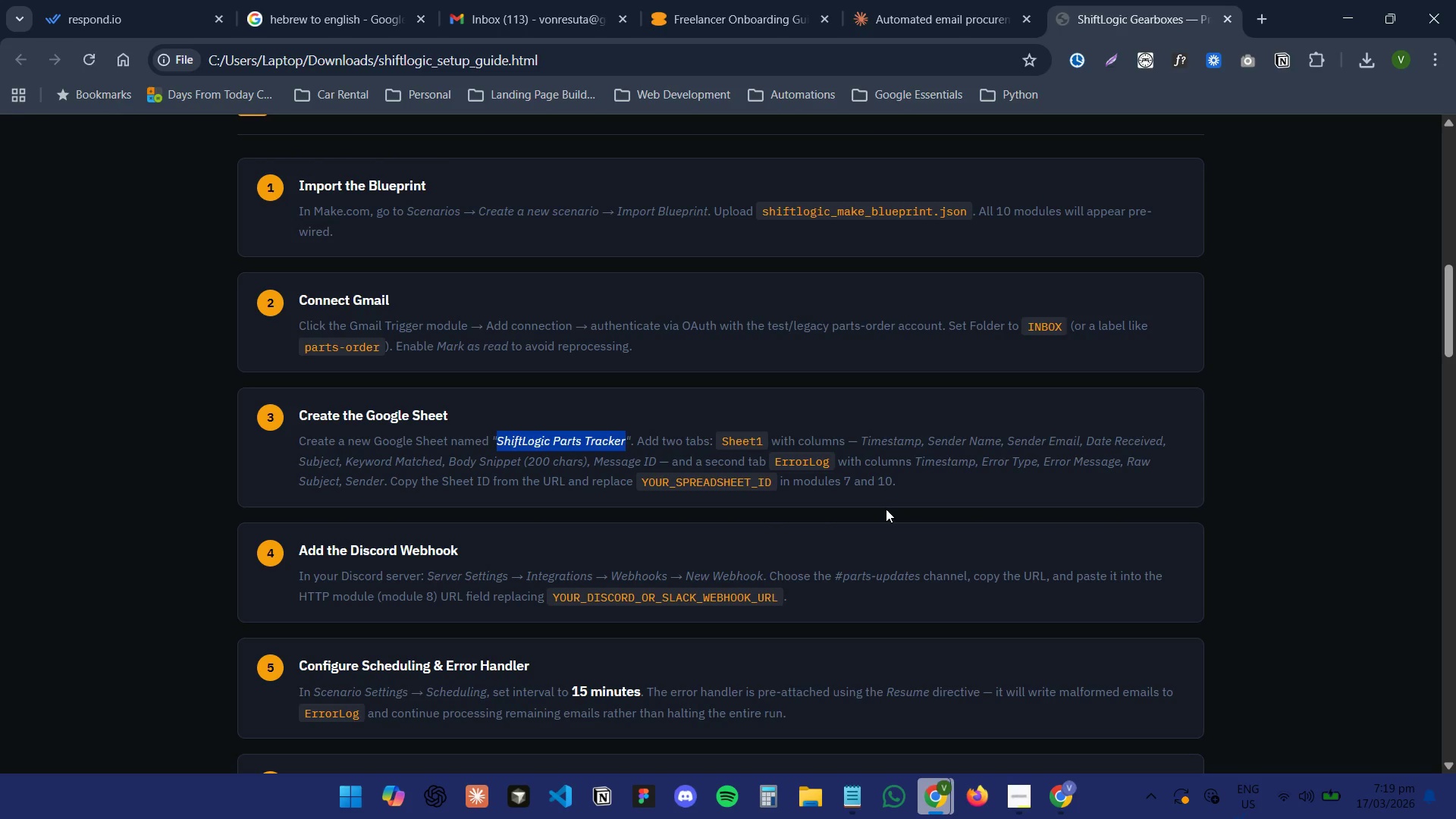 
wait(13.12)
 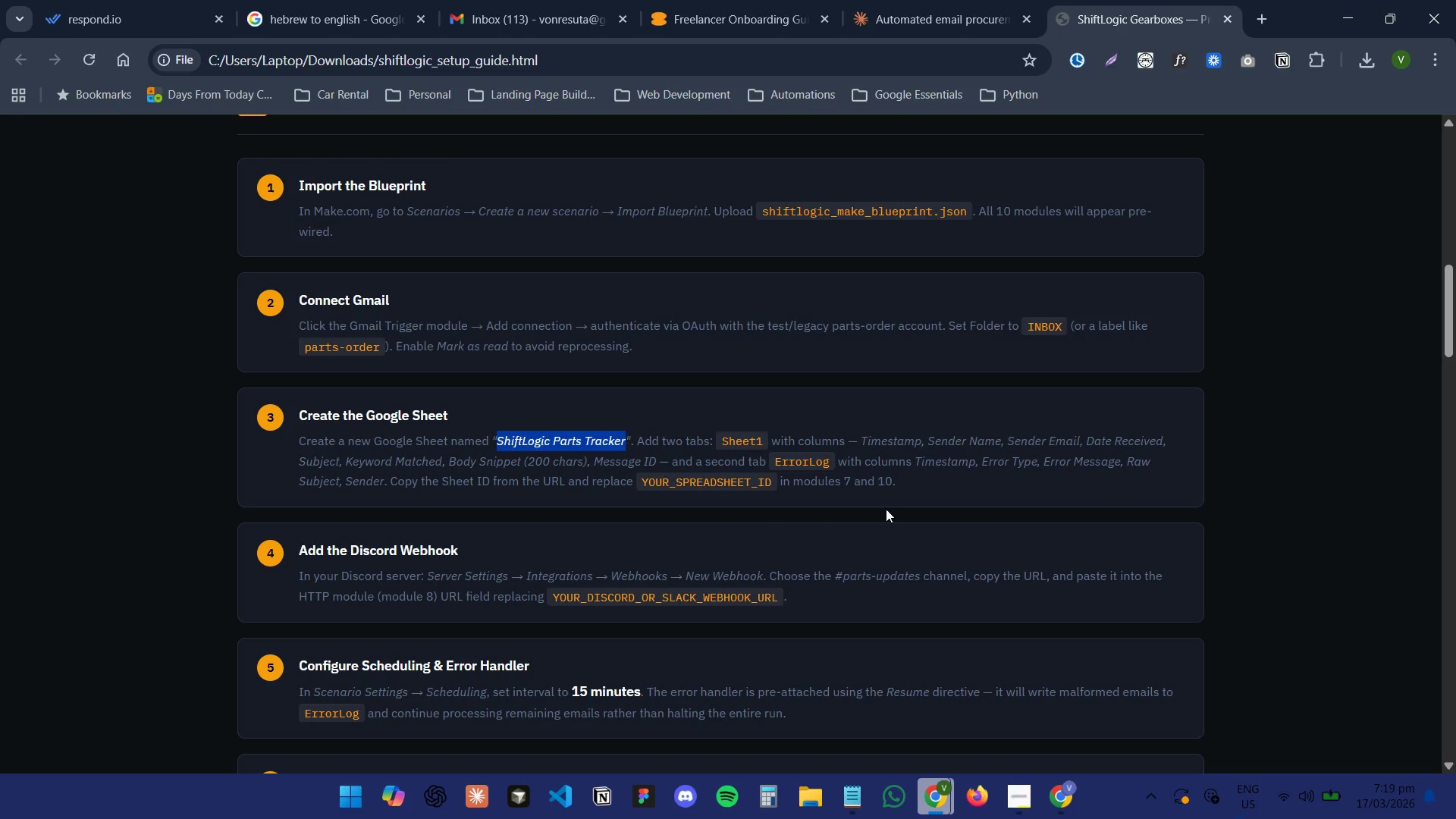 
left_click([1073, 793])
 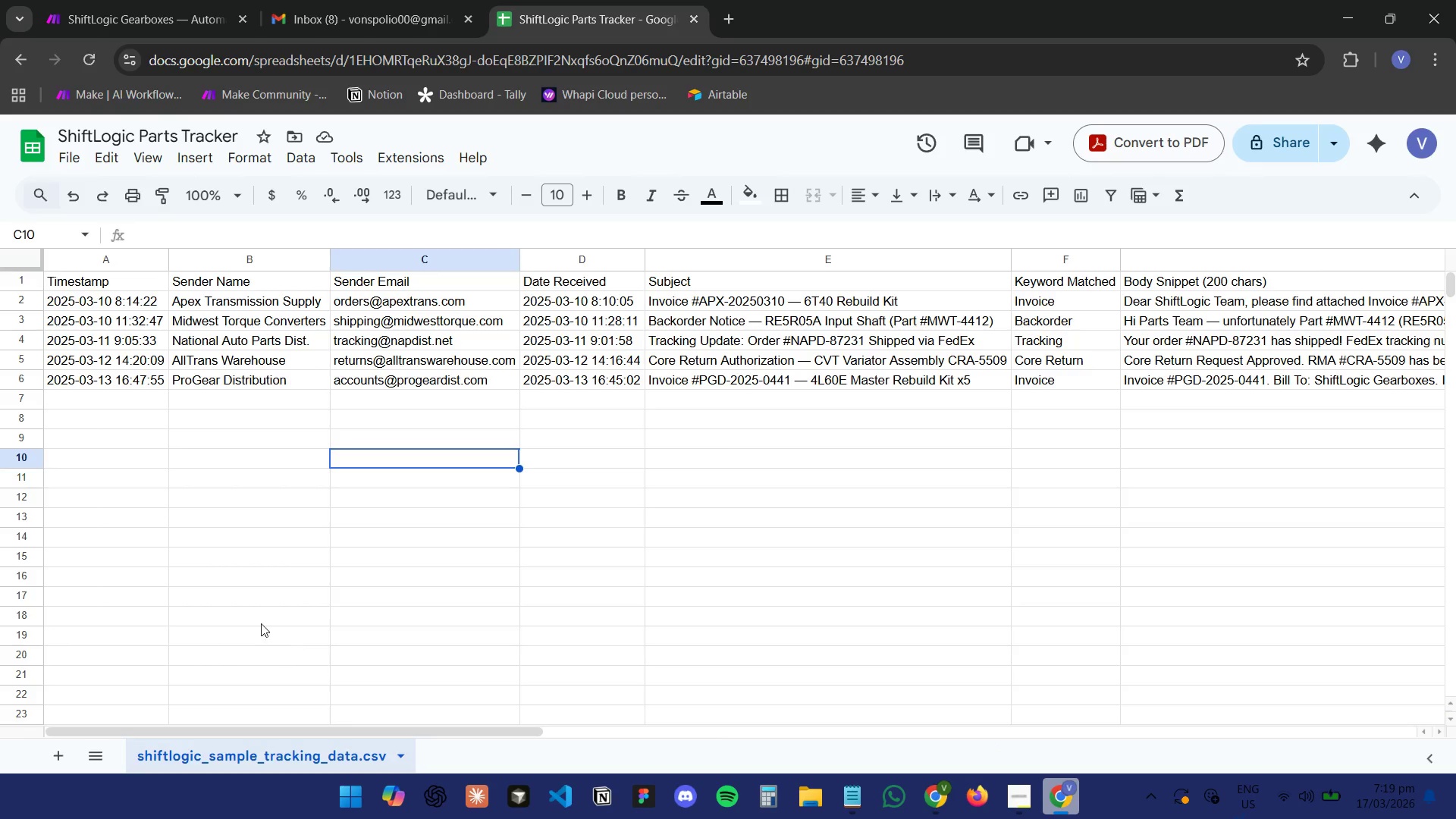 
left_click([77, 52])
 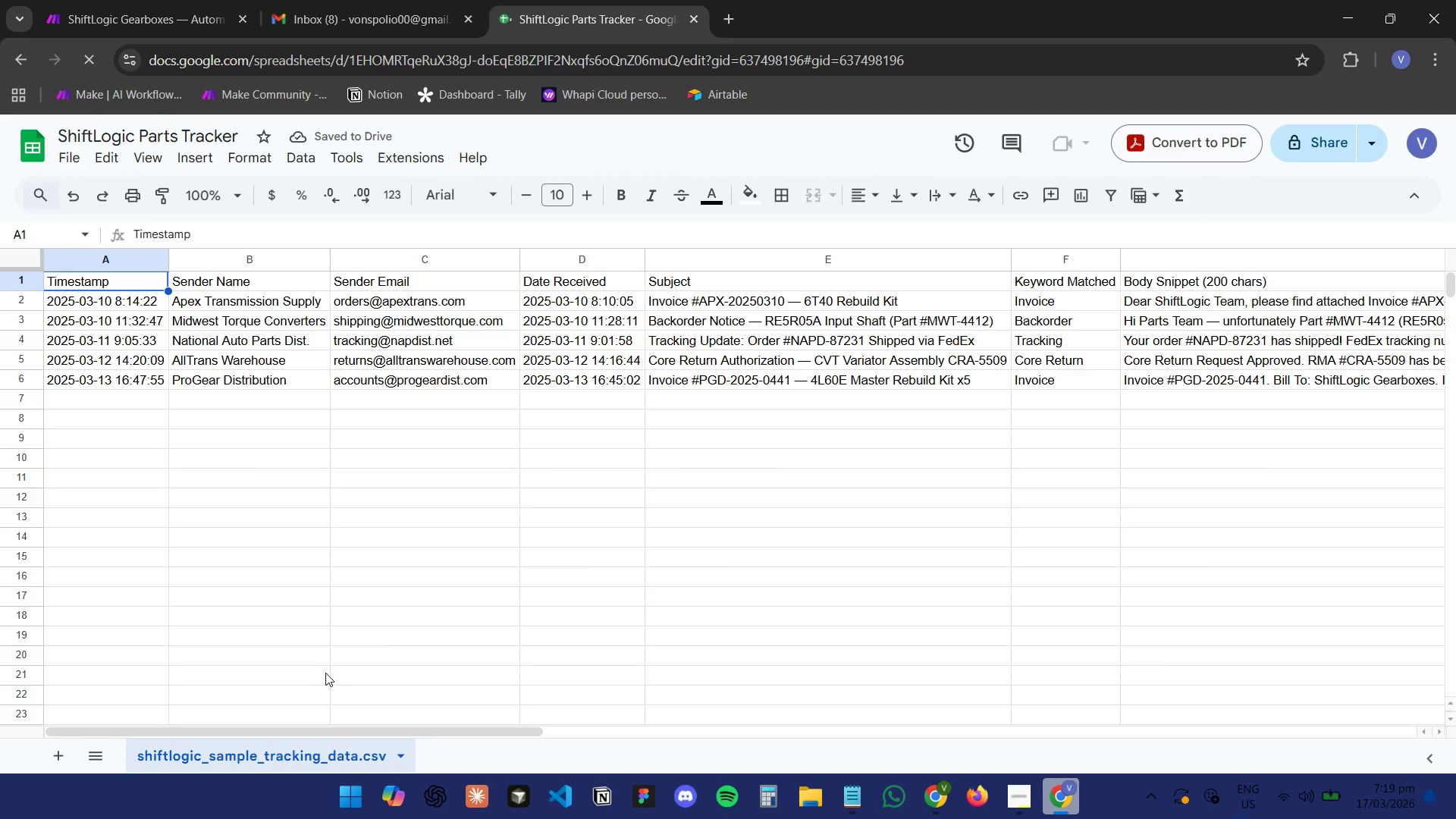 
right_click([267, 756])
 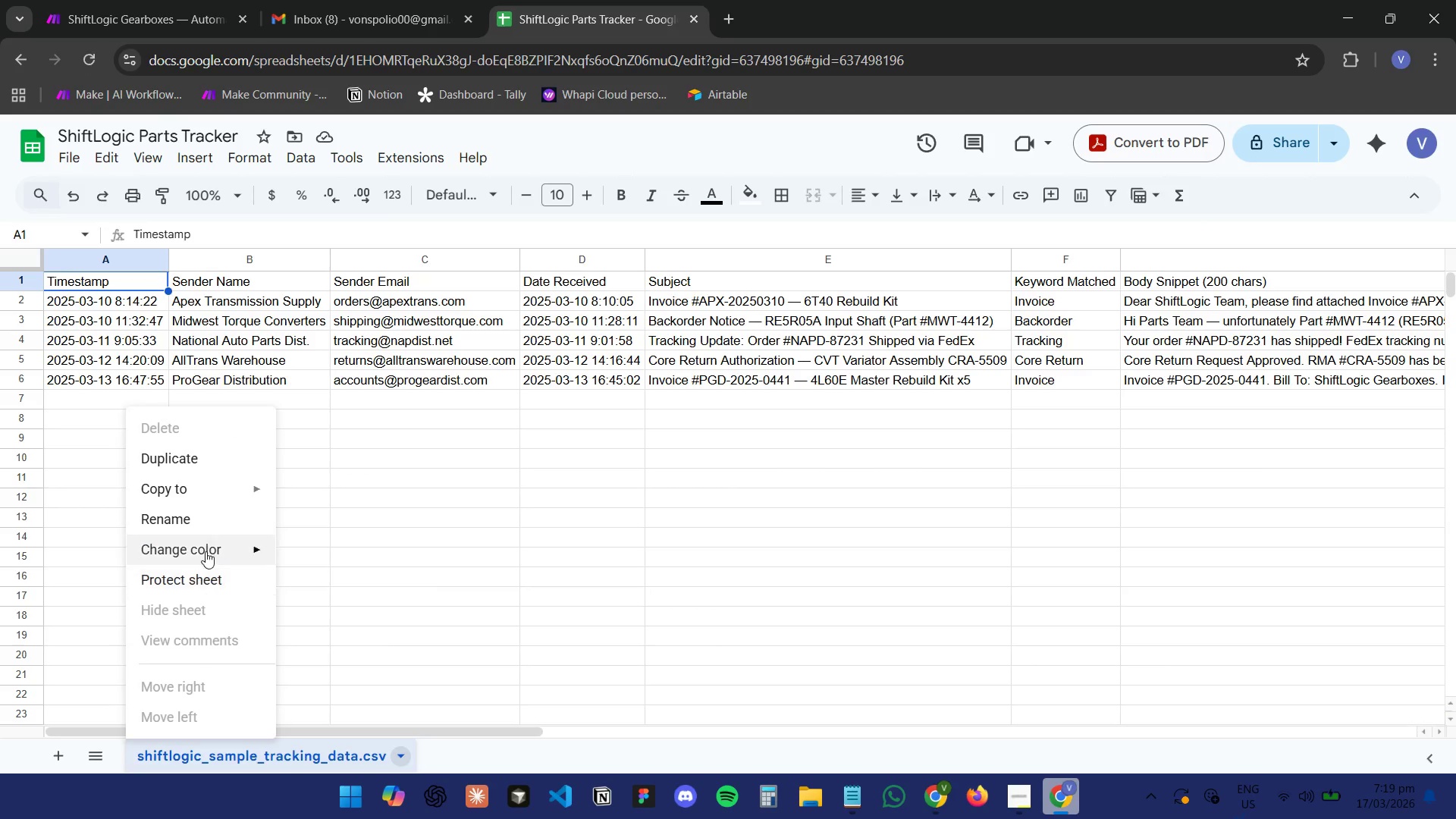 
left_click([195, 516])
 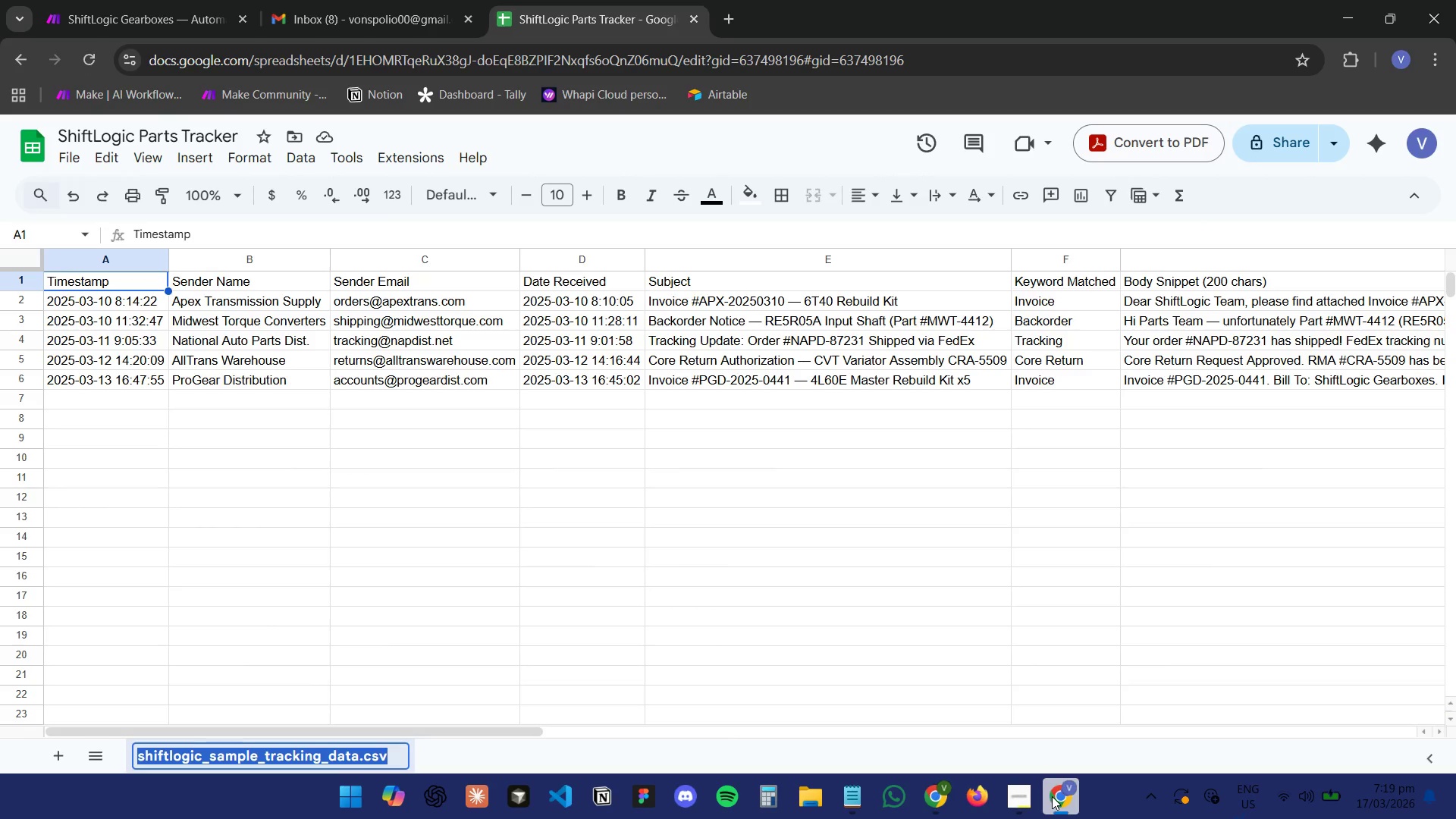 
left_click([1064, 795])
 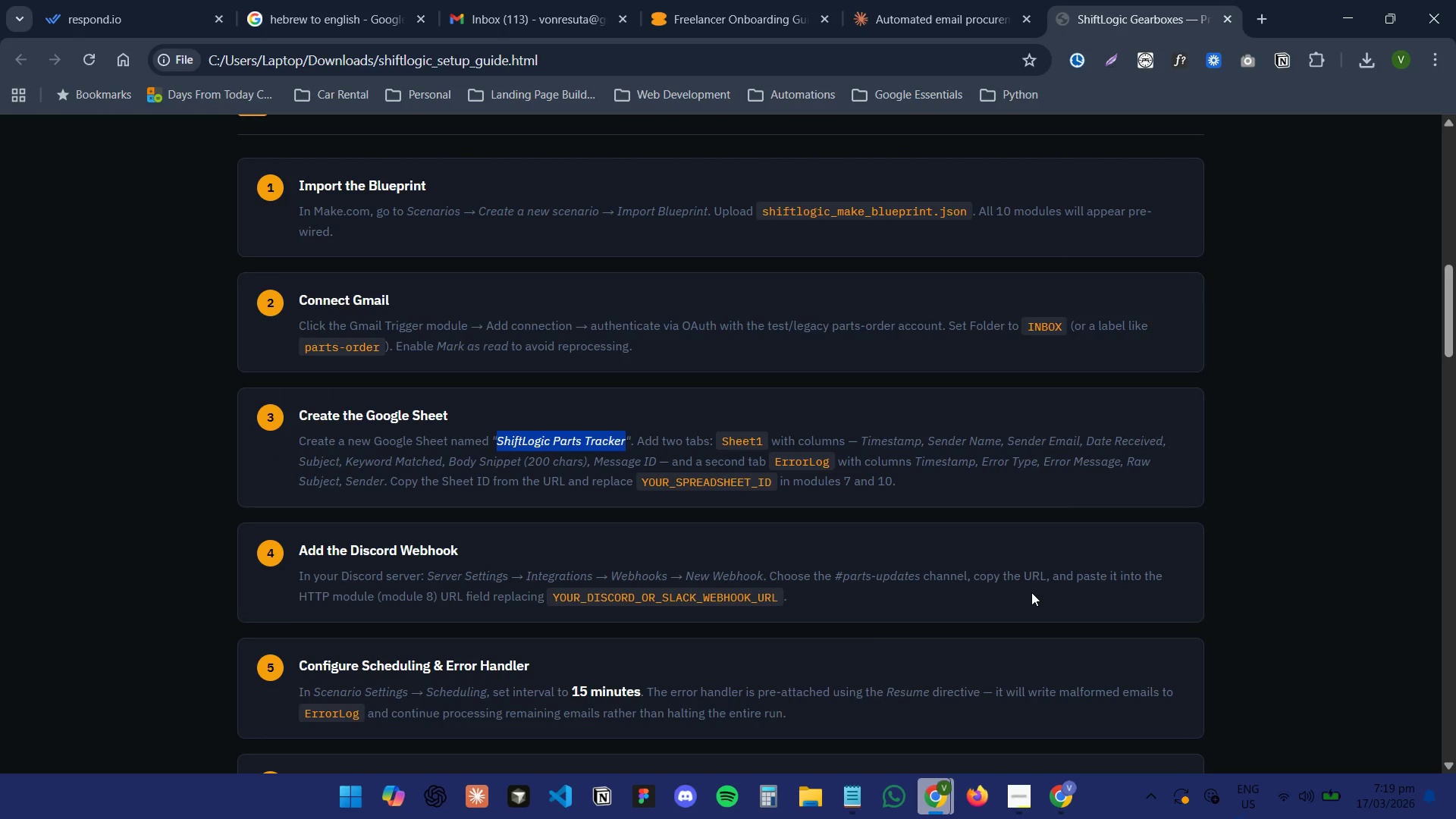 
wait(9.92)
 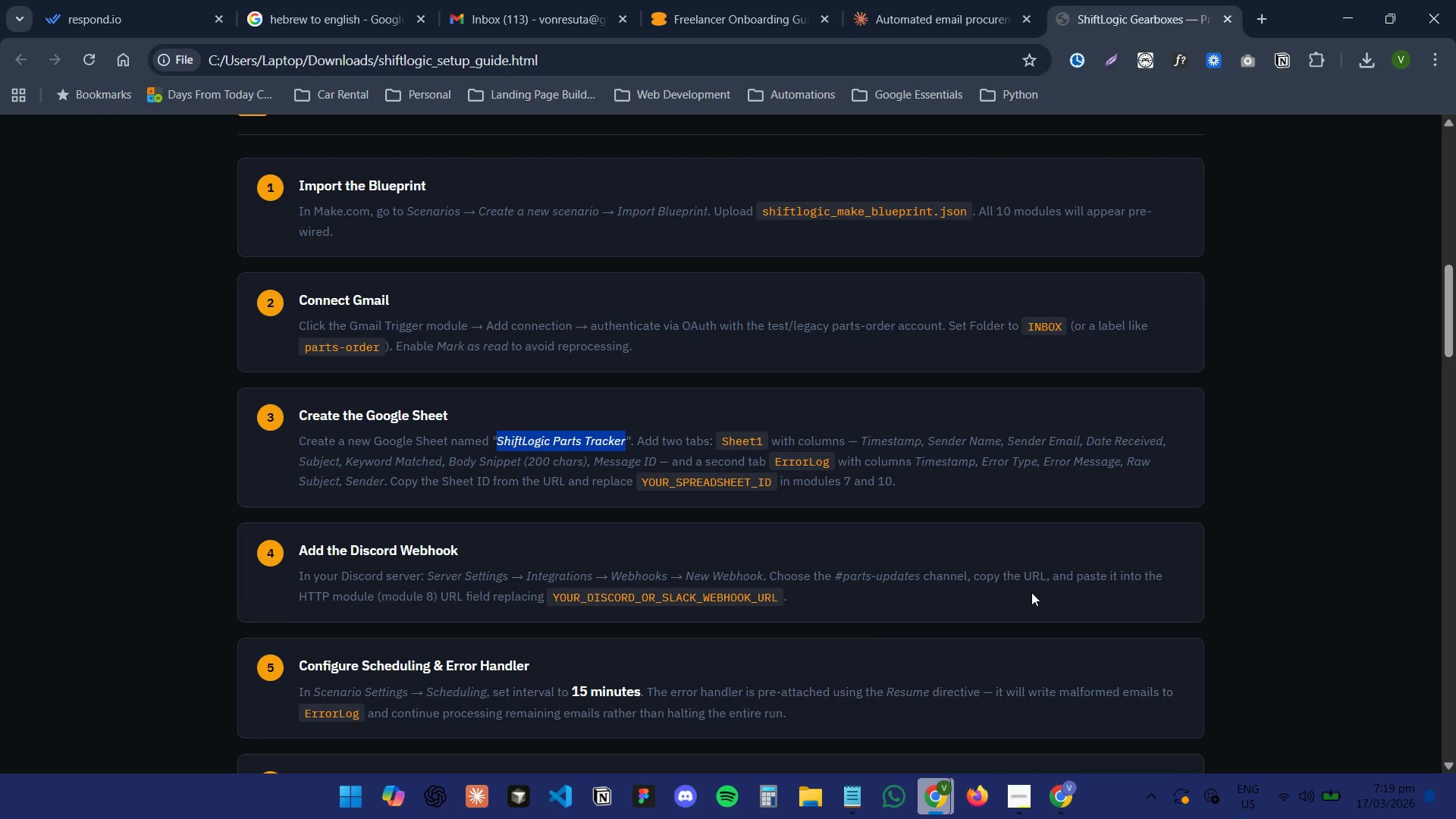 
left_click([1065, 793])
 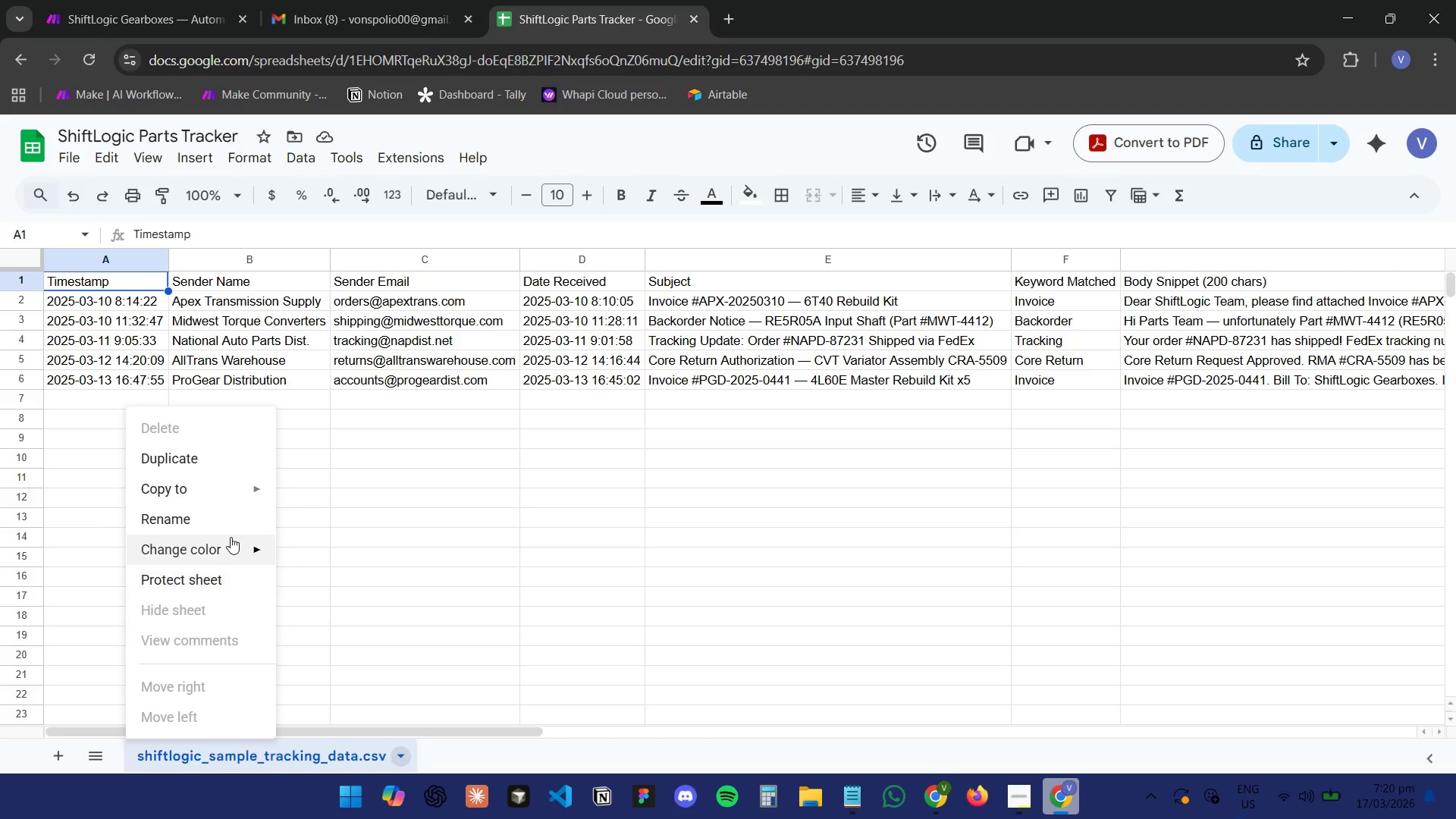 
left_click([202, 508])
 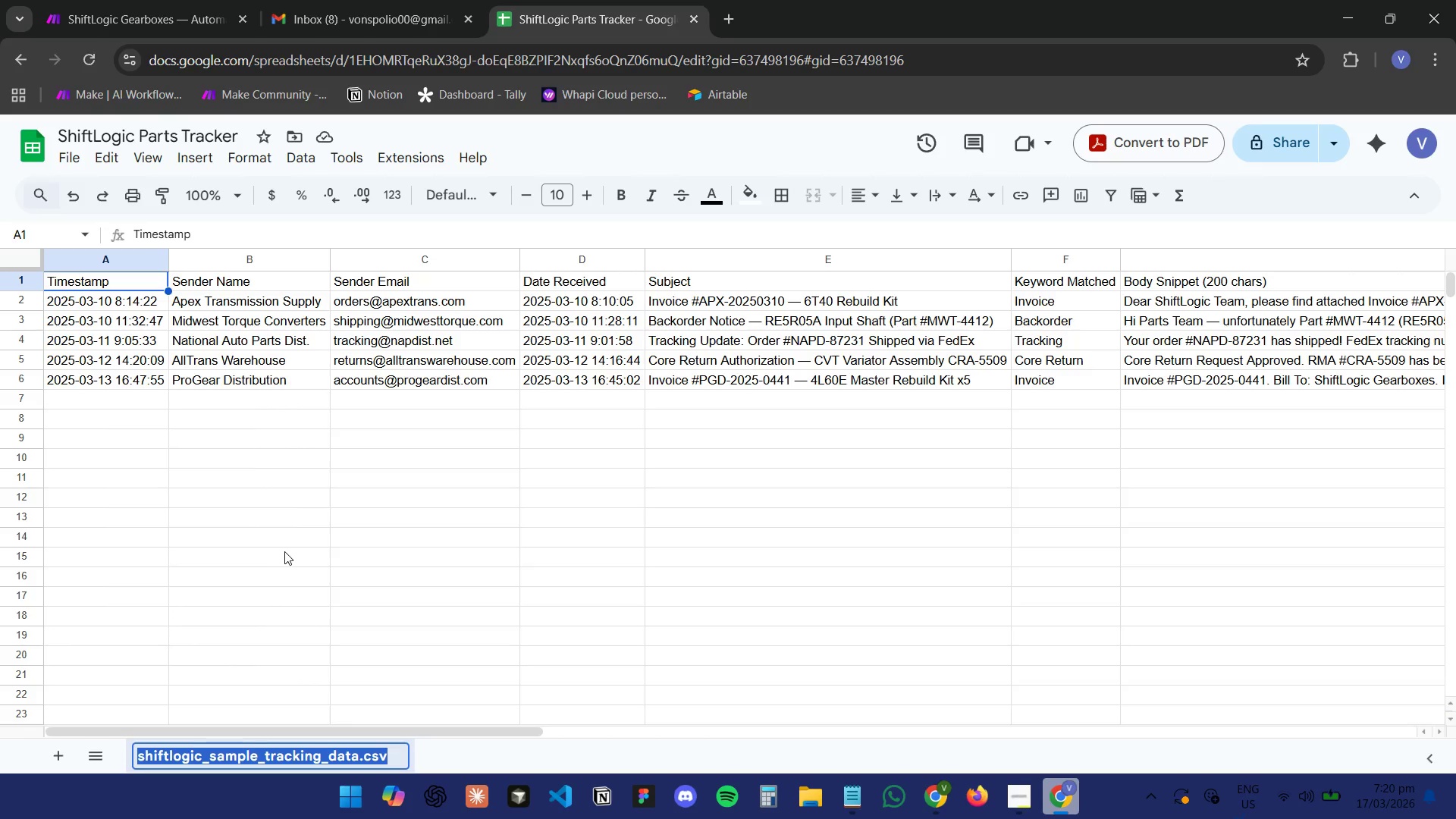 
type(Sheet 1)
 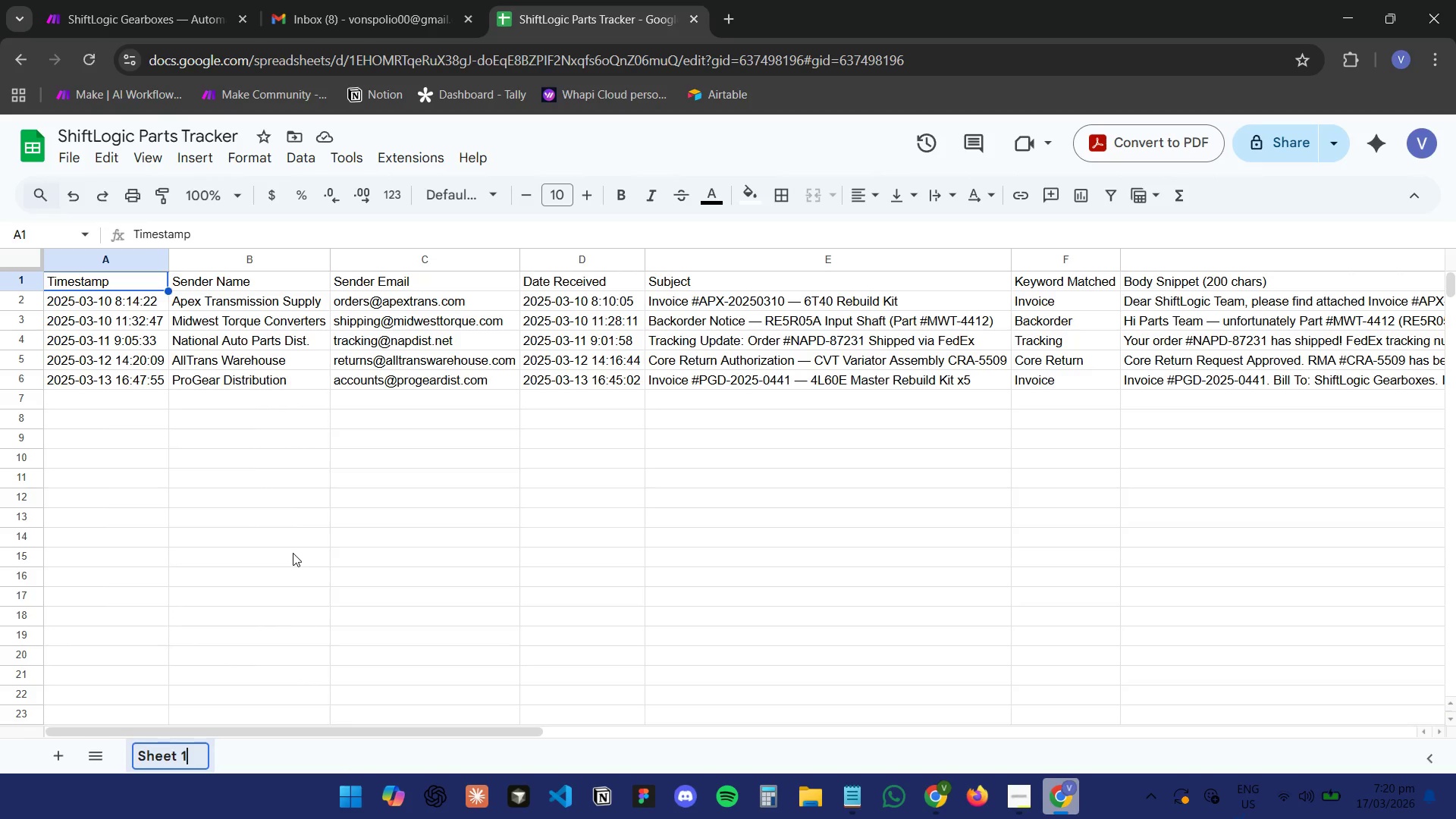 
key(Enter)
 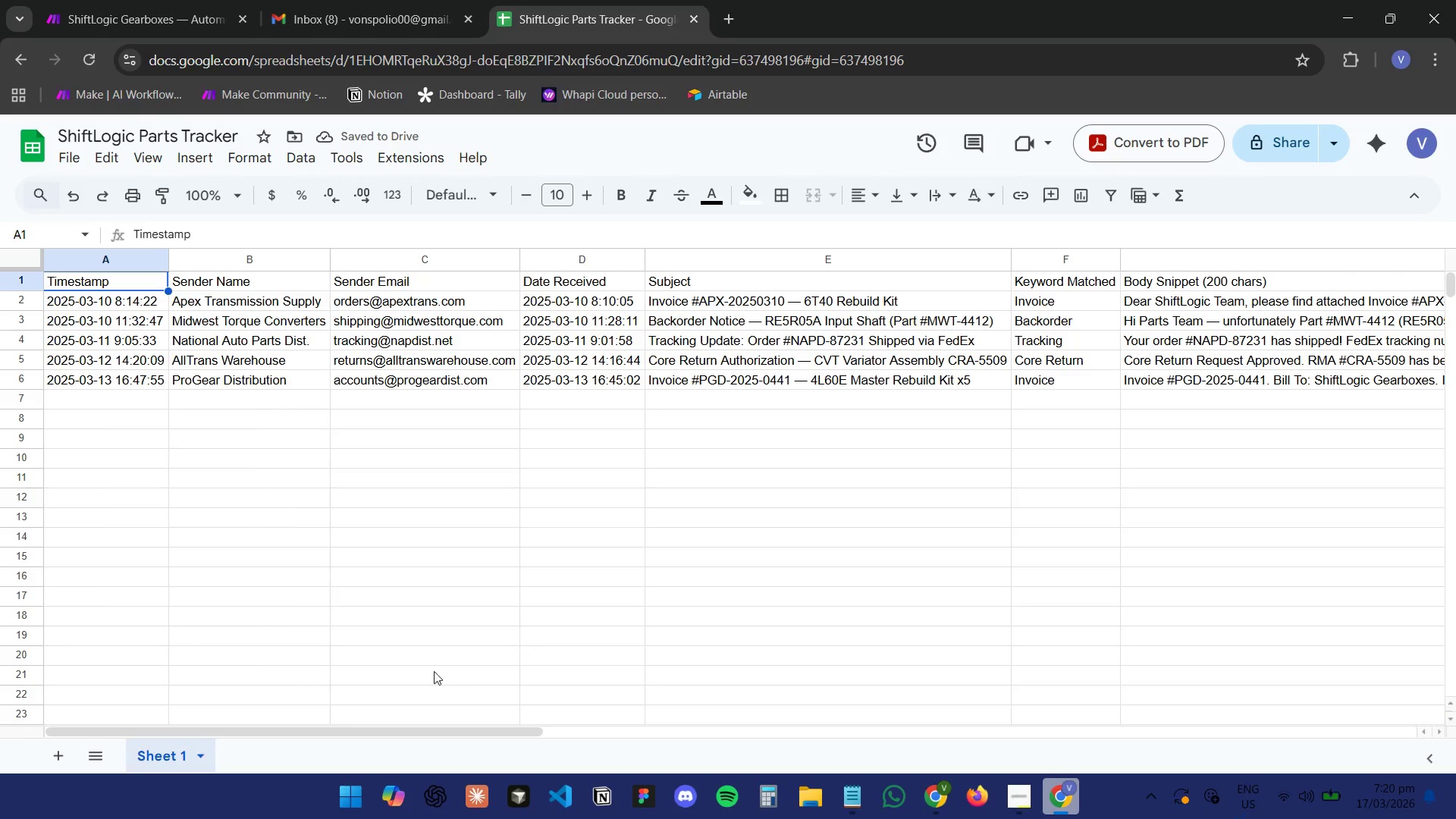 
left_click([58, 752])
 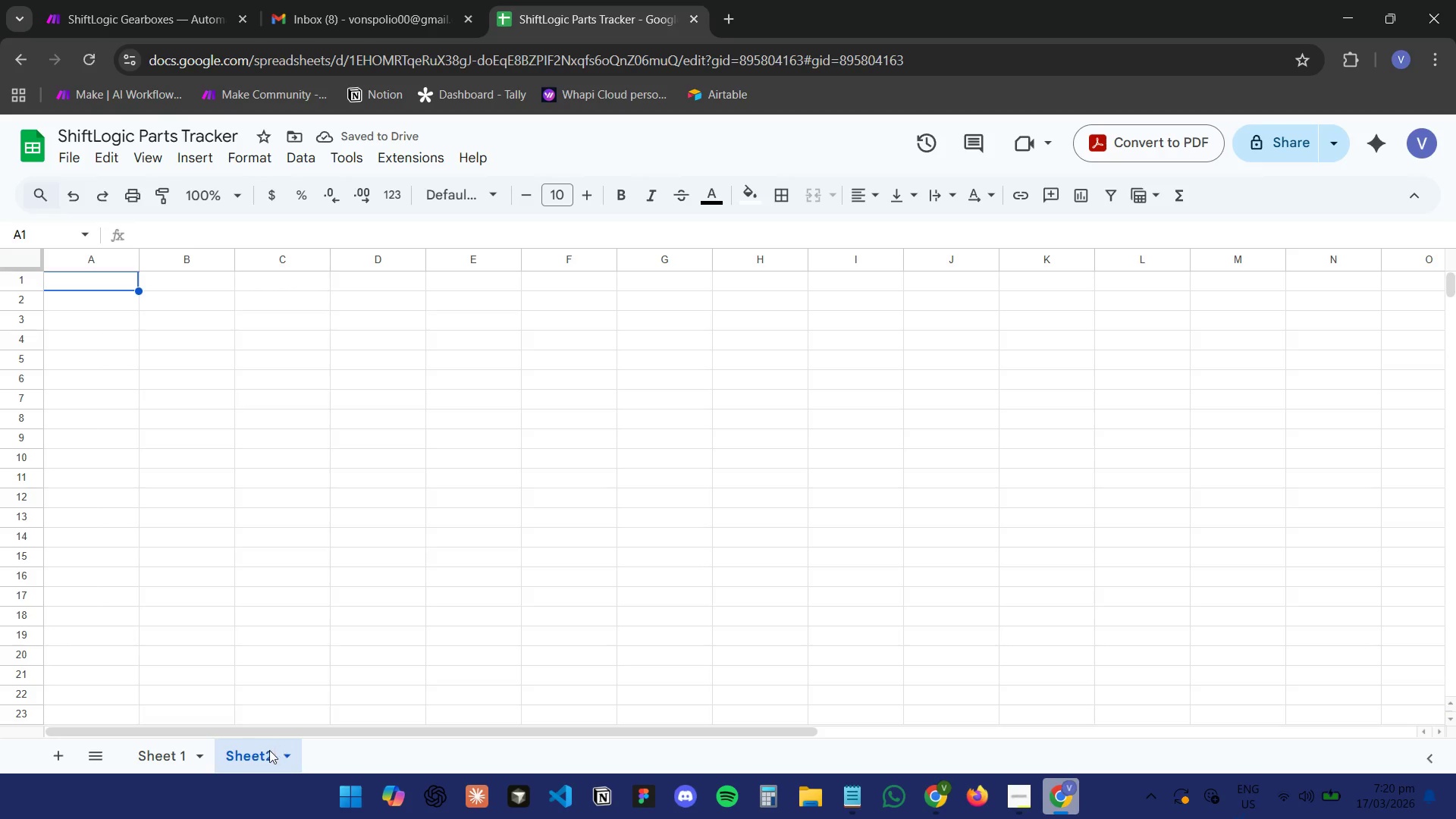 
left_click([265, 523])
 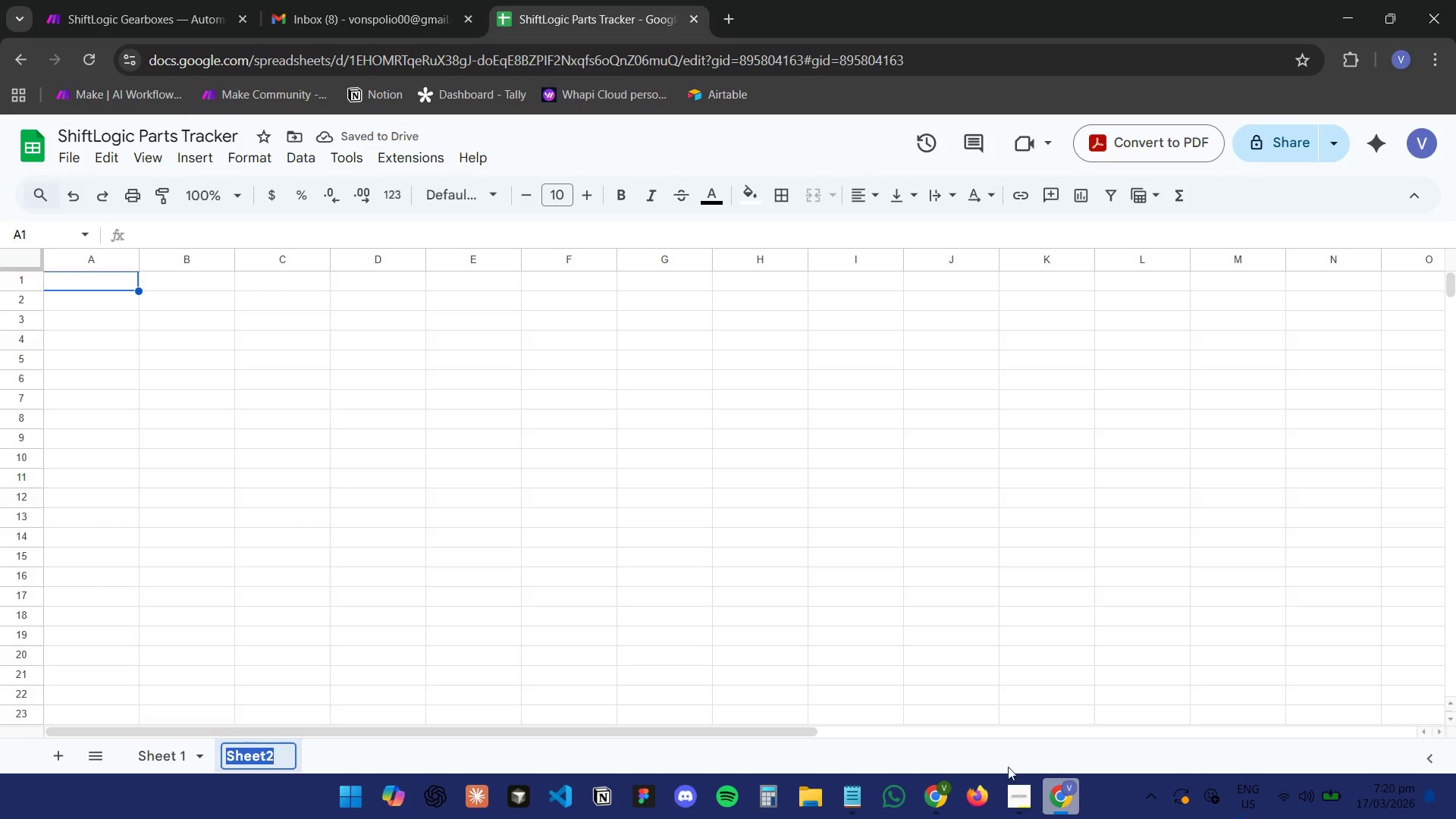 
left_click([1062, 790])
 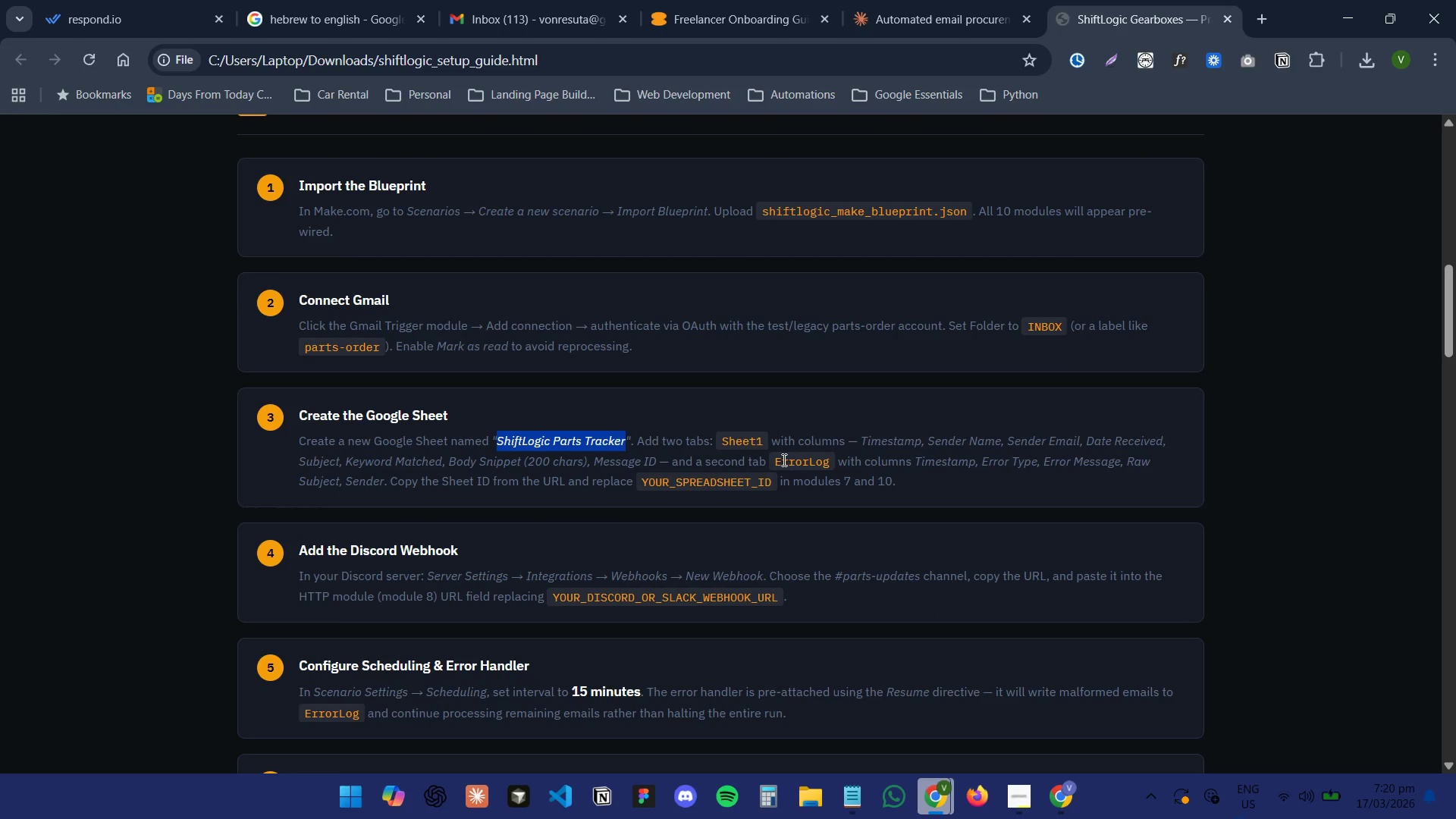 
left_click_drag(start_coordinate=[773, 460], to_coordinate=[833, 464])
 